 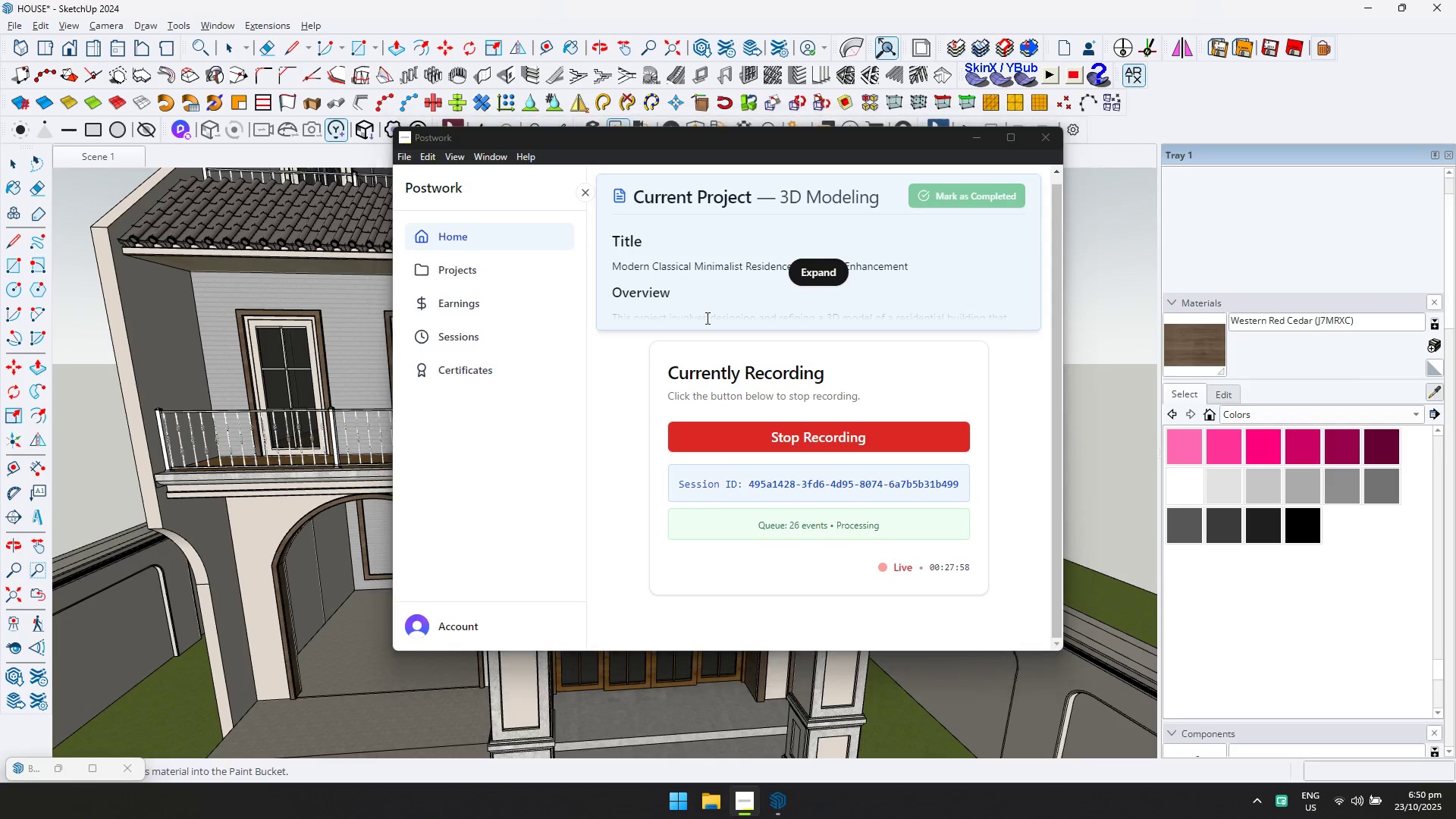 
key(Alt+Tab)
 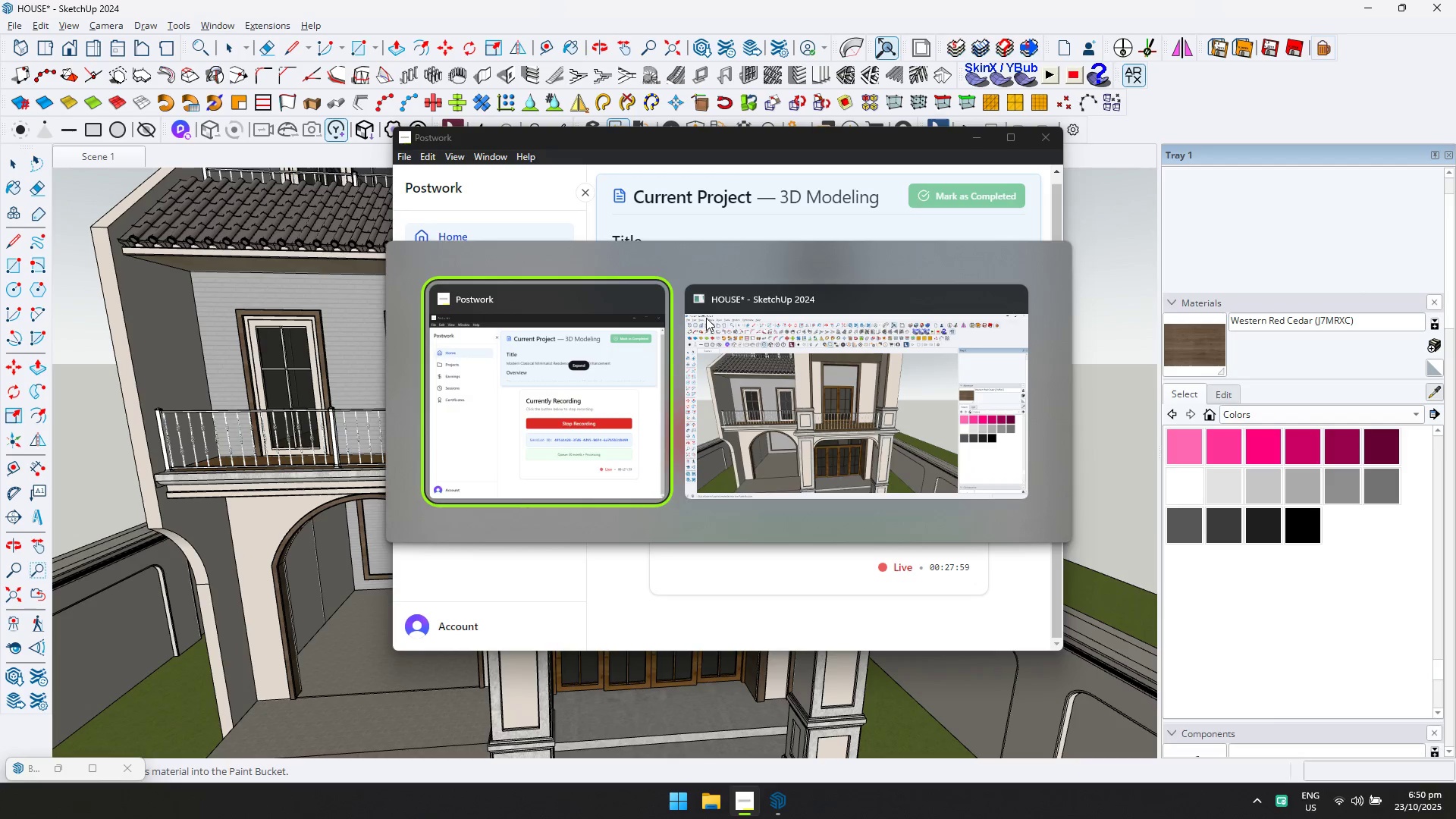 
key(Alt+Tab)
 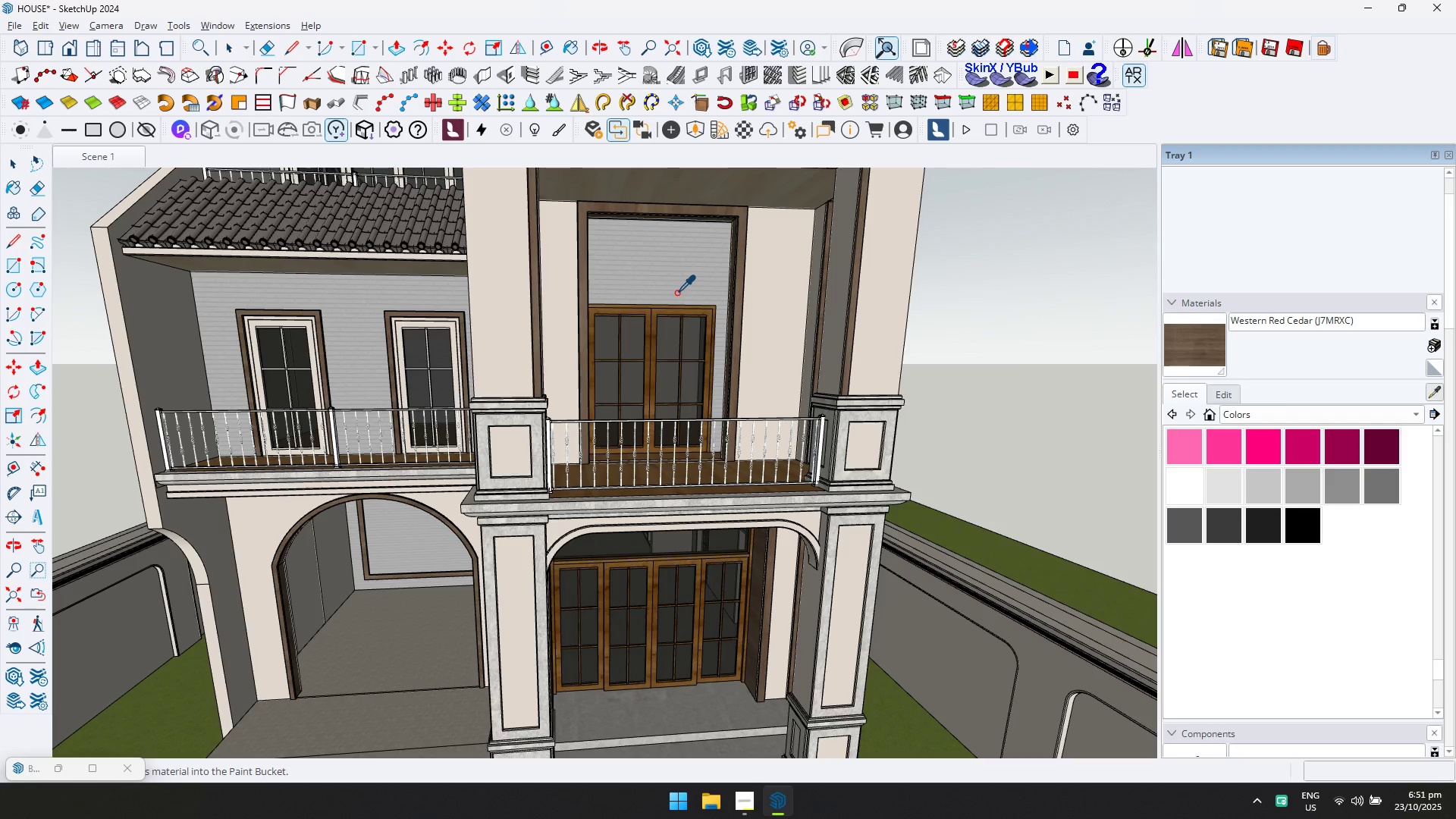 
wait(35.34)
 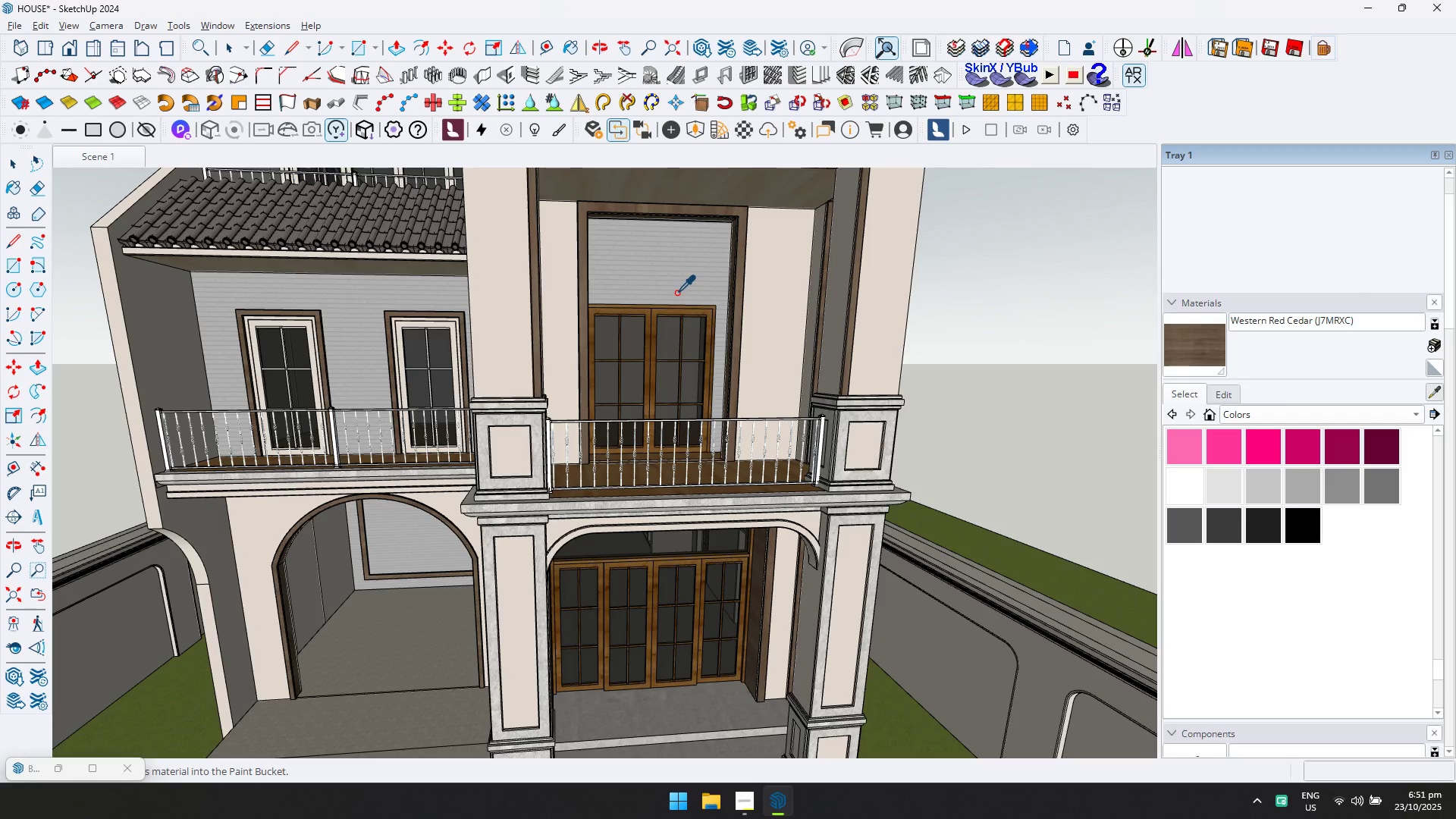 
left_click([639, 309])
 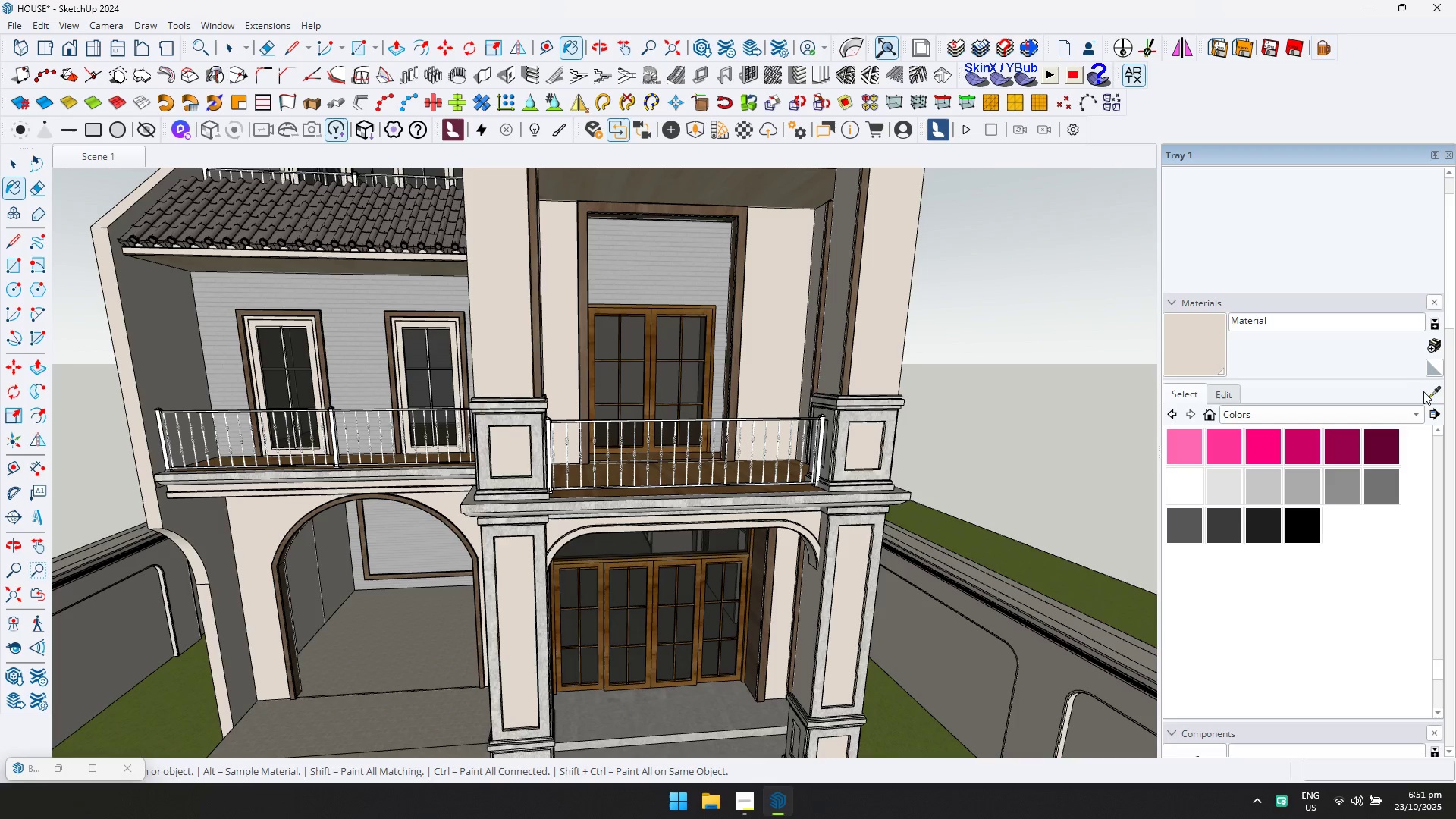 
scroll: coordinate [600, 304], scroll_direction: up, amount: 8.0
 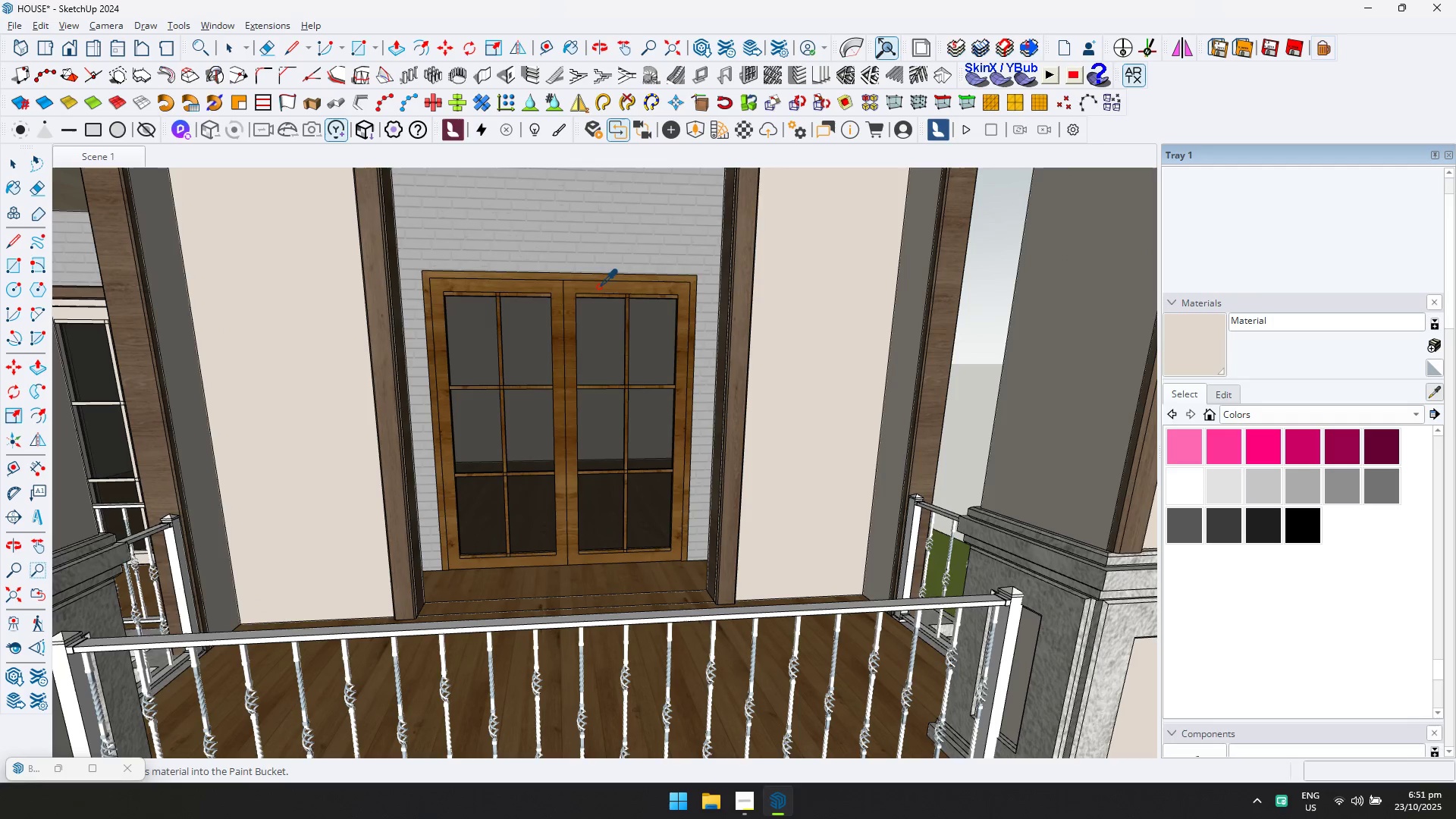 
left_click([598, 287])
 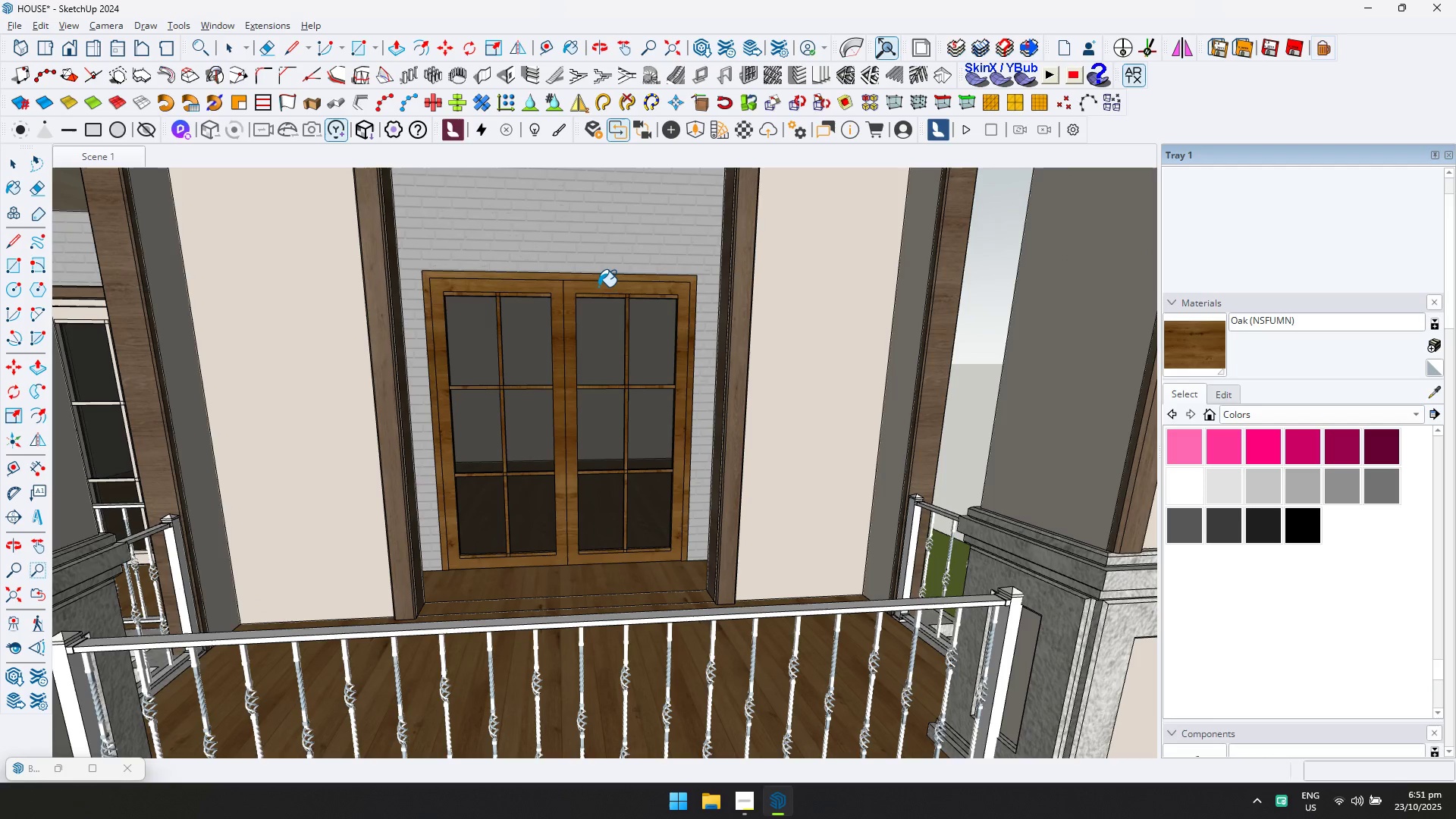 
key(Escape)
 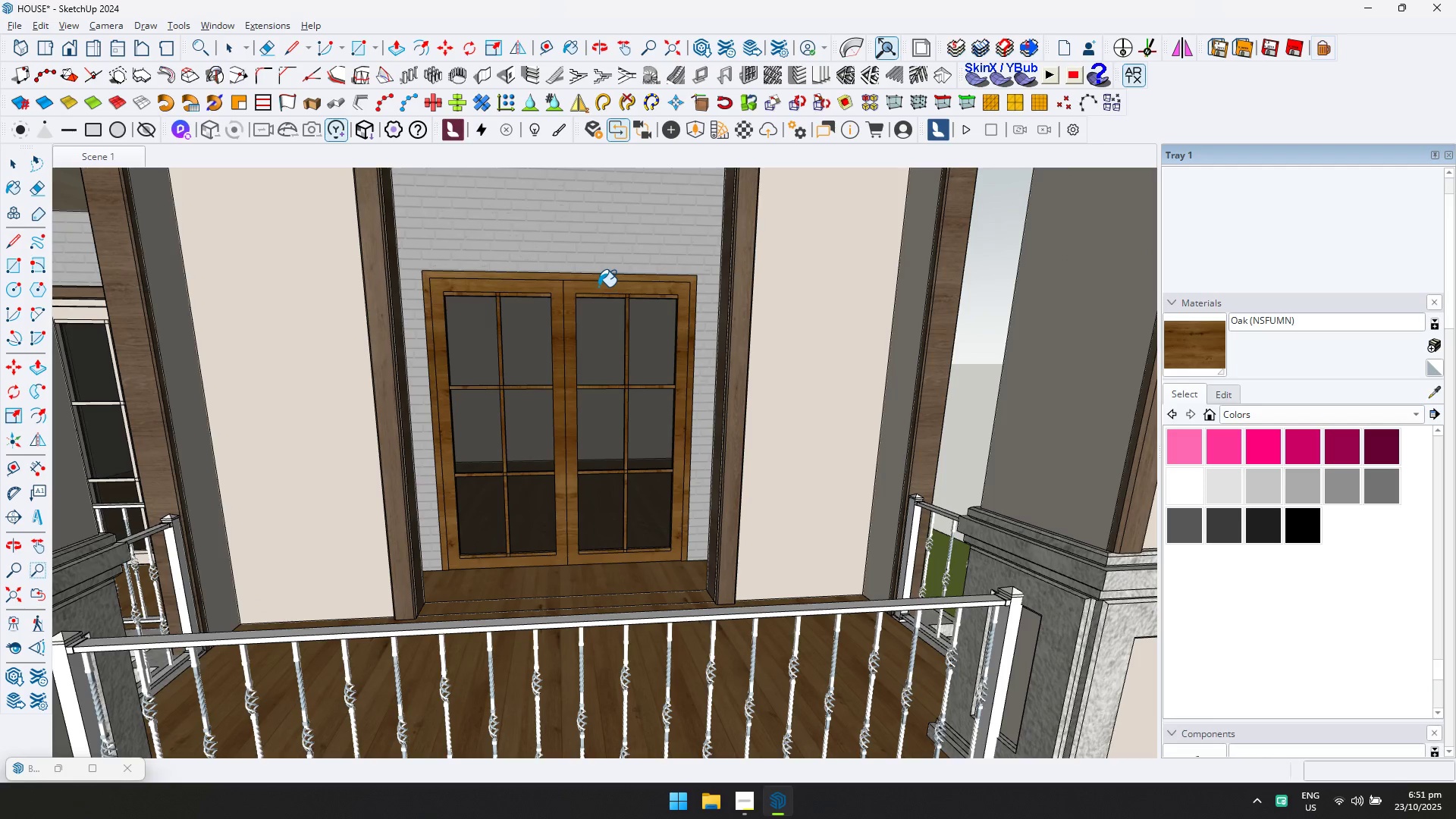 
scroll: coordinate [597, 297], scroll_direction: down, amount: 7.0
 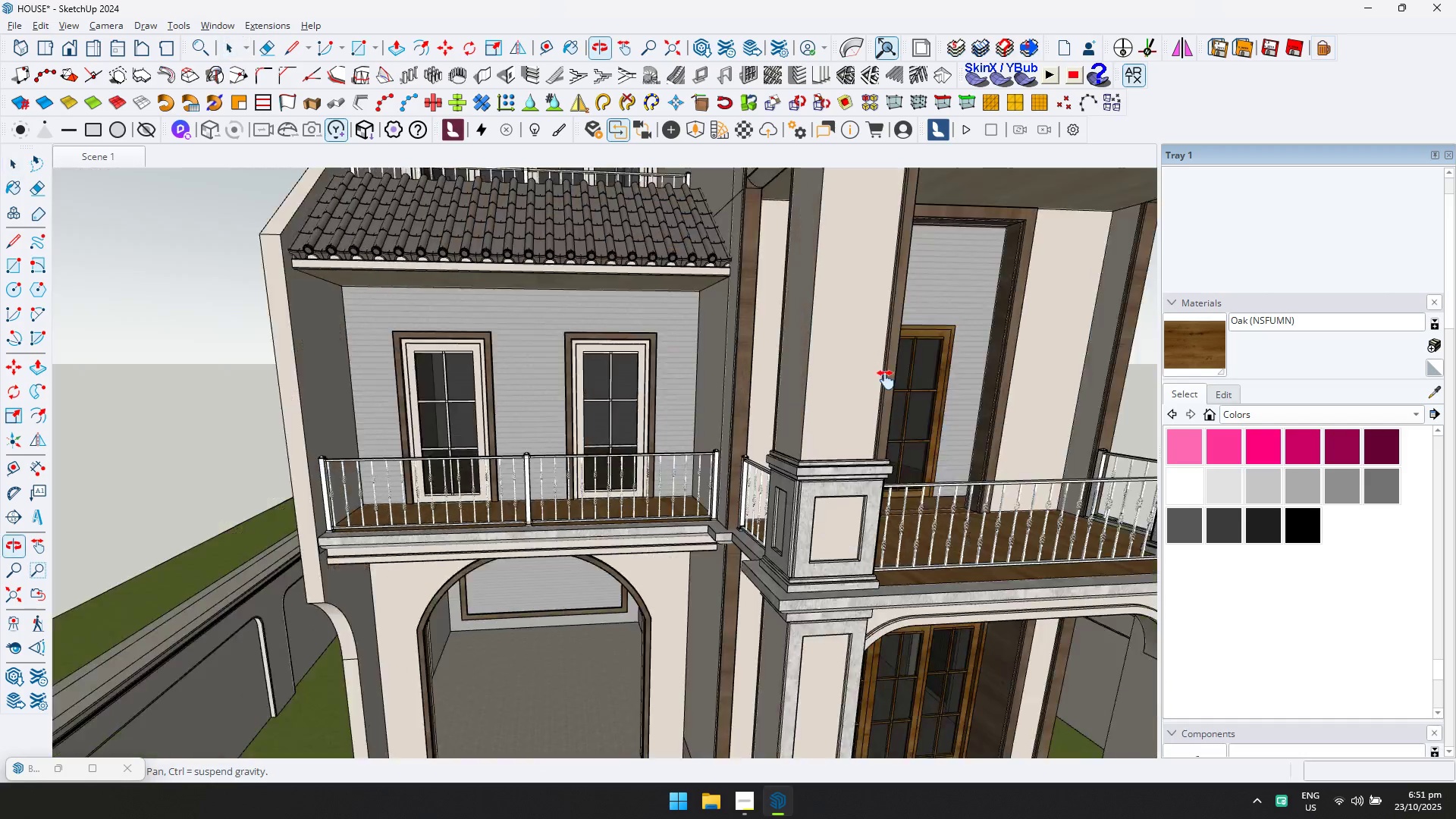 
key(Space)
 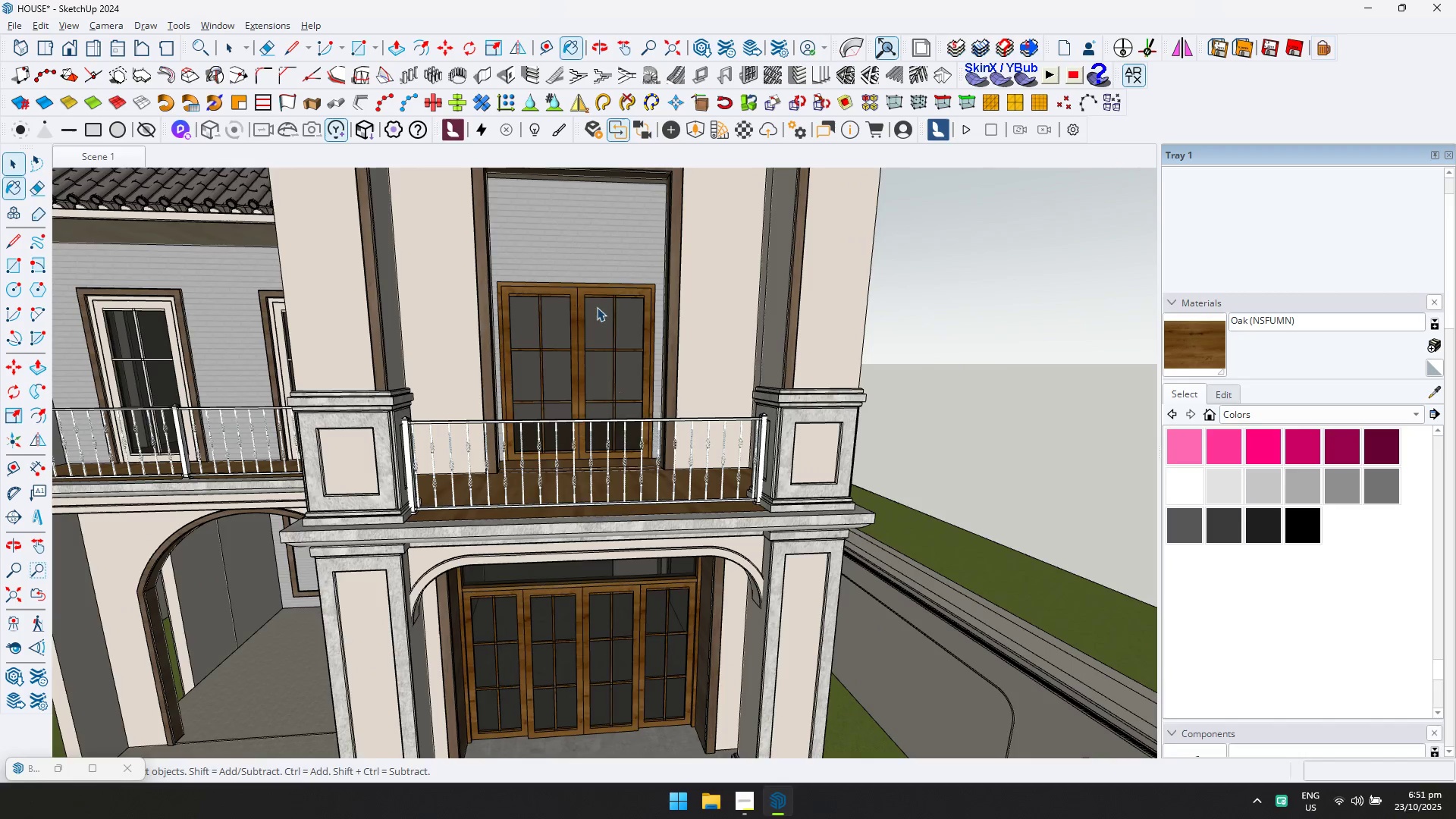 
hold_key(key=ShiftLeft, duration=0.4)
 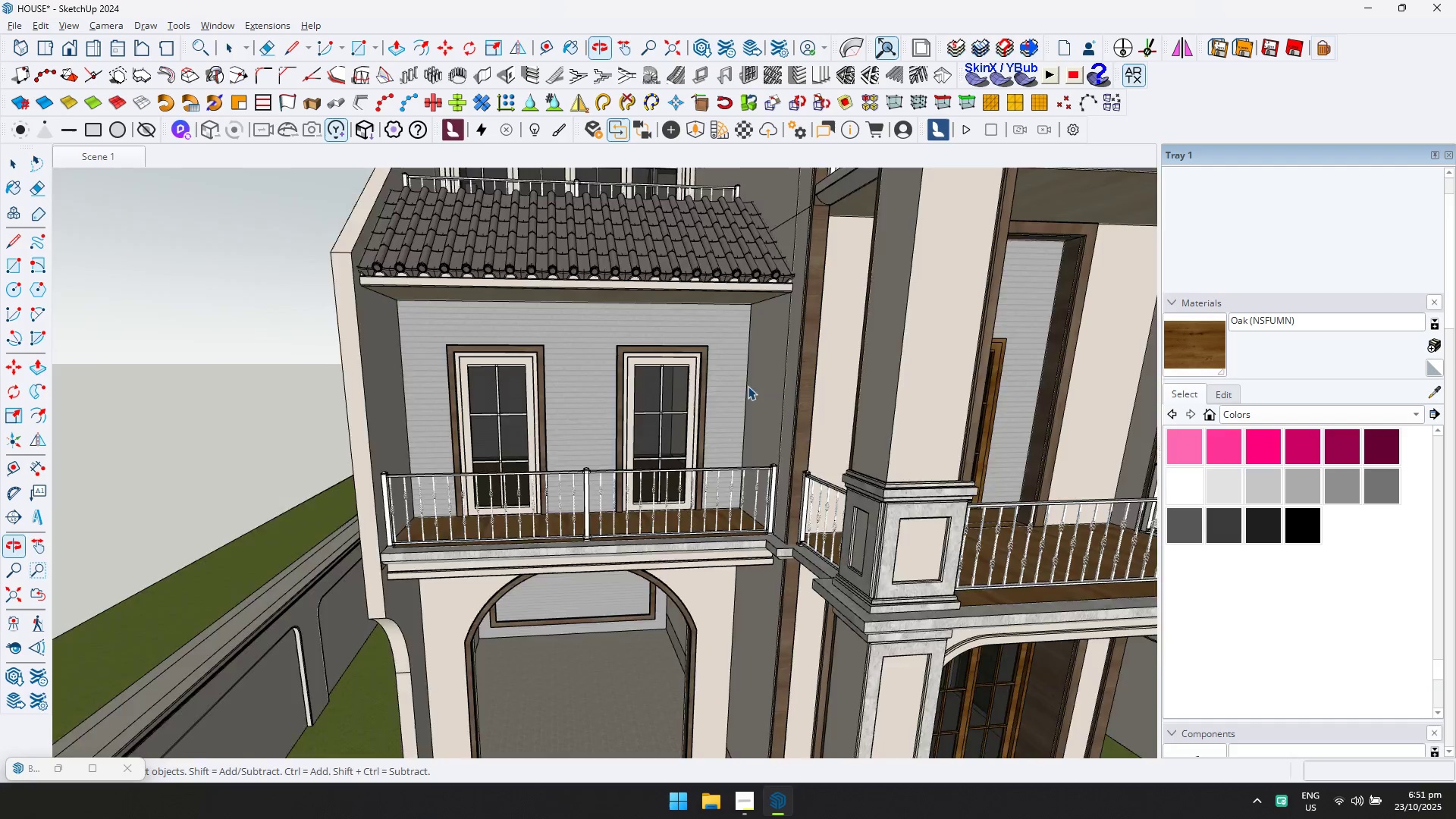 
scroll: coordinate [724, 381], scroll_direction: up, amount: 5.0
 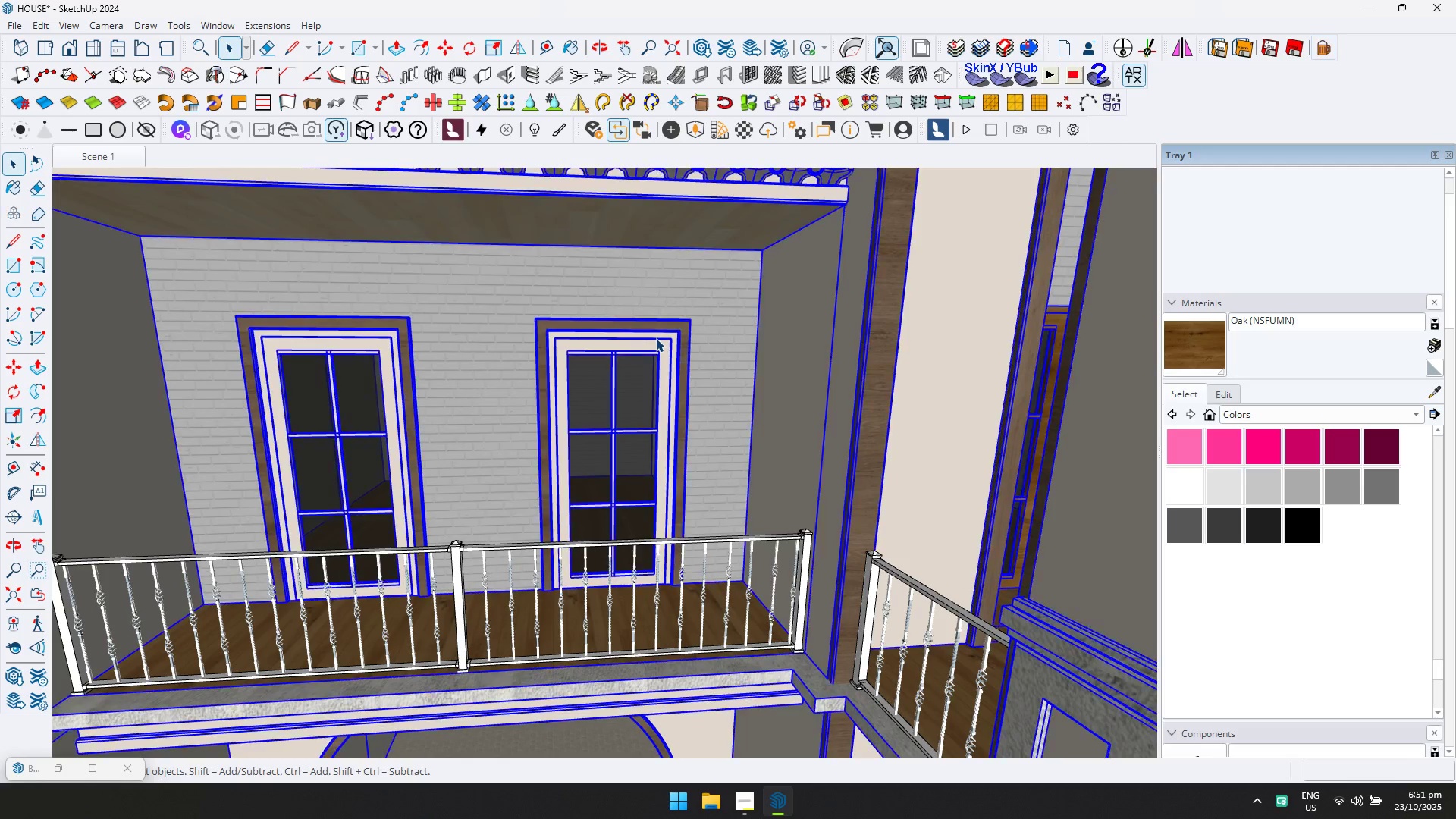 
double_click([656, 338])
 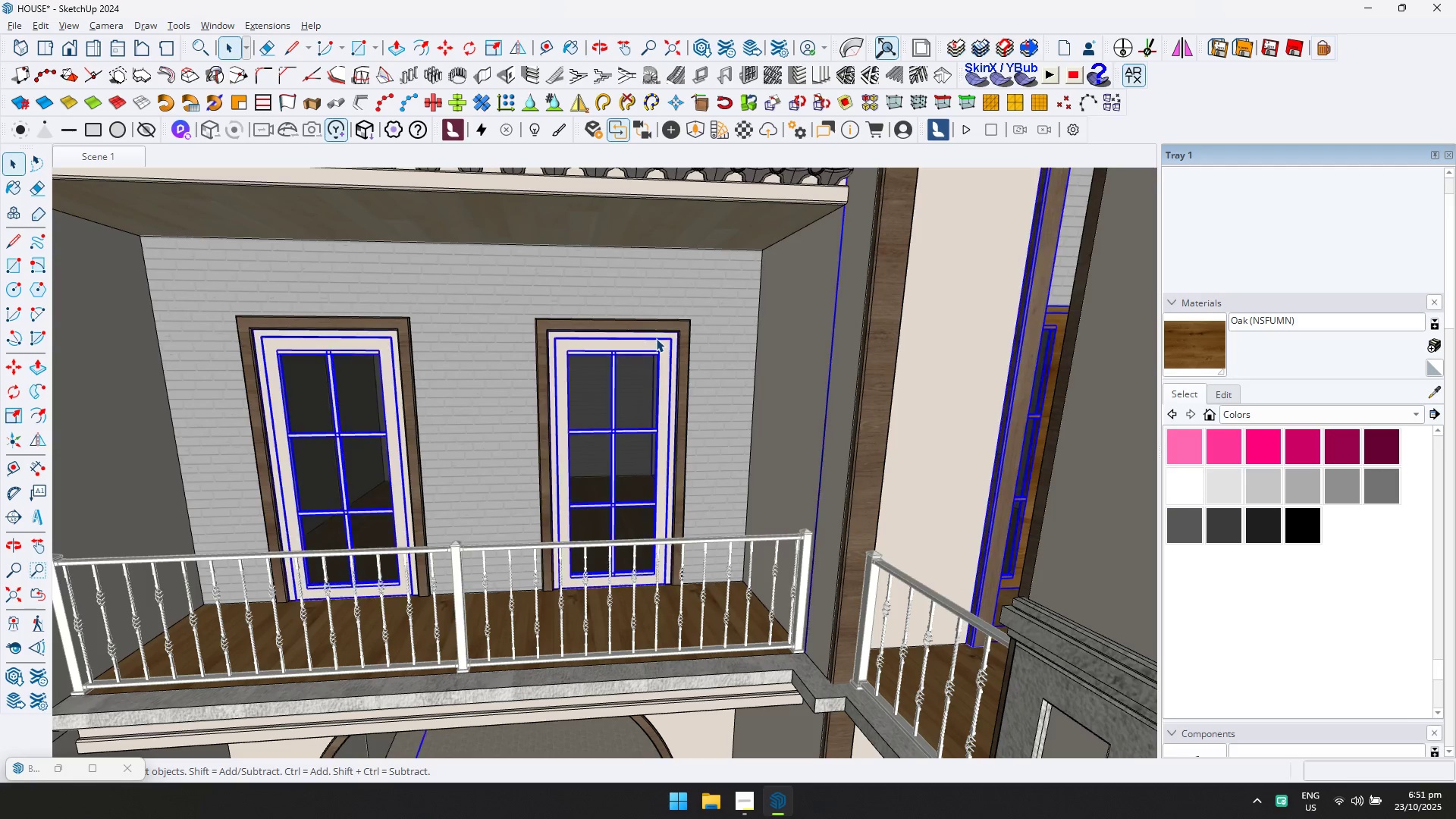 
triple_click([656, 338])
 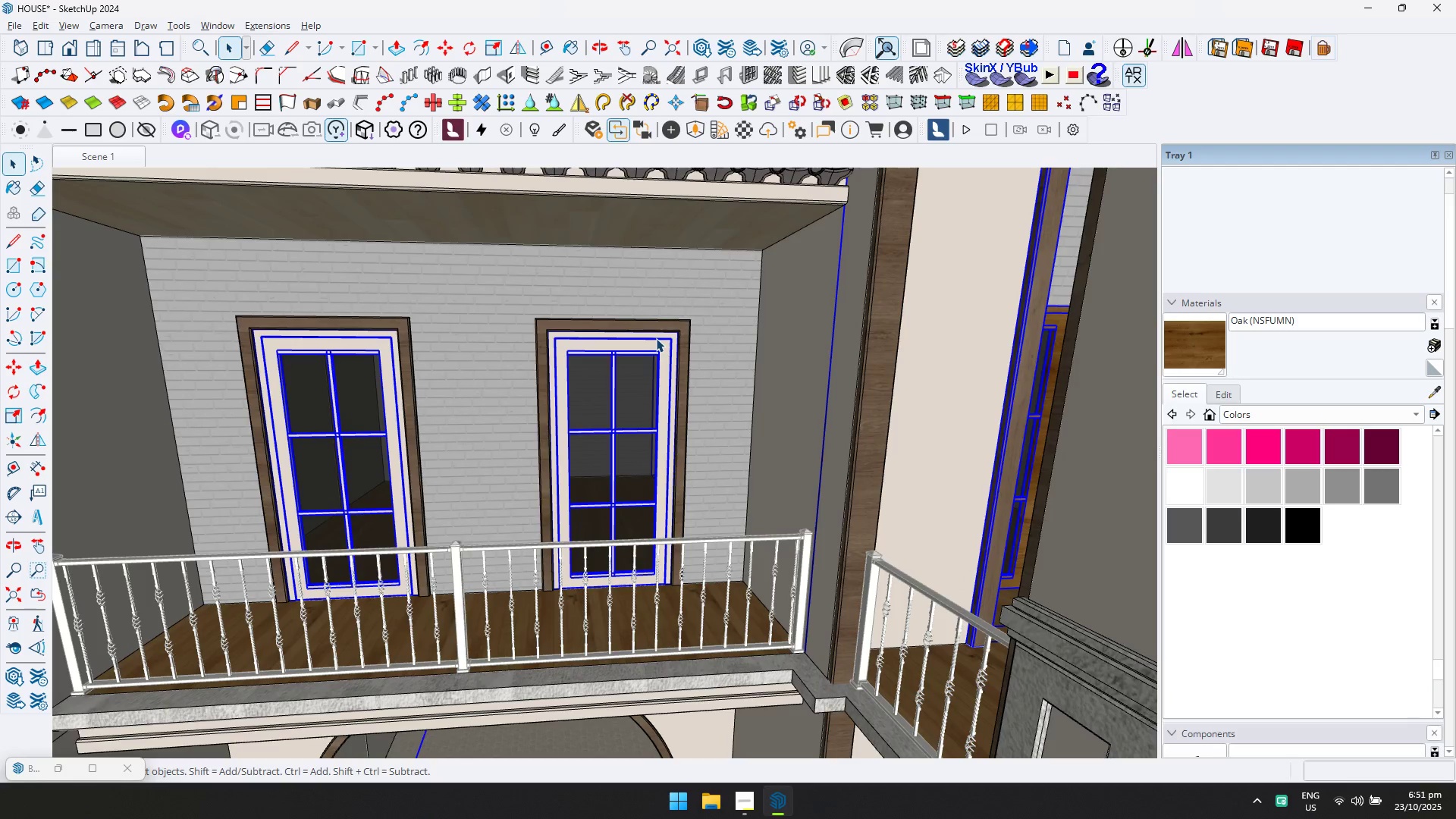 
triple_click([656, 338])
 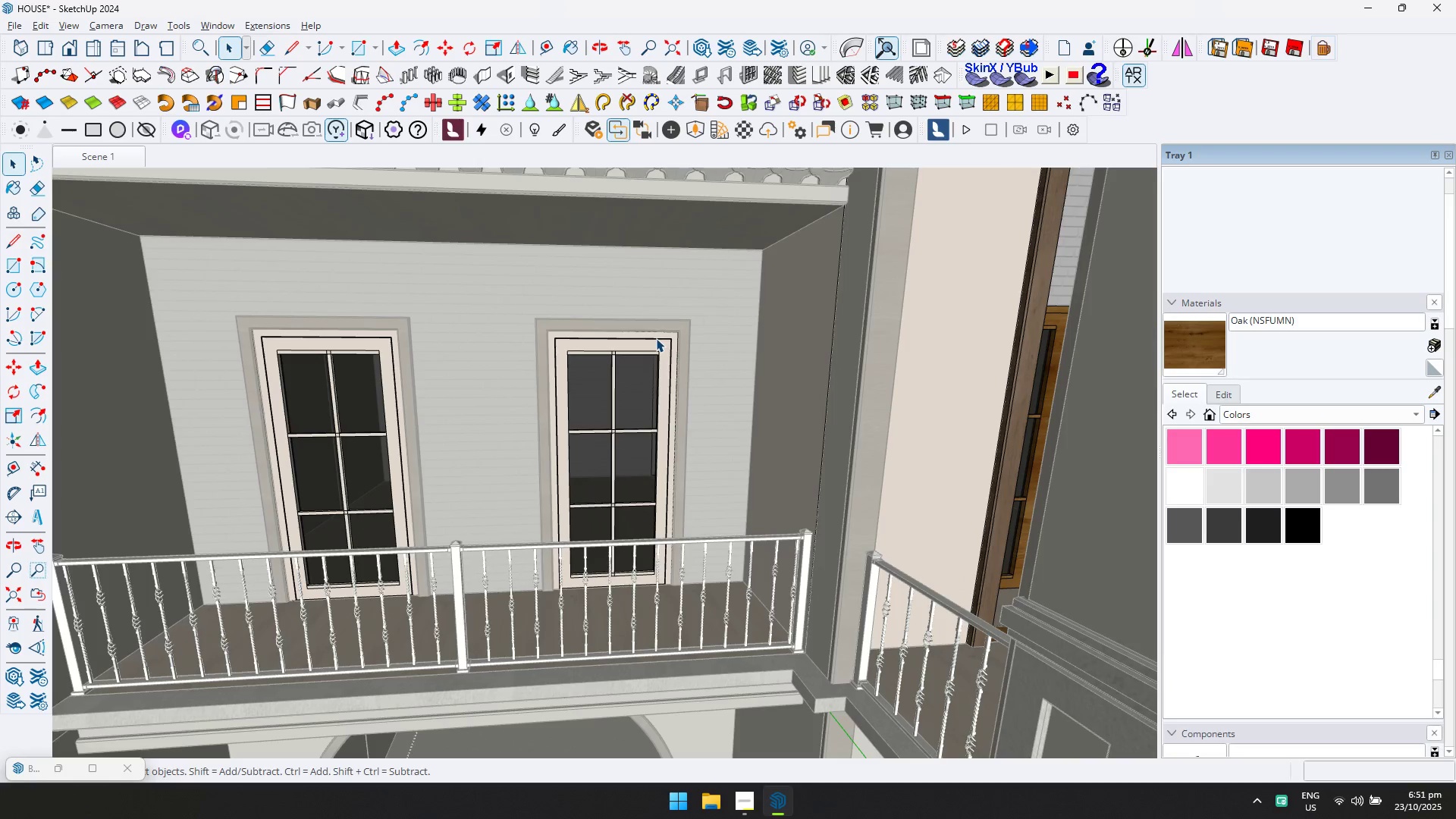 
triple_click([656, 338])
 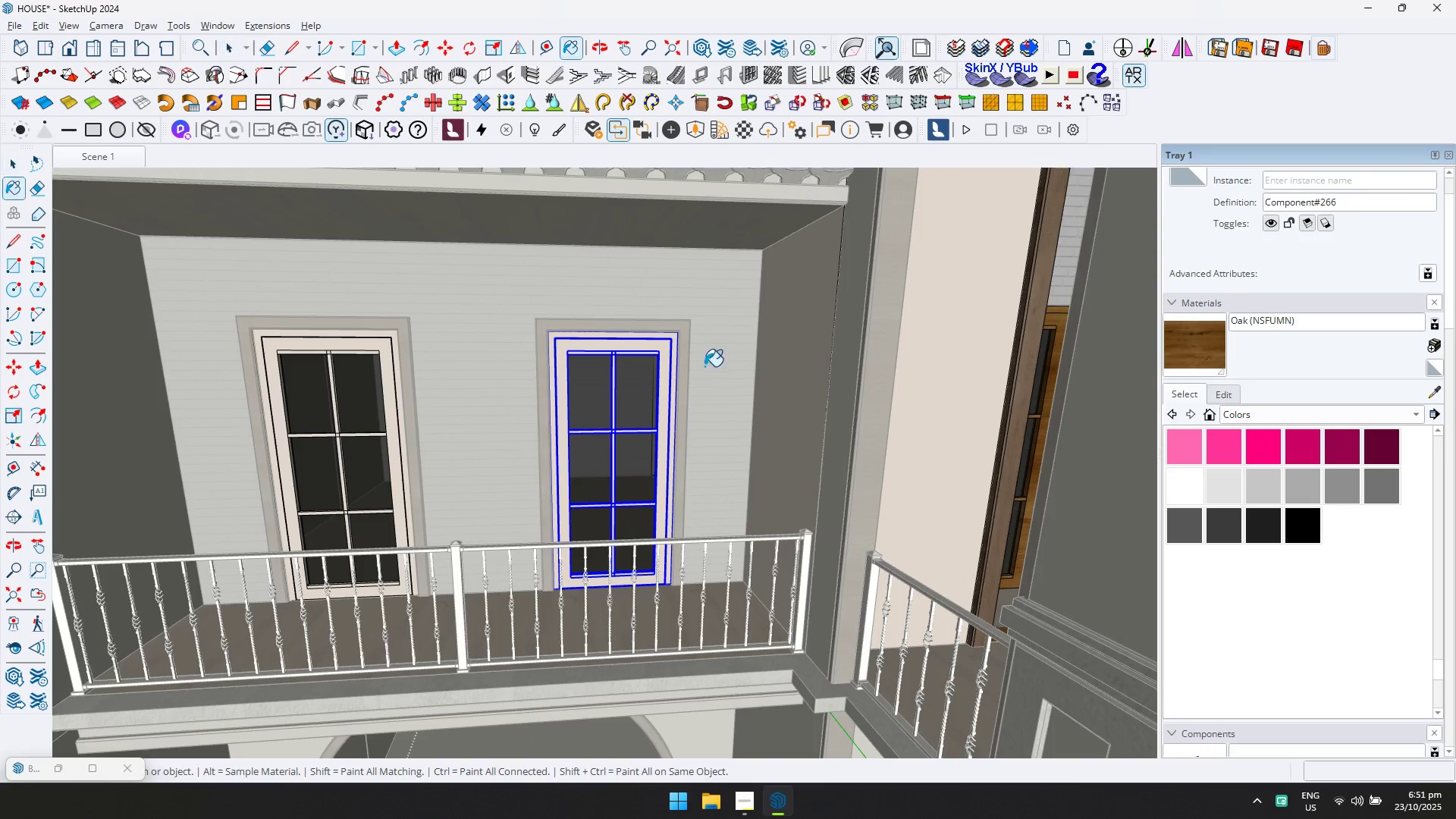 
left_click([654, 353])
 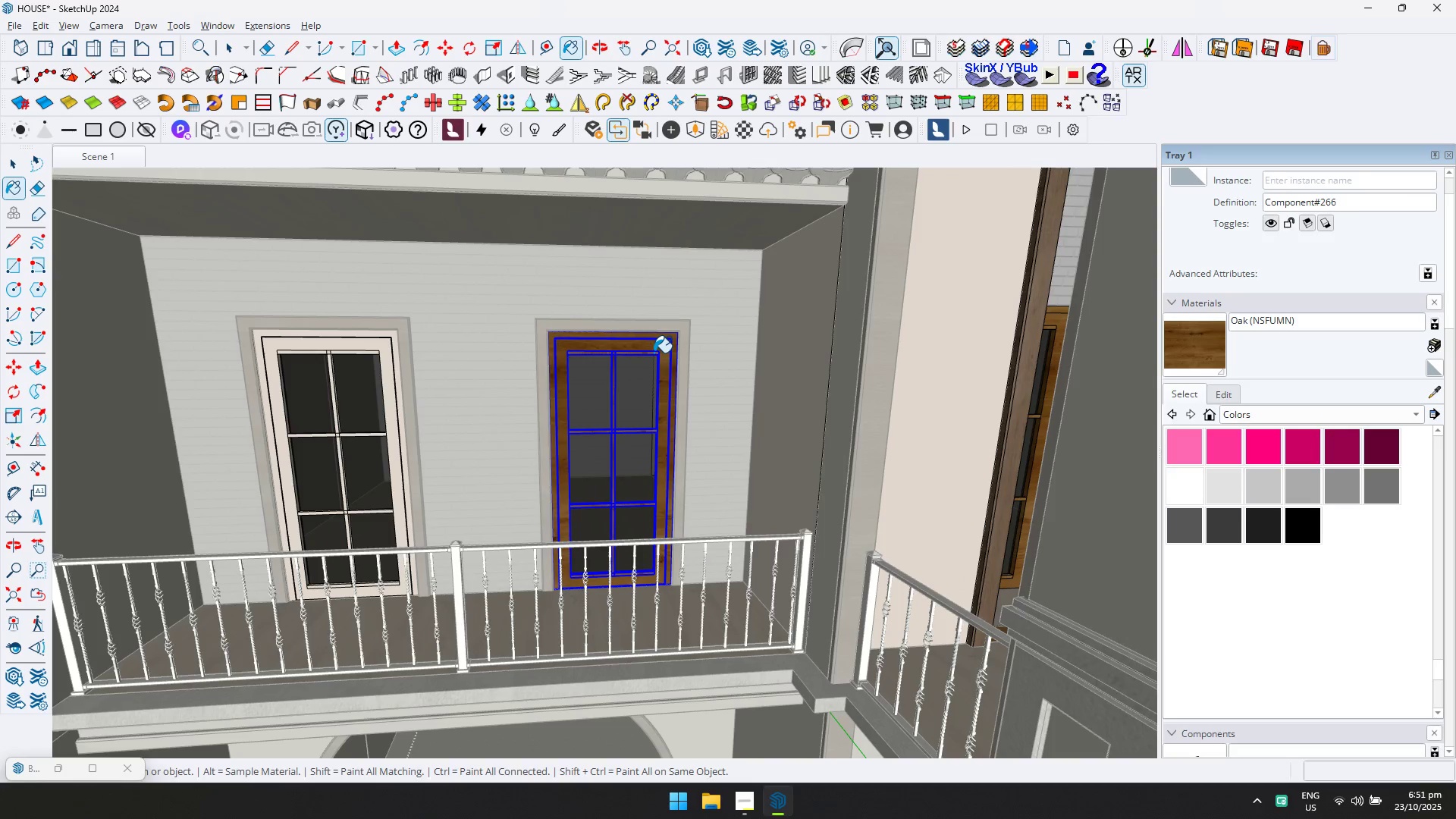 
scroll: coordinate [654, 353], scroll_direction: up, amount: 4.0
 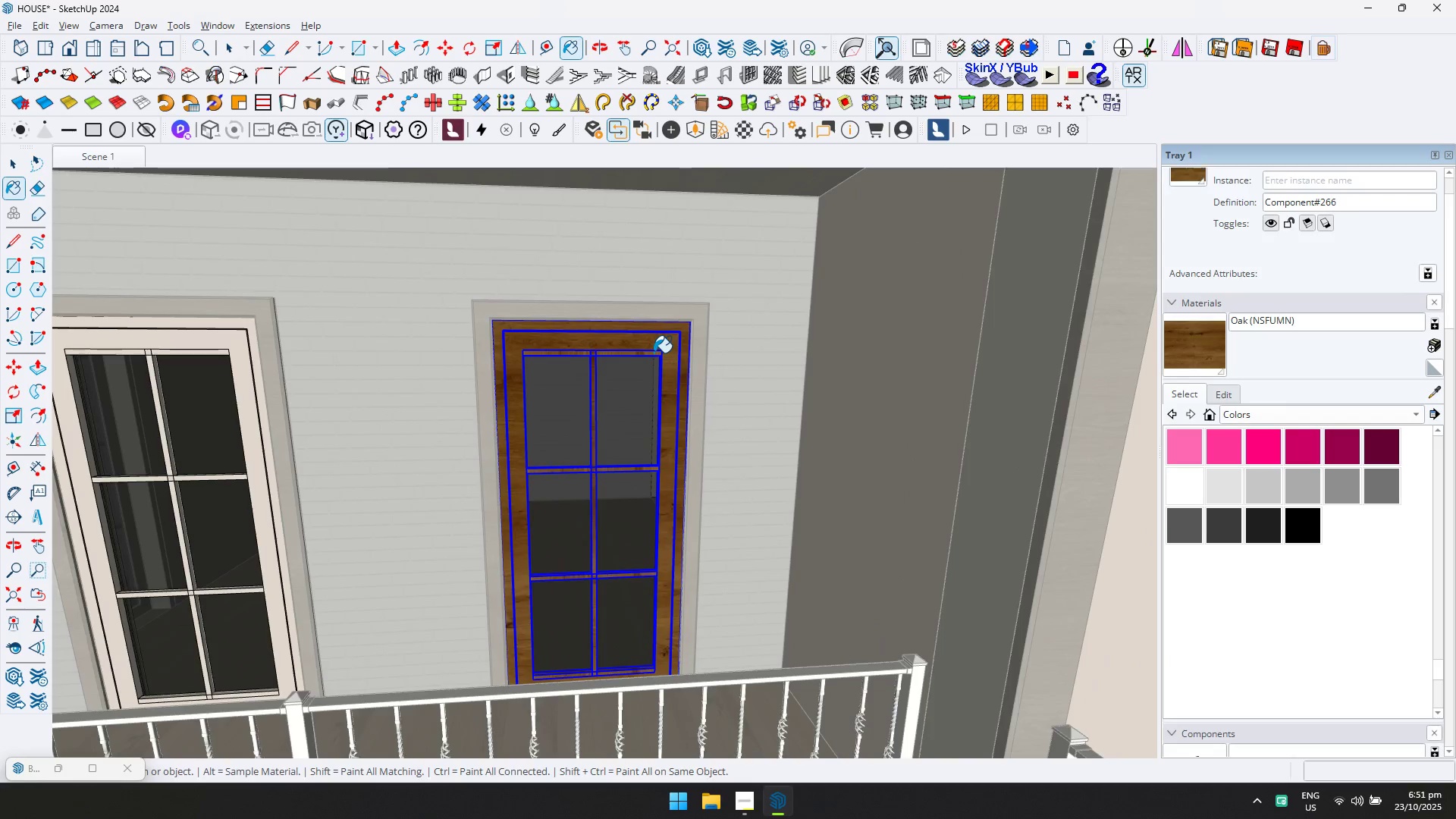 
key(Escape)
 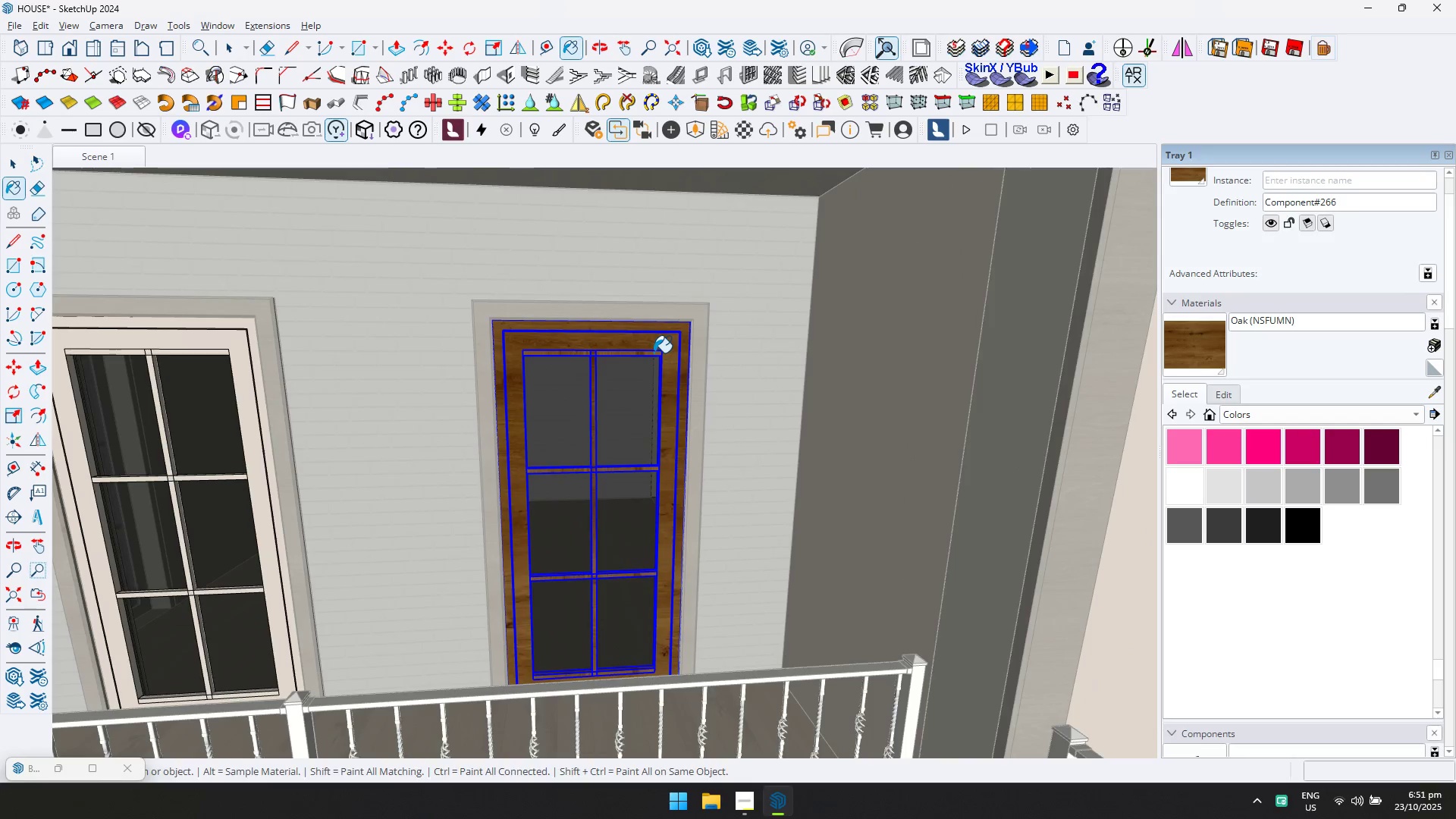 
key(Space)
 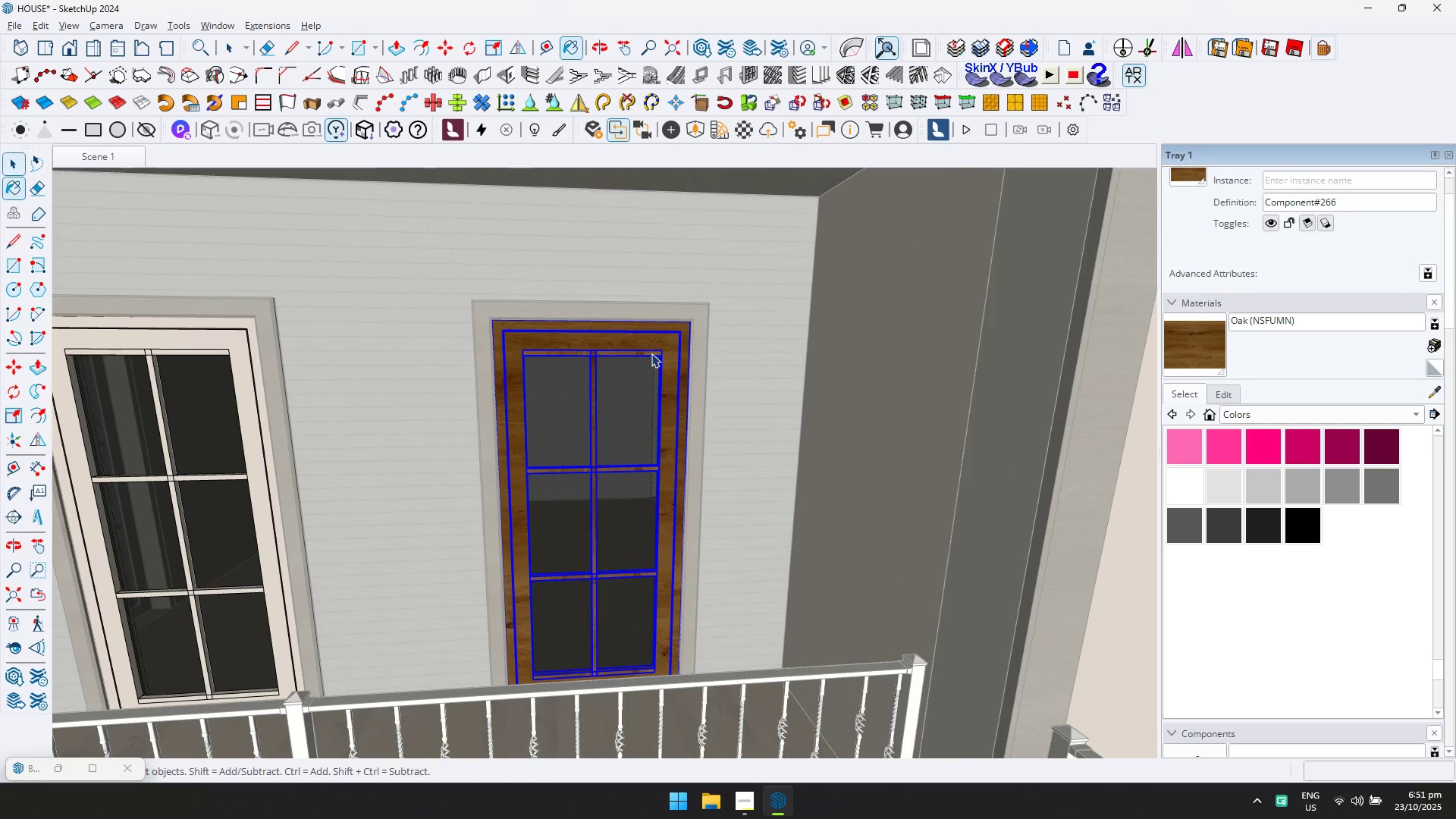 
key(Escape)
 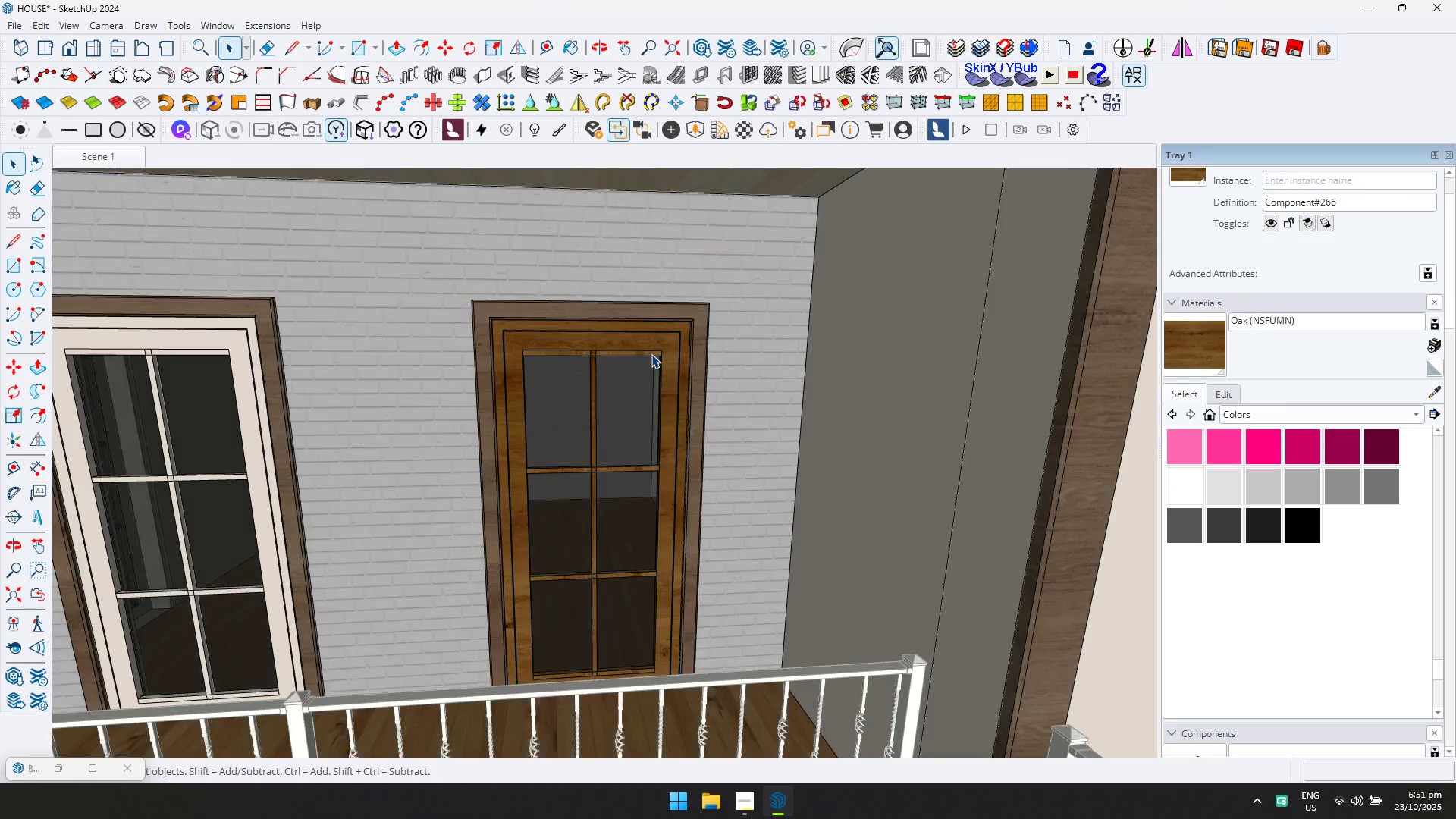 
scroll: coordinate [645, 369], scroll_direction: down, amount: 8.0
 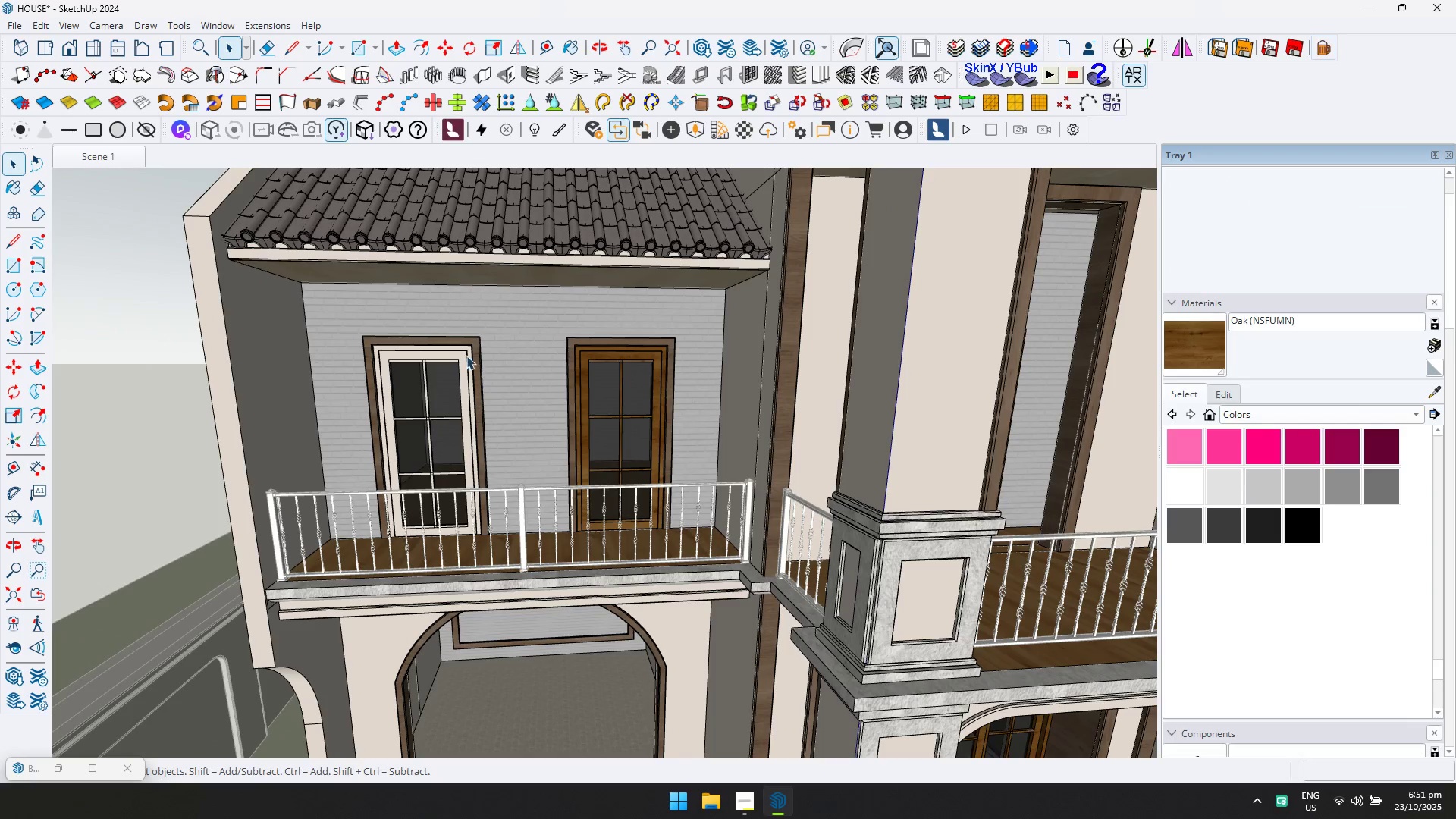 
double_click([466, 356])
 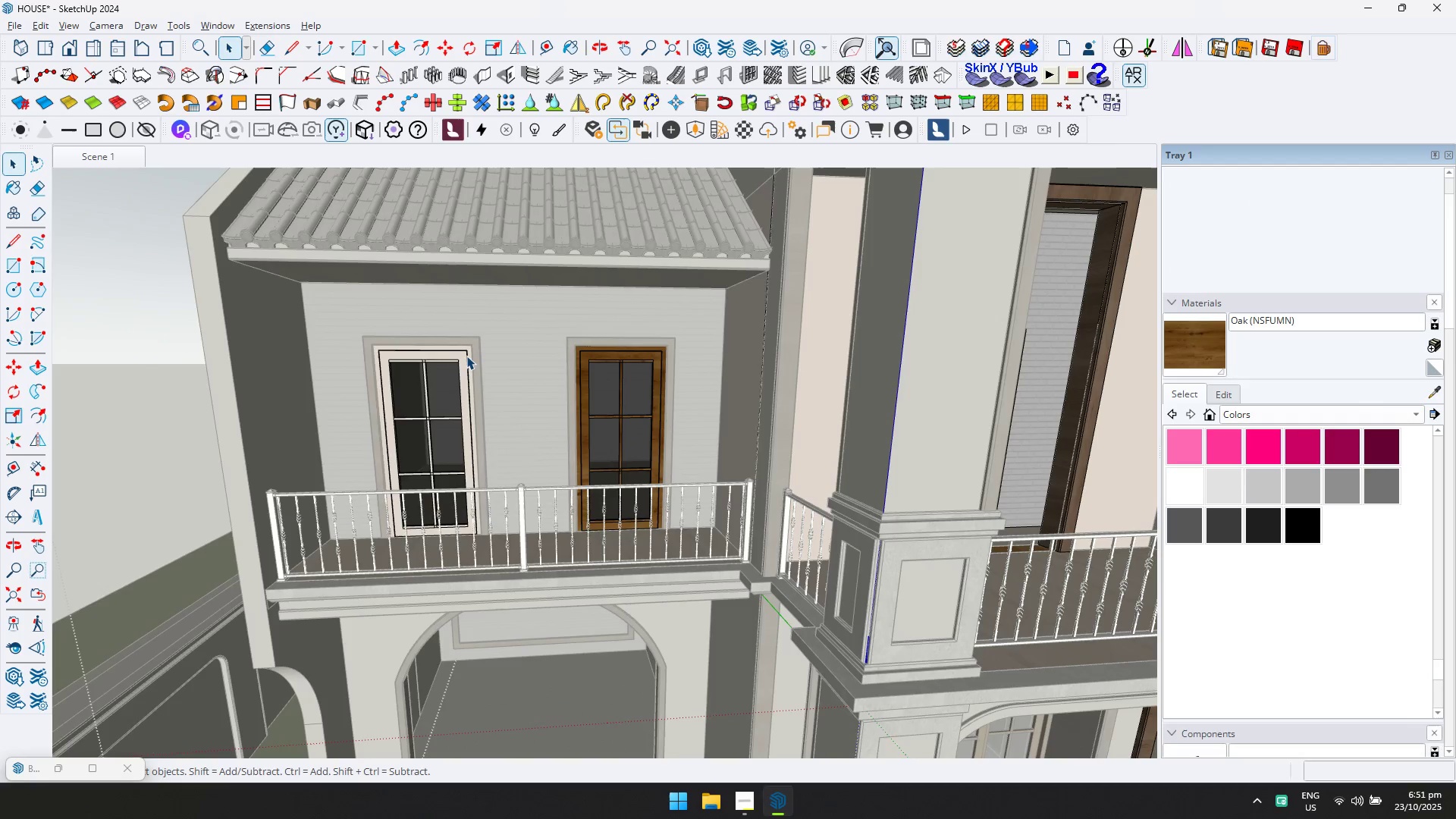 
triple_click([466, 356])
 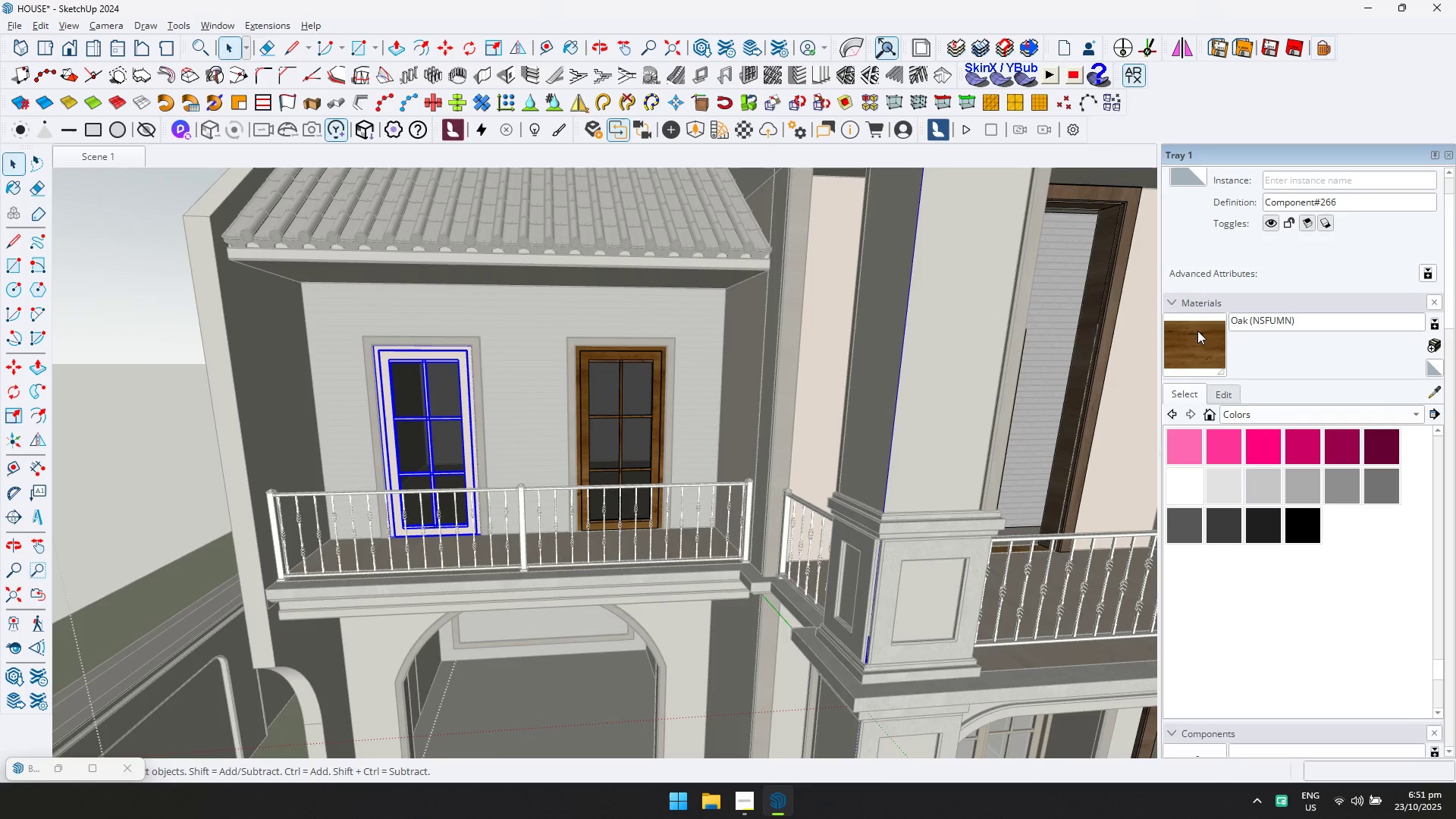 
scroll: coordinate [408, 377], scroll_direction: up, amount: 3.0
 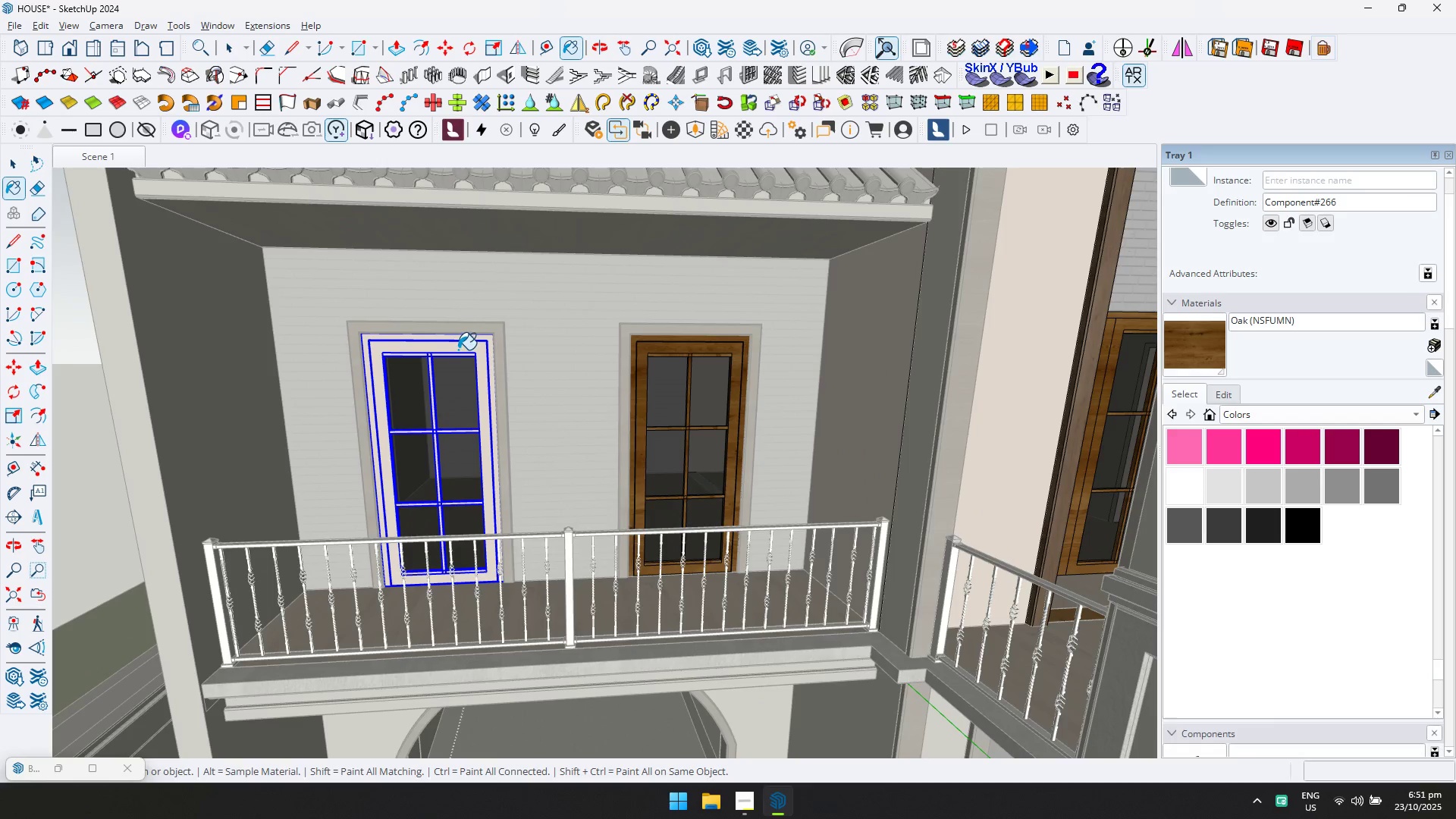 
left_click([459, 350])
 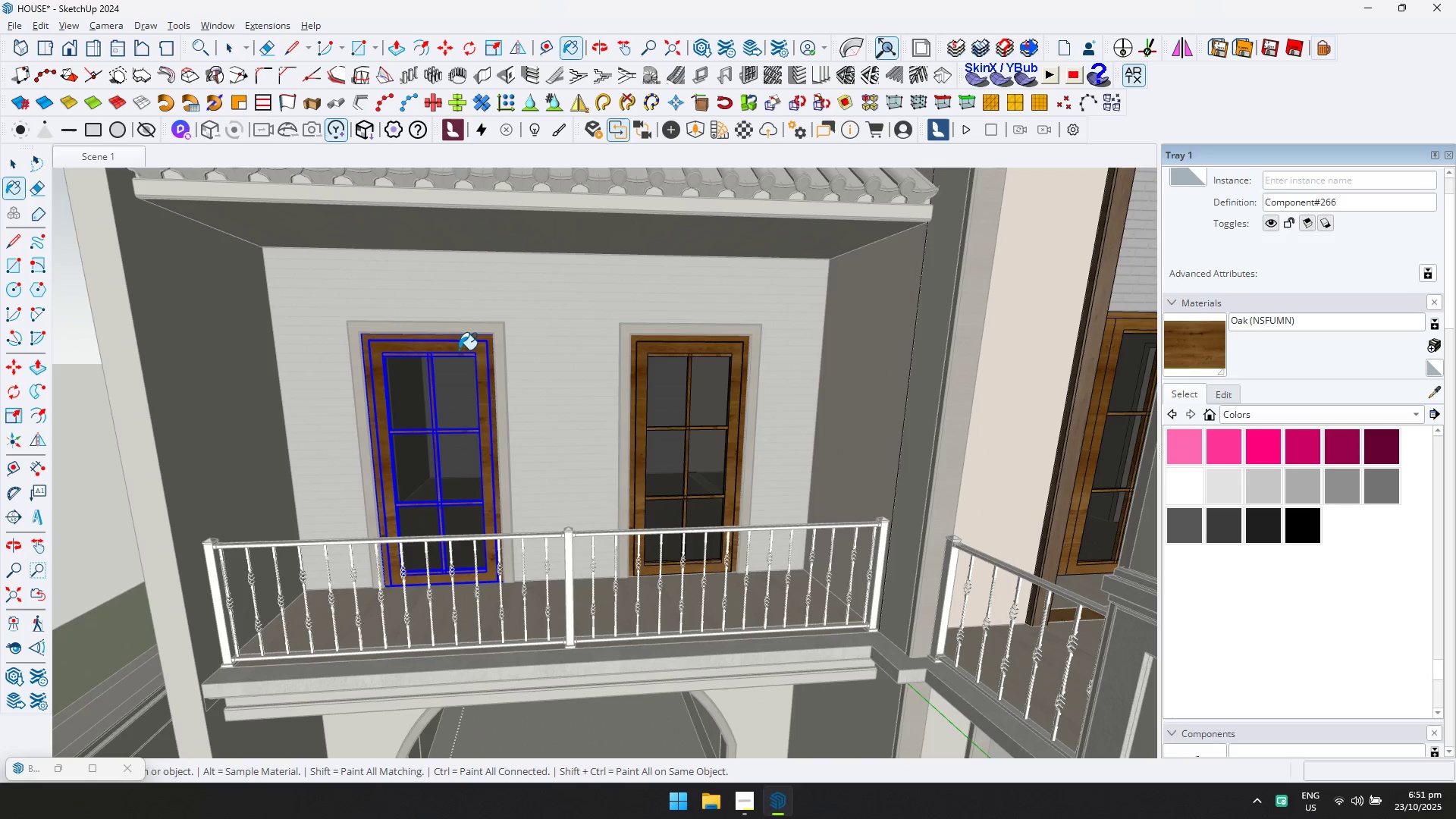 
key(Escape)
 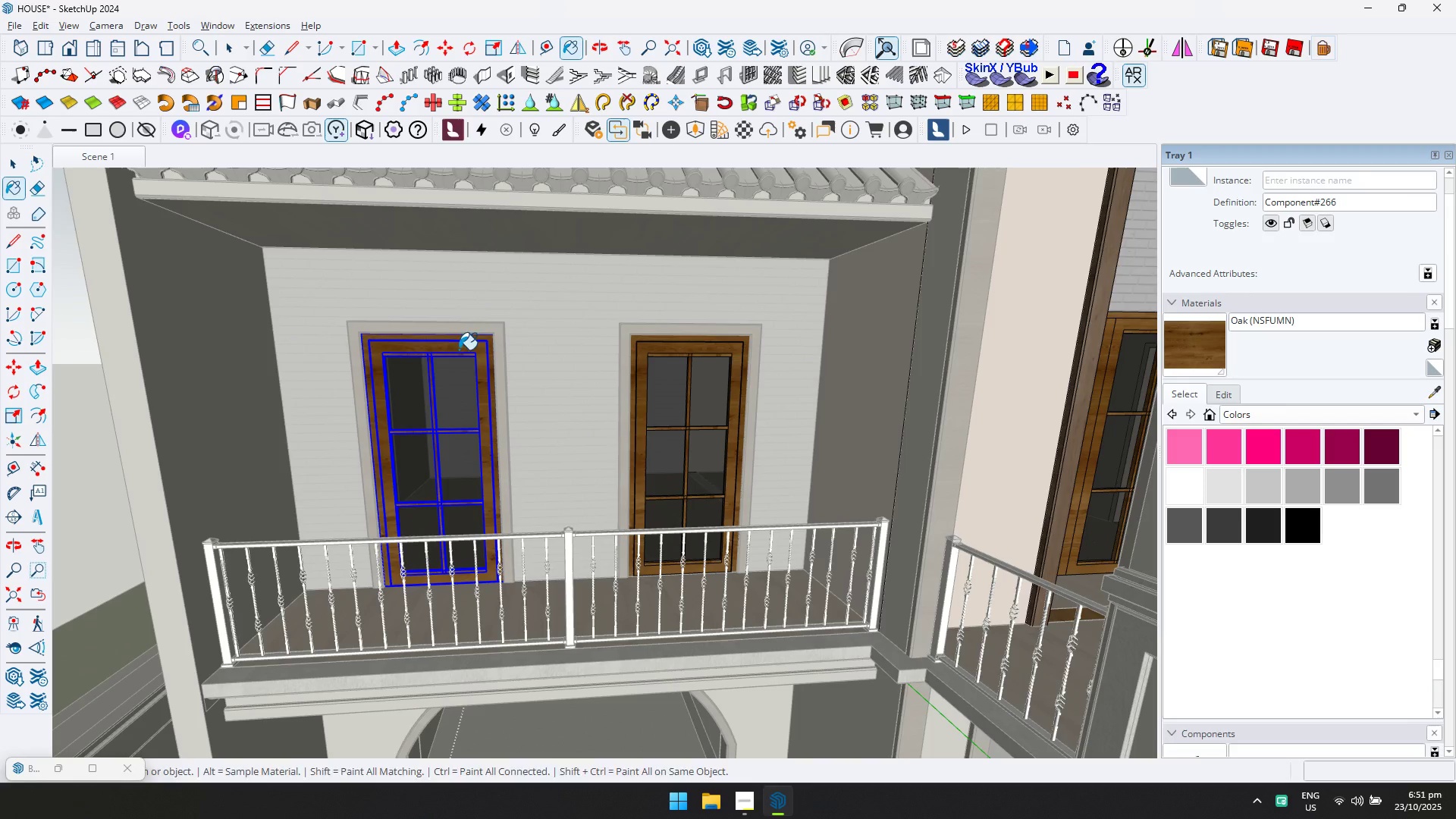 
key(Space)
 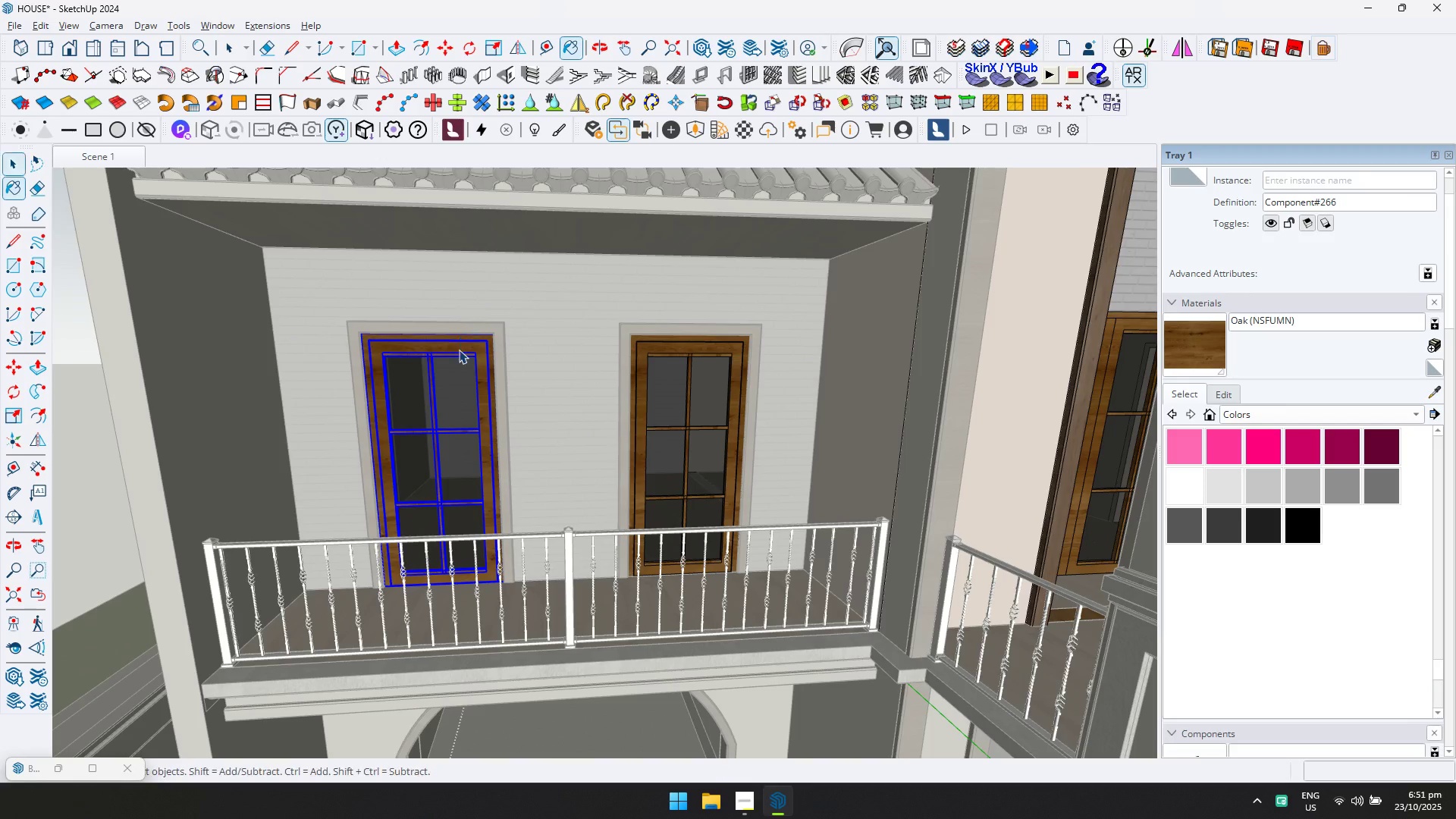 
key(Escape)
 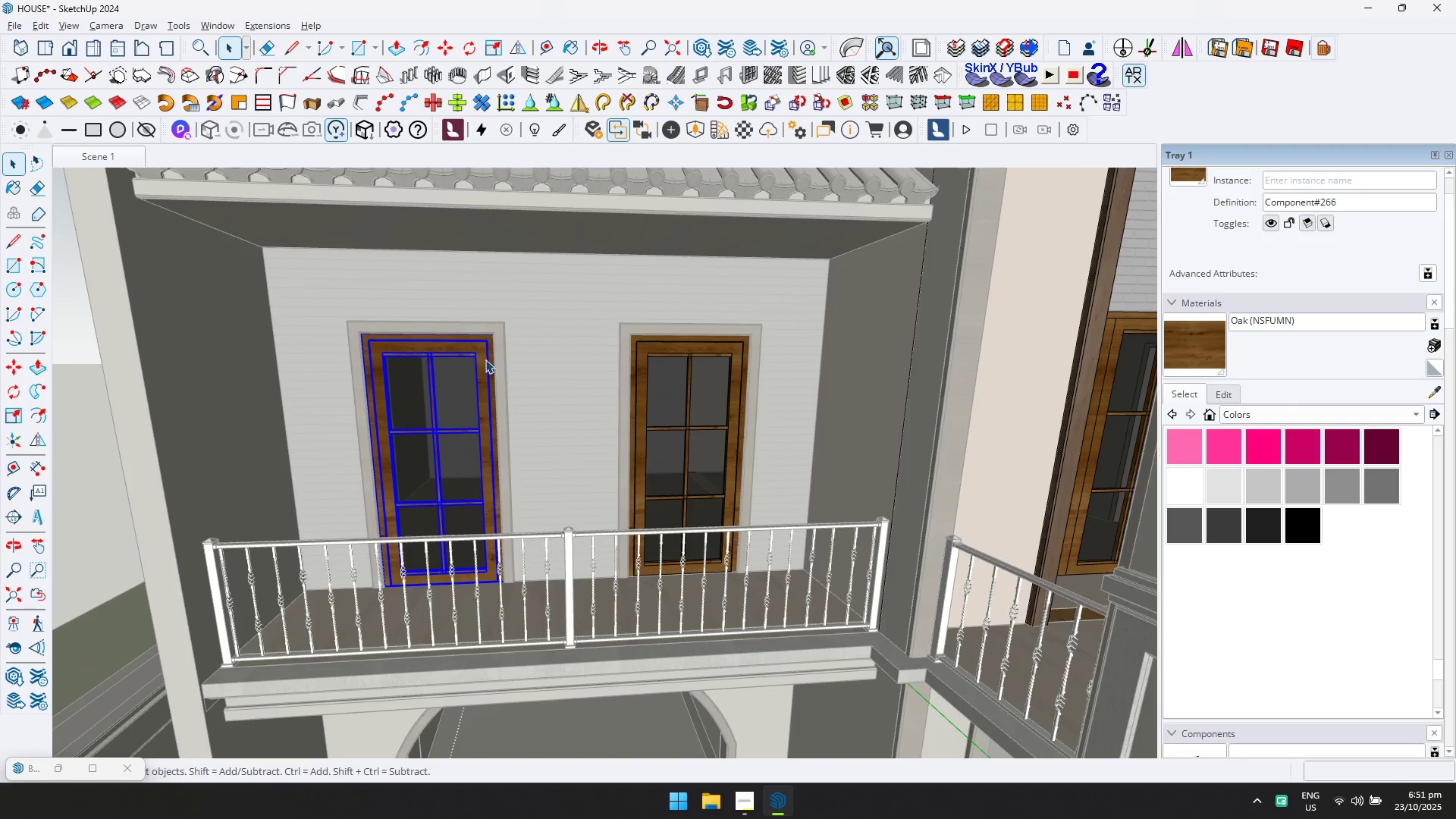 
scroll: coordinate [627, 403], scroll_direction: down, amount: 20.0
 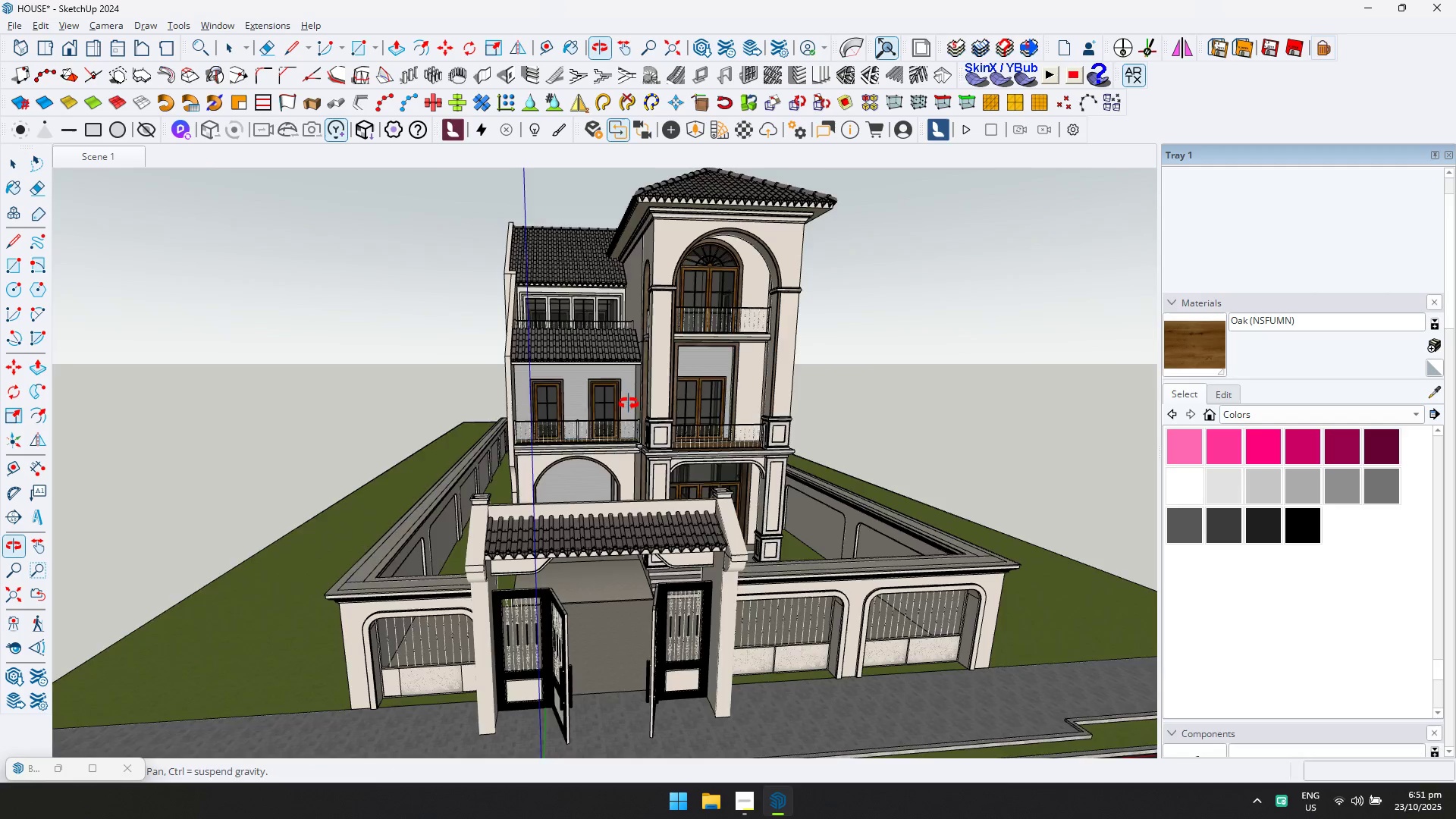 
key(Escape)
 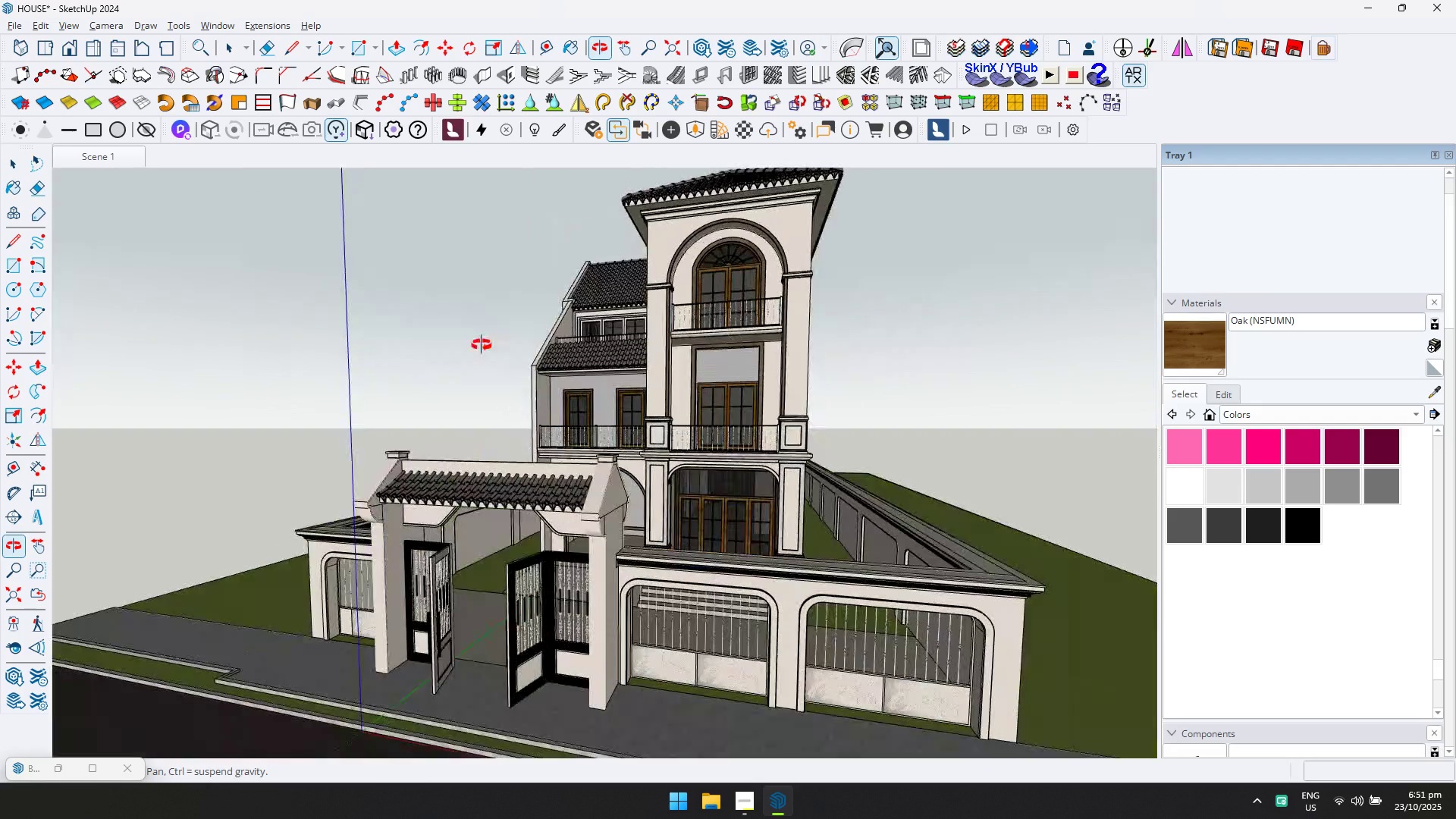 
scroll: coordinate [733, 397], scroll_direction: up, amount: 10.0
 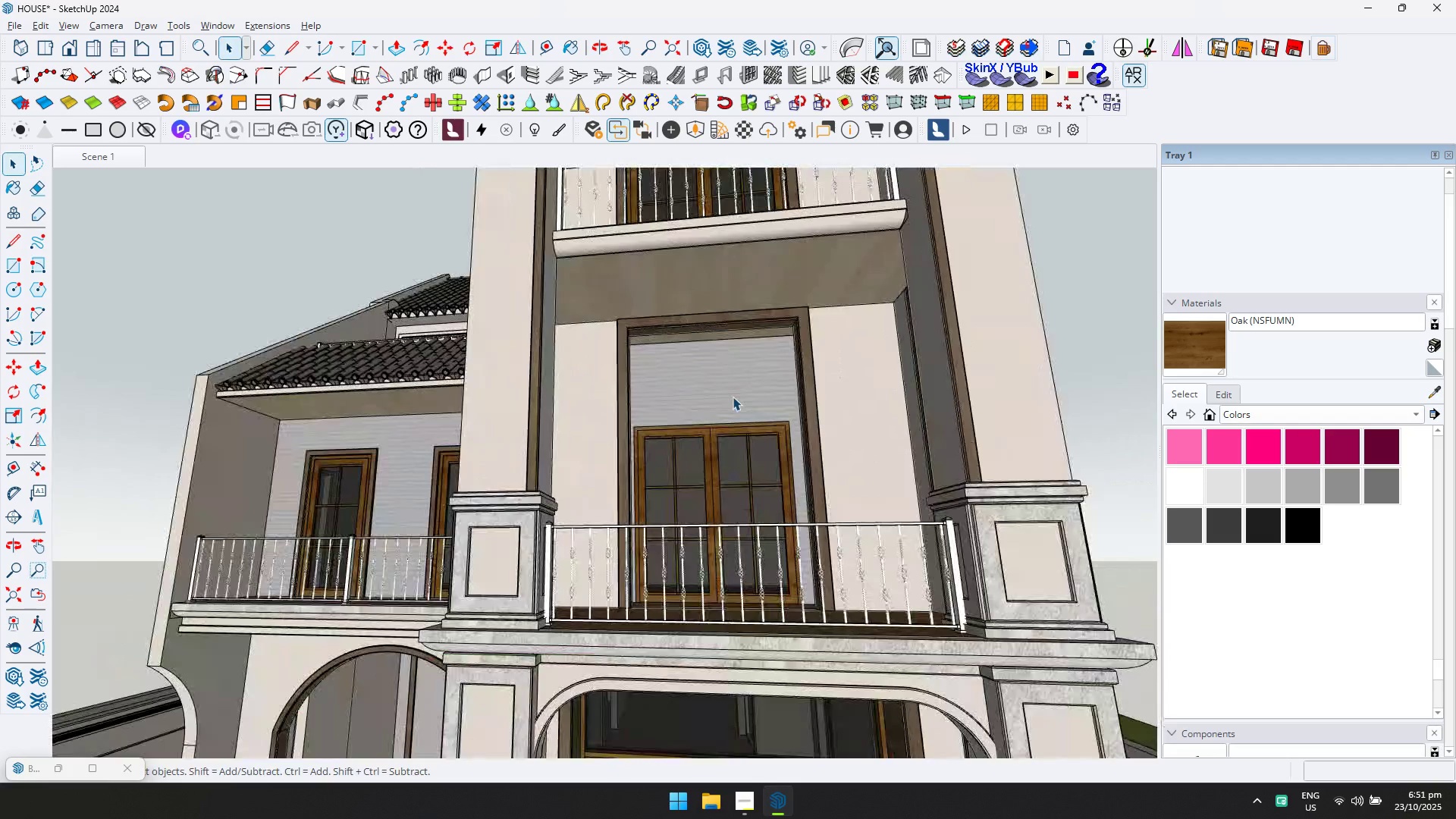 
hold_key(key=ShiftLeft, duration=1.35)
scroll: coordinate [732, 397], scroll_direction: down, amount: 5.0
 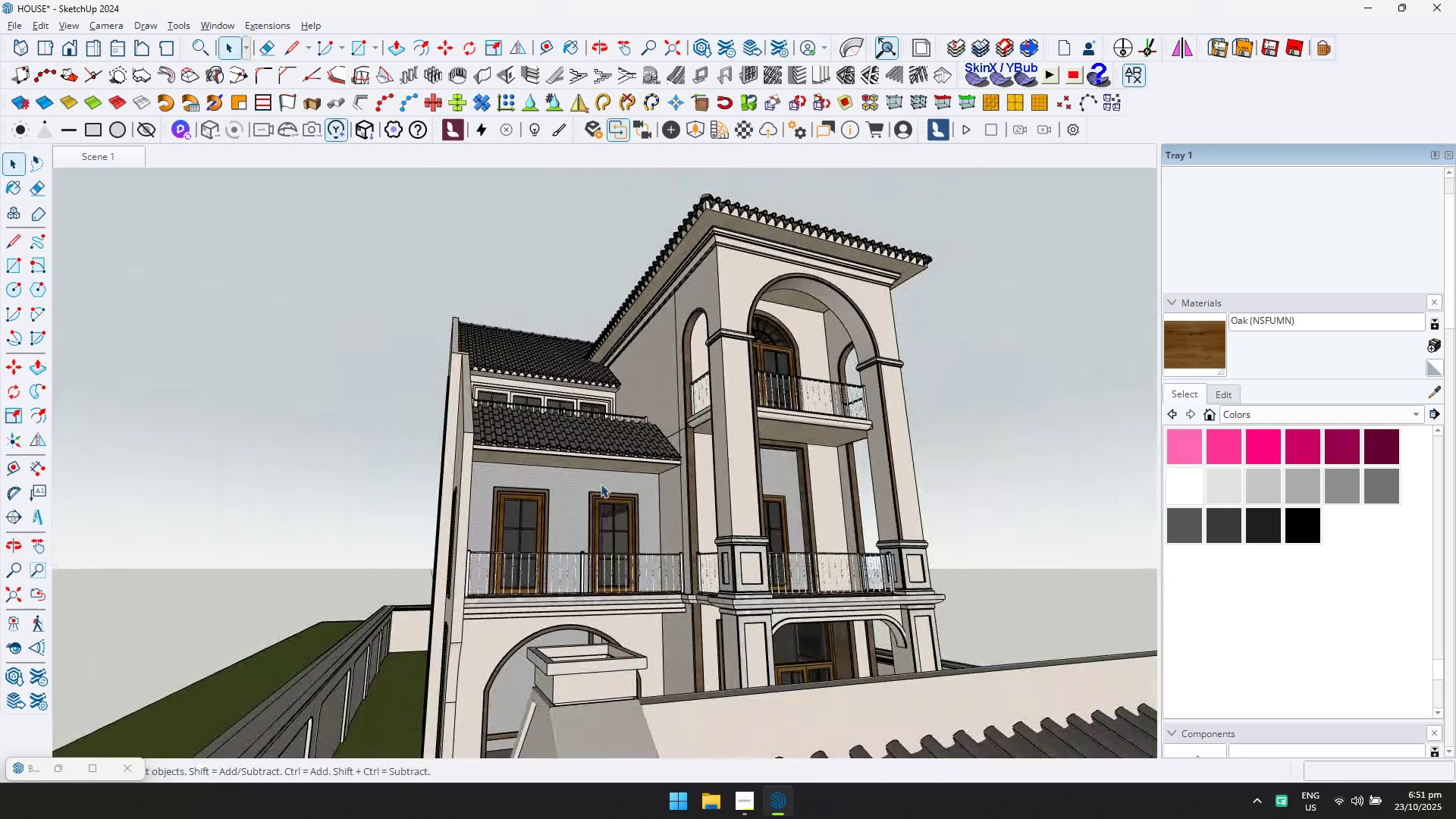 
double_click([570, 491])
 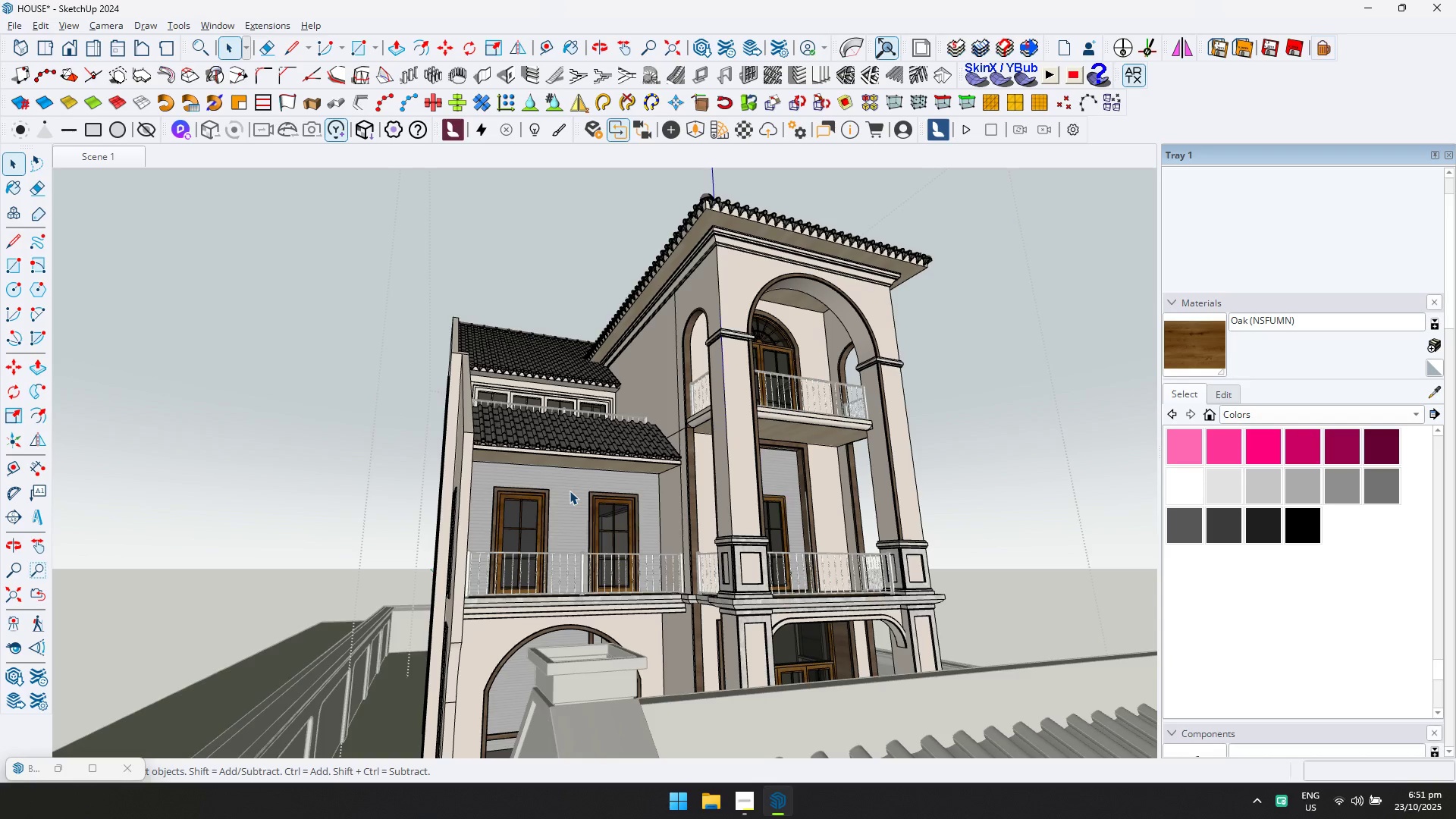 
triple_click([570, 491])
 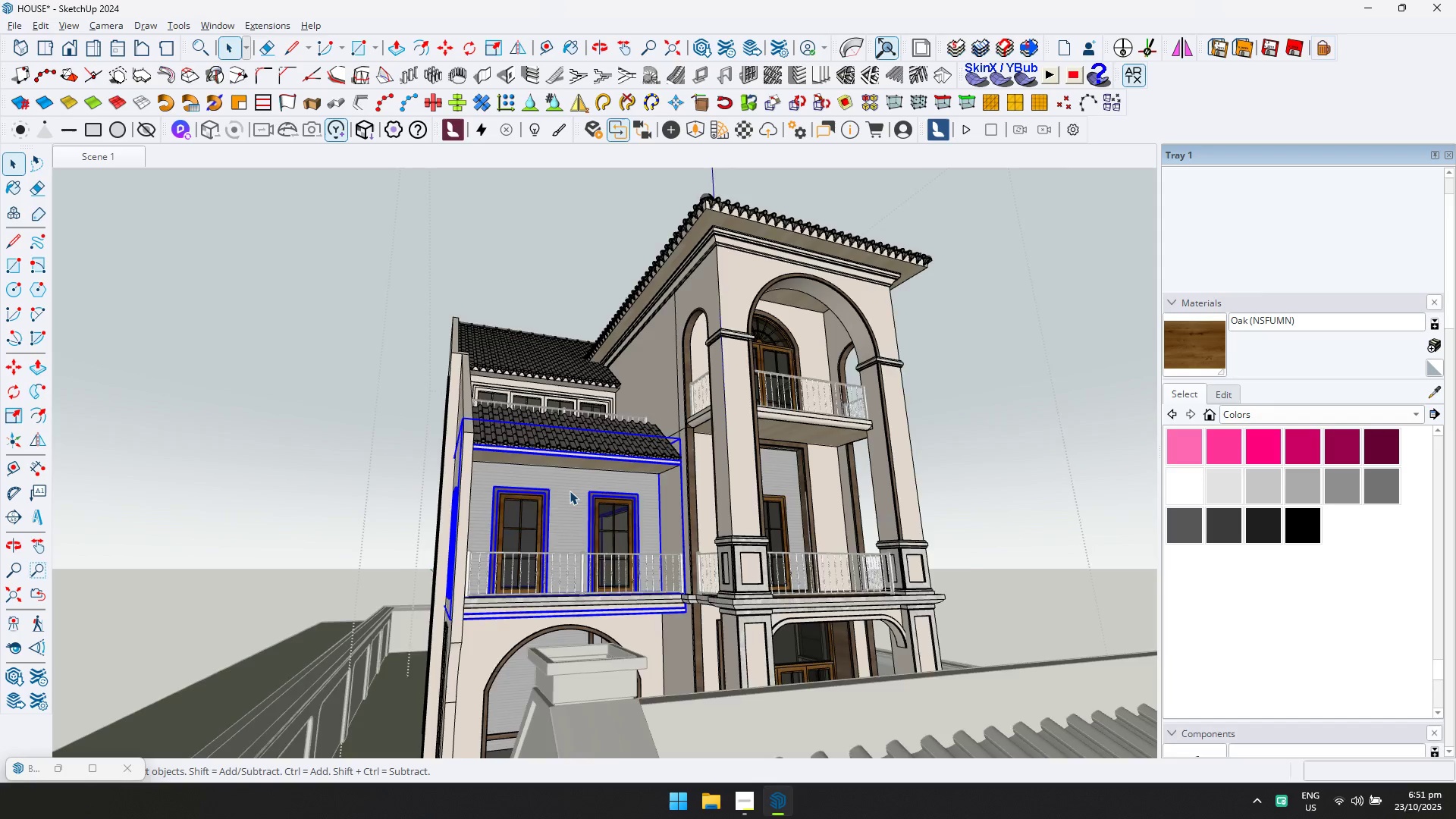 
scroll: coordinate [570, 491], scroll_direction: up, amount: 3.0
 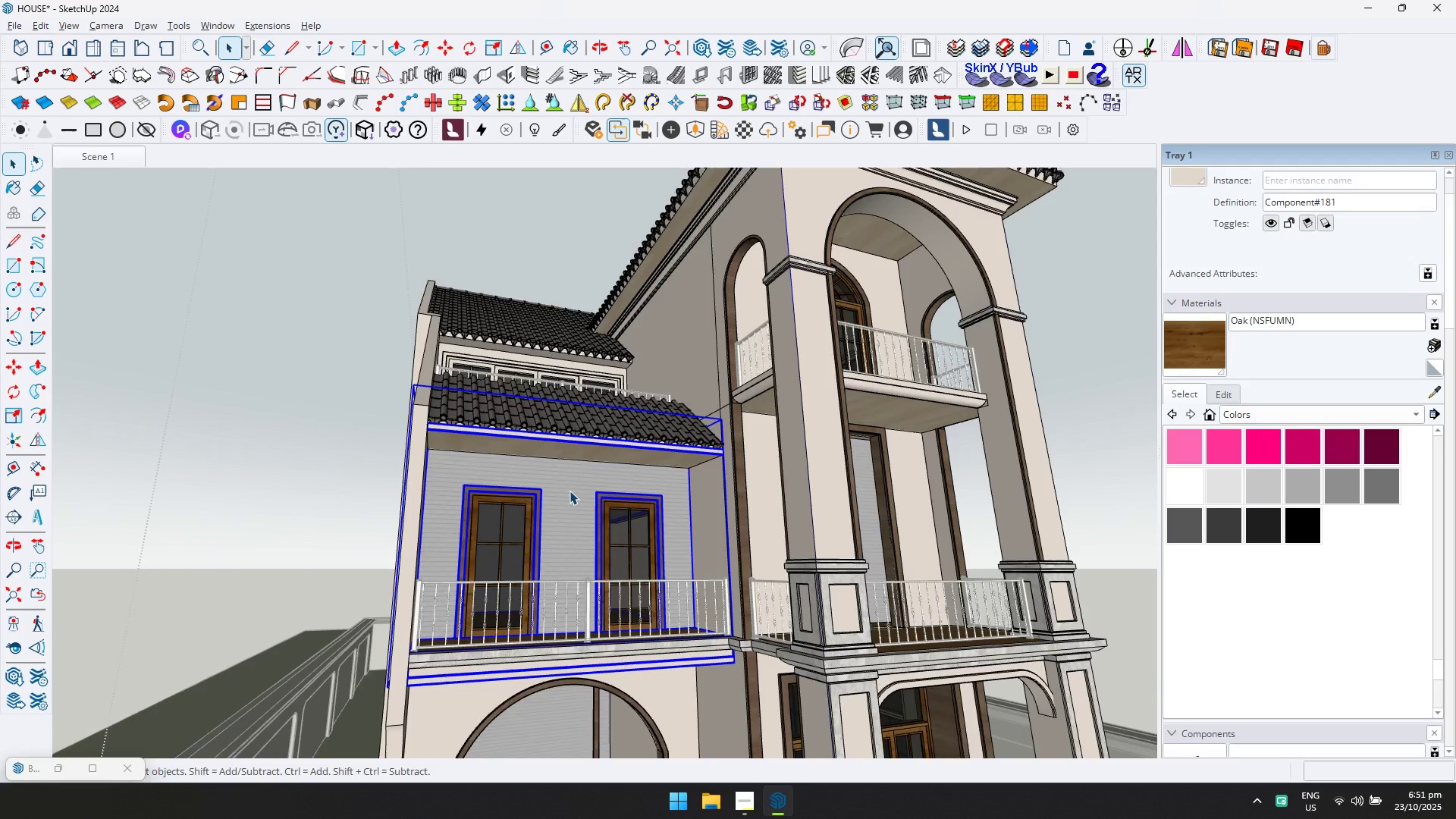 
double_click([570, 491])
 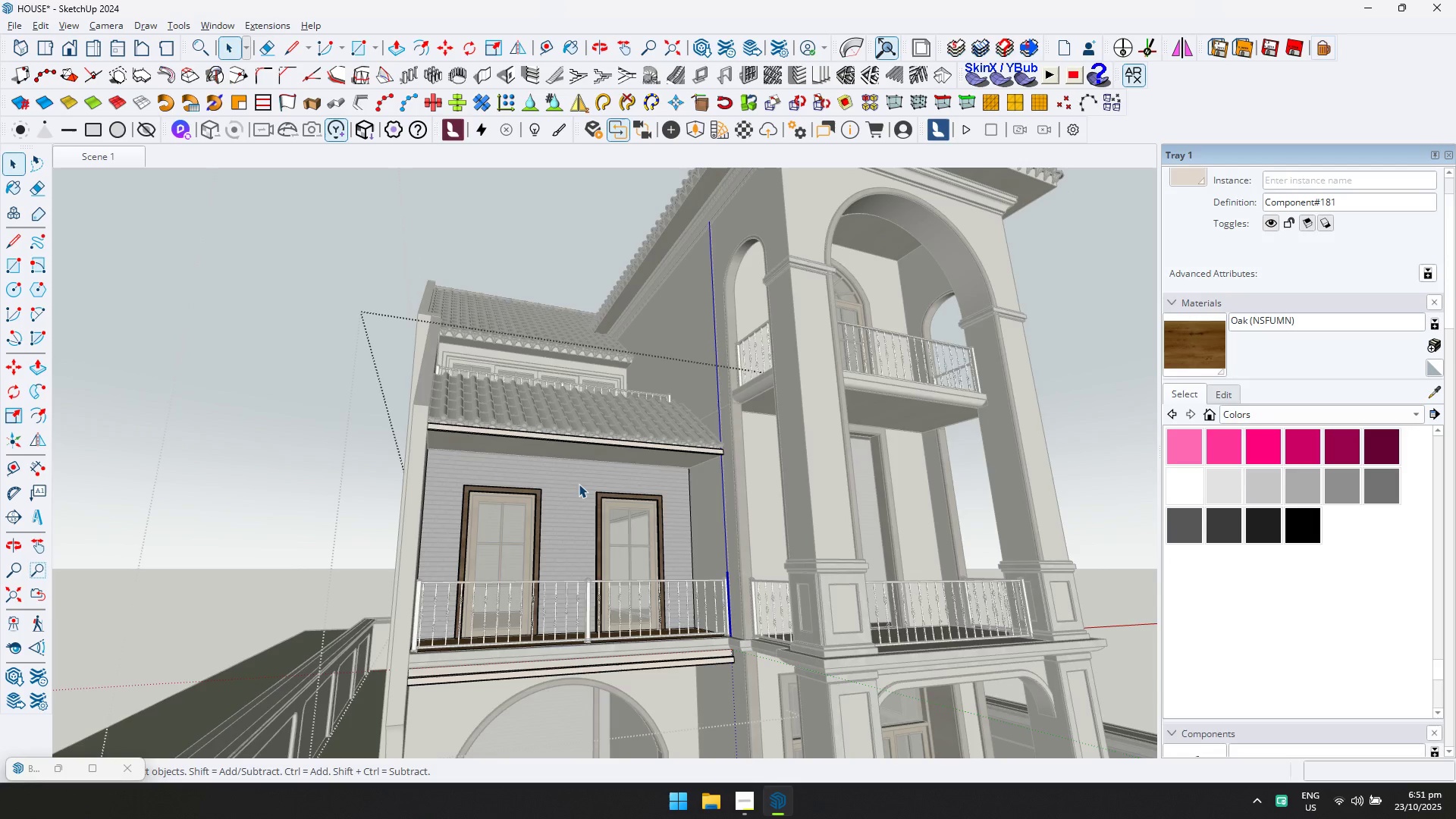 
triple_click([579, 484])
 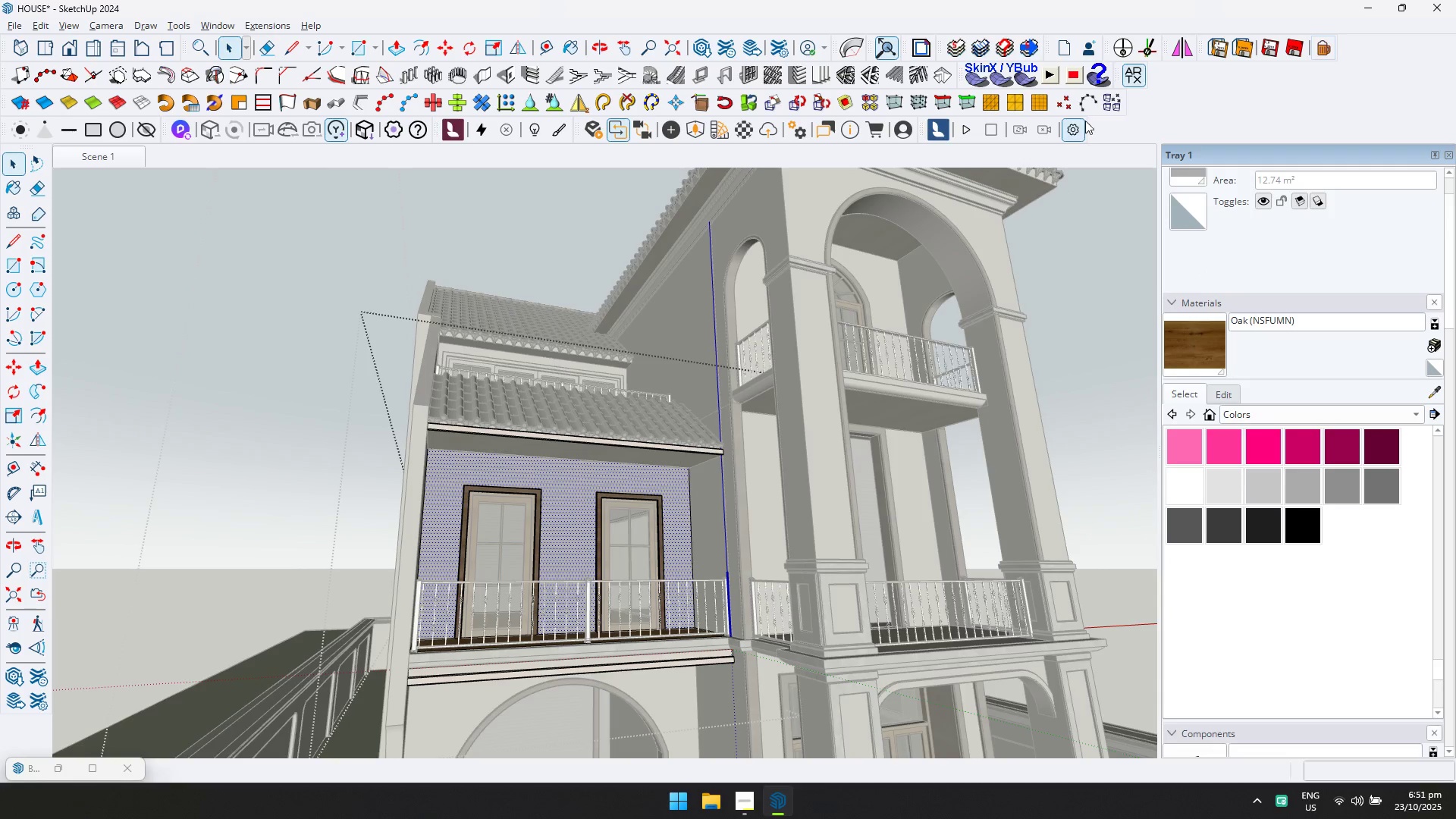 
left_click([1134, 81])
 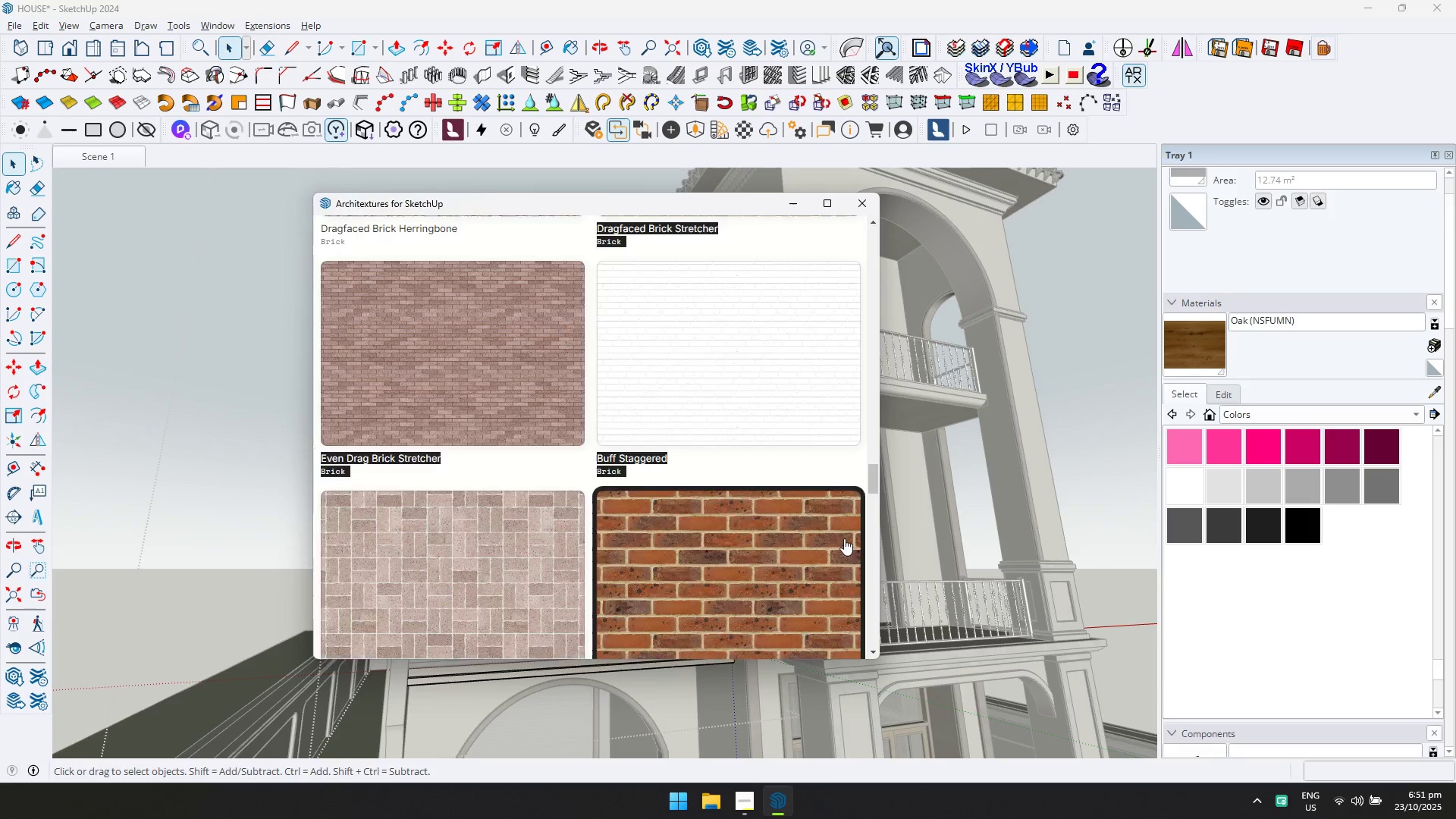 
scroll: coordinate [497, 280], scroll_direction: up, amount: 20.0
 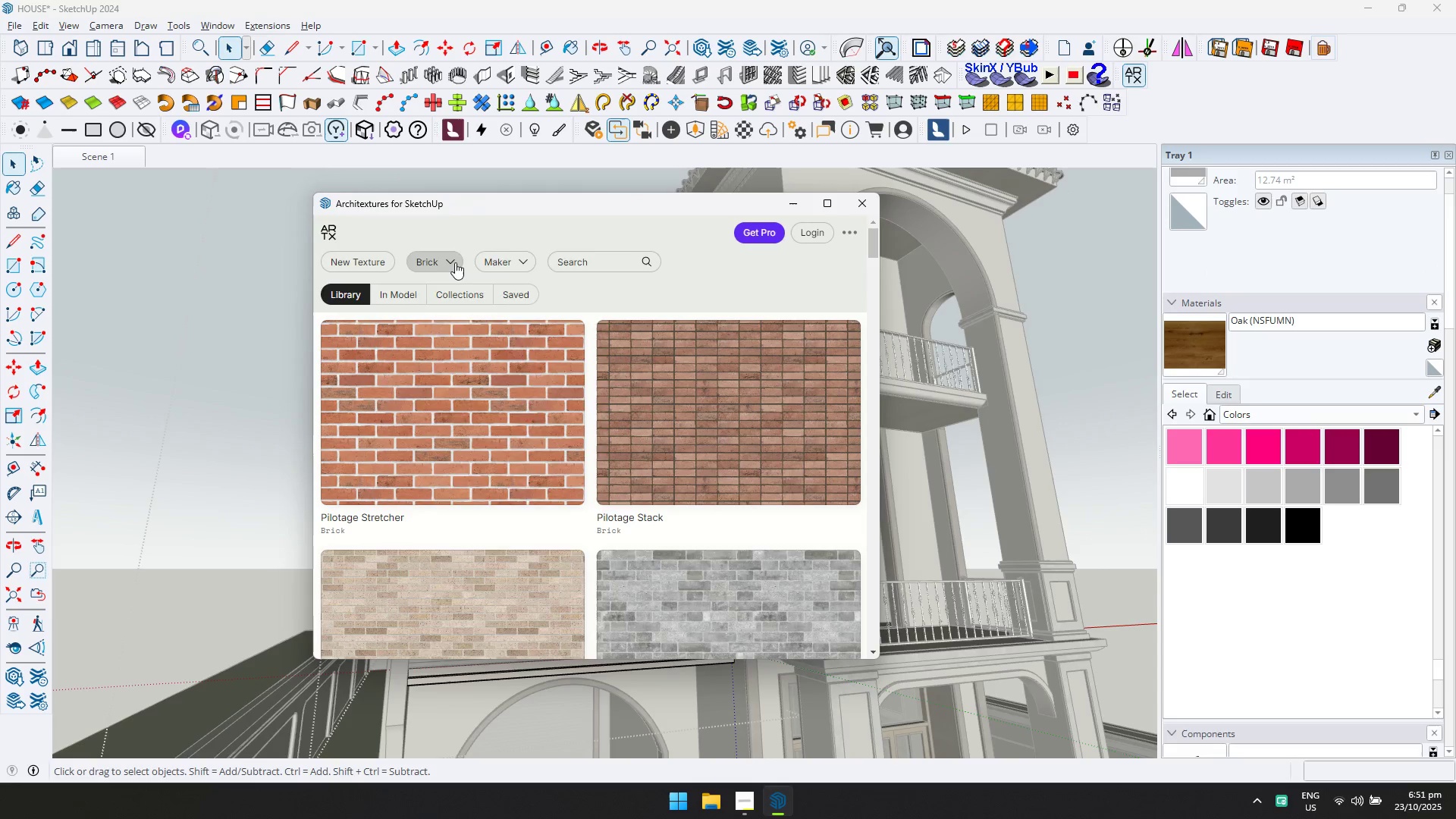 
left_click([452, 262])
 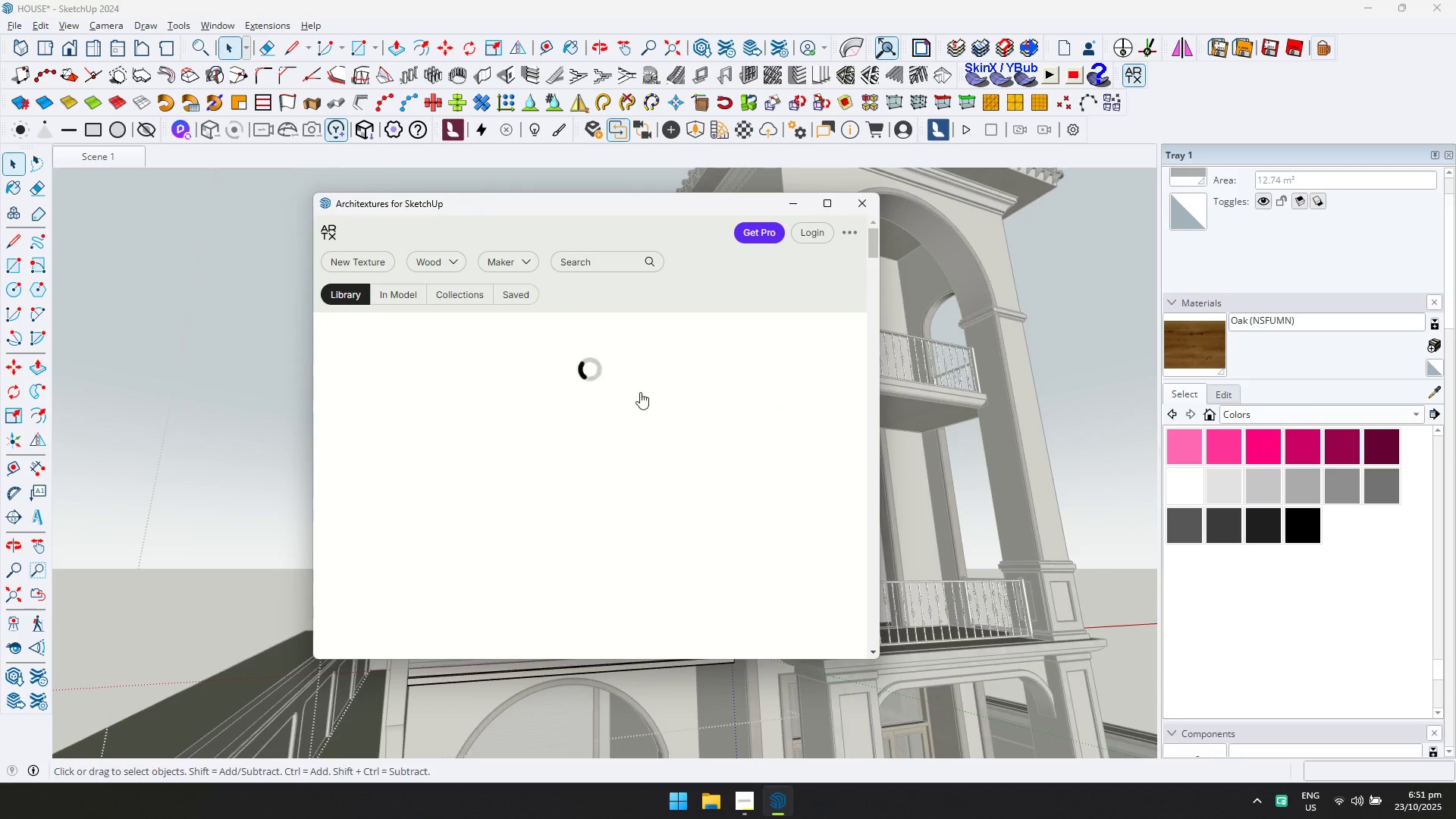 
scroll: coordinate [546, 526], scroll_direction: down, amount: 18.0
 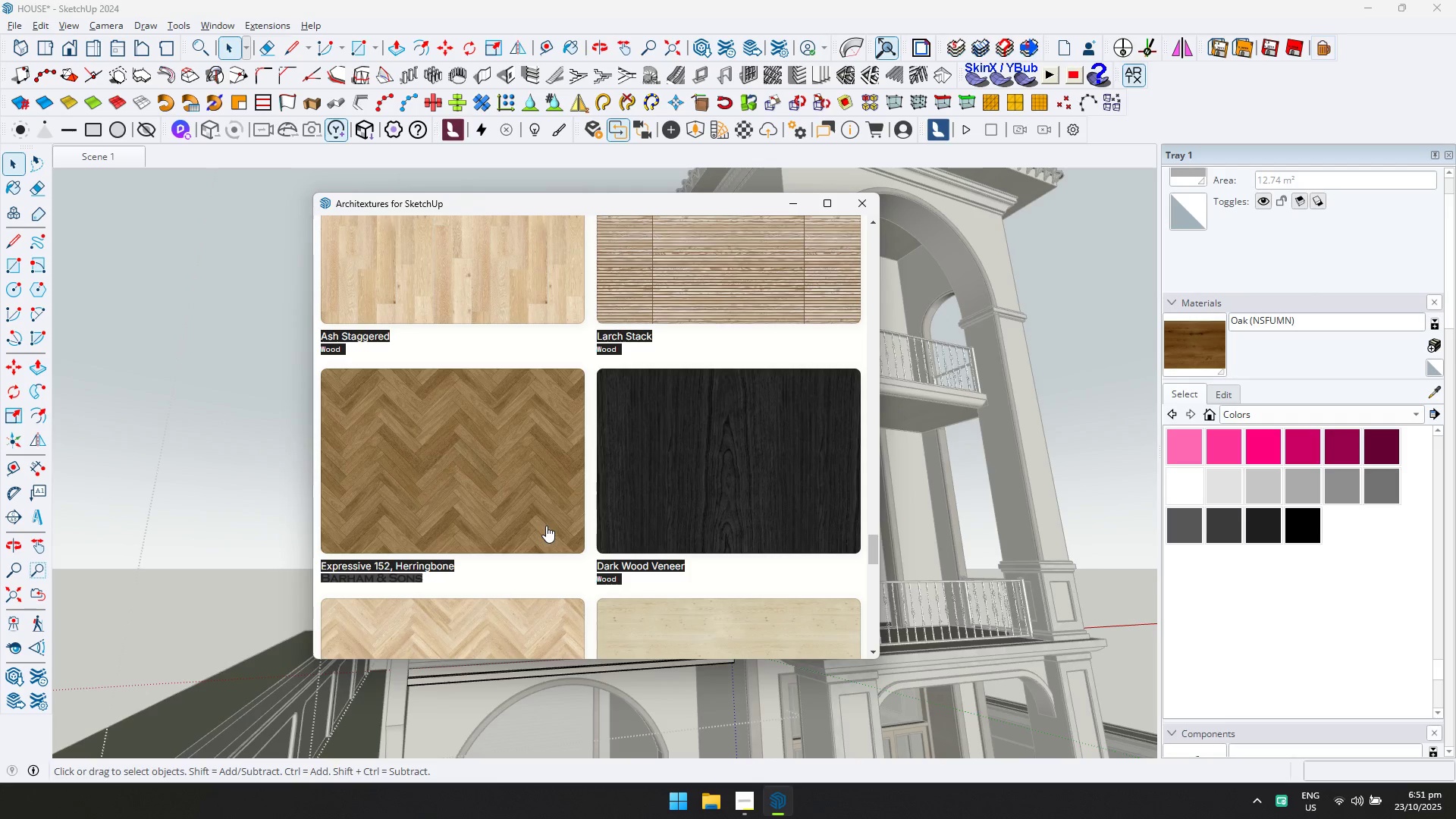 
scroll: coordinate [512, 297], scroll_direction: up, amount: 28.0
 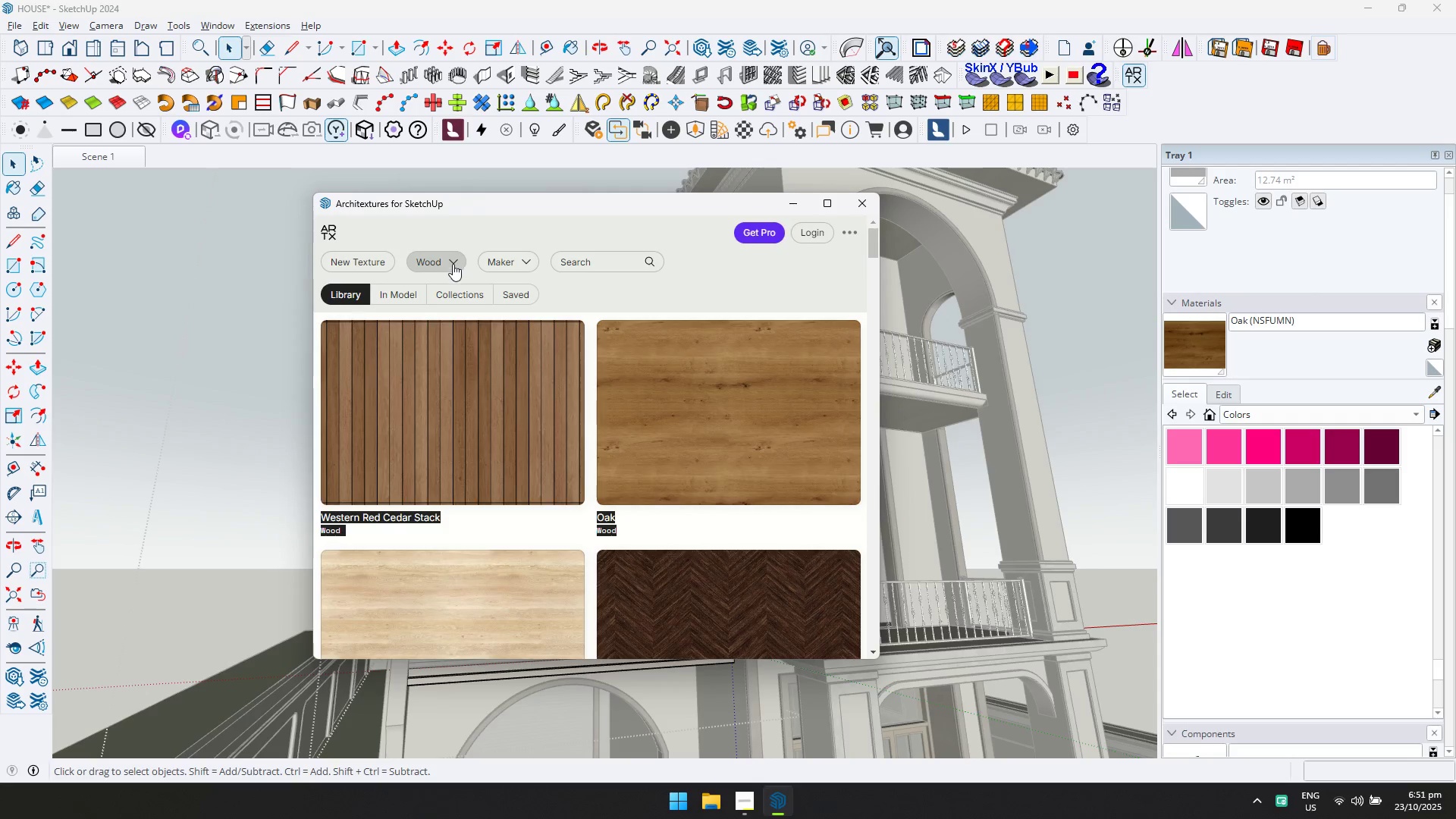 
left_click([451, 262])
 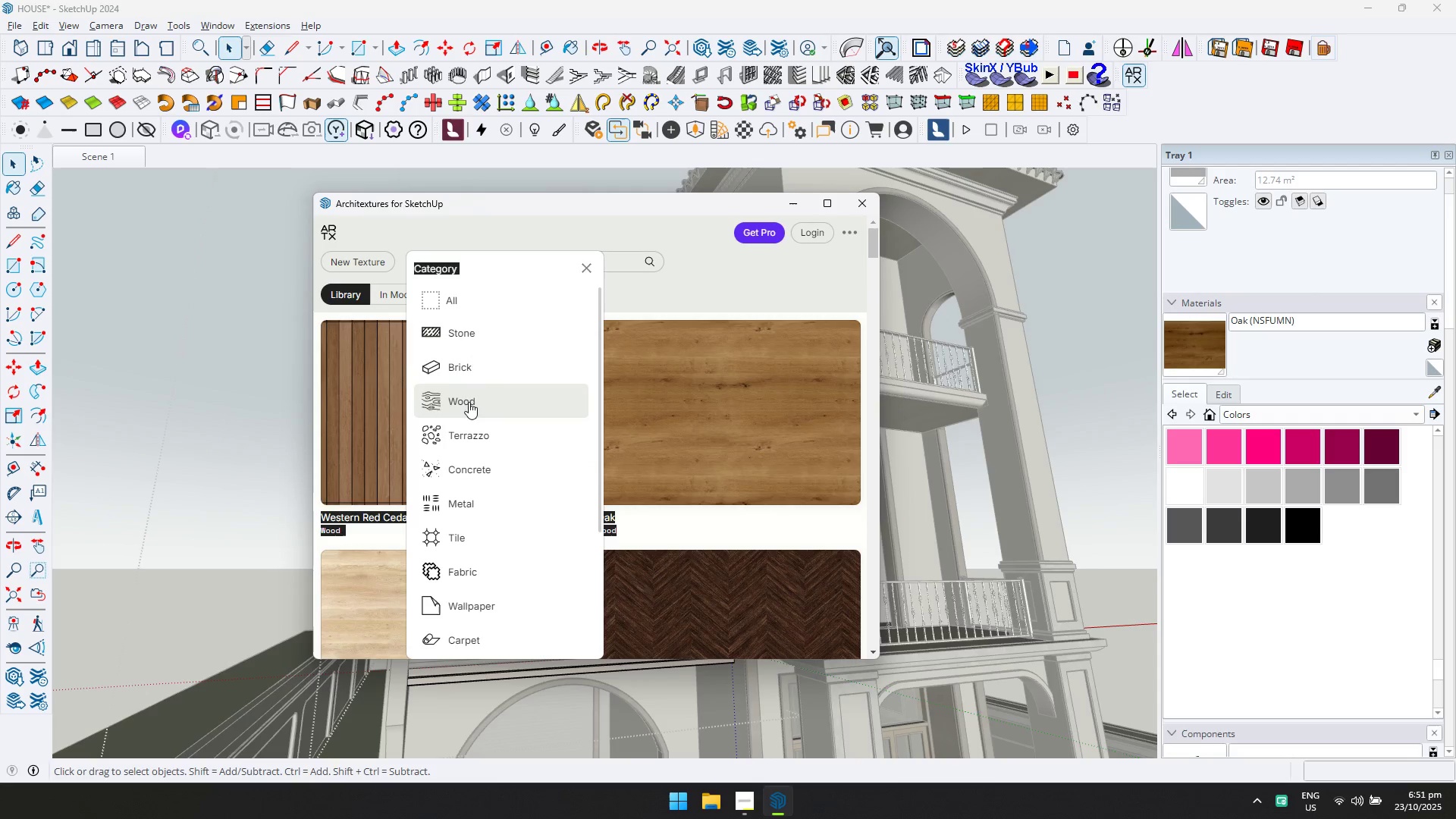 
left_click([469, 377])
 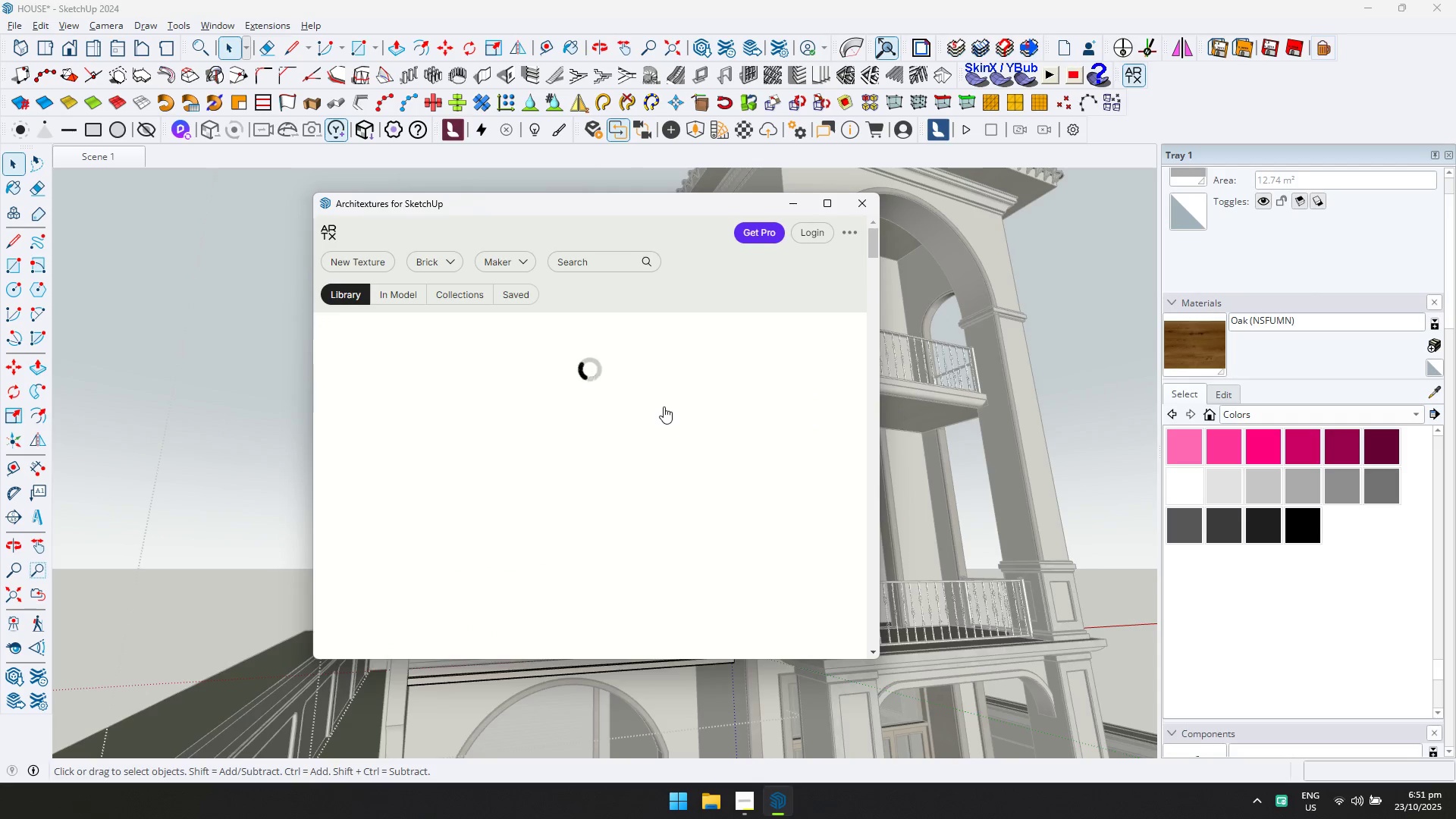 
scroll: coordinate [567, 497], scroll_direction: down, amount: 18.0
 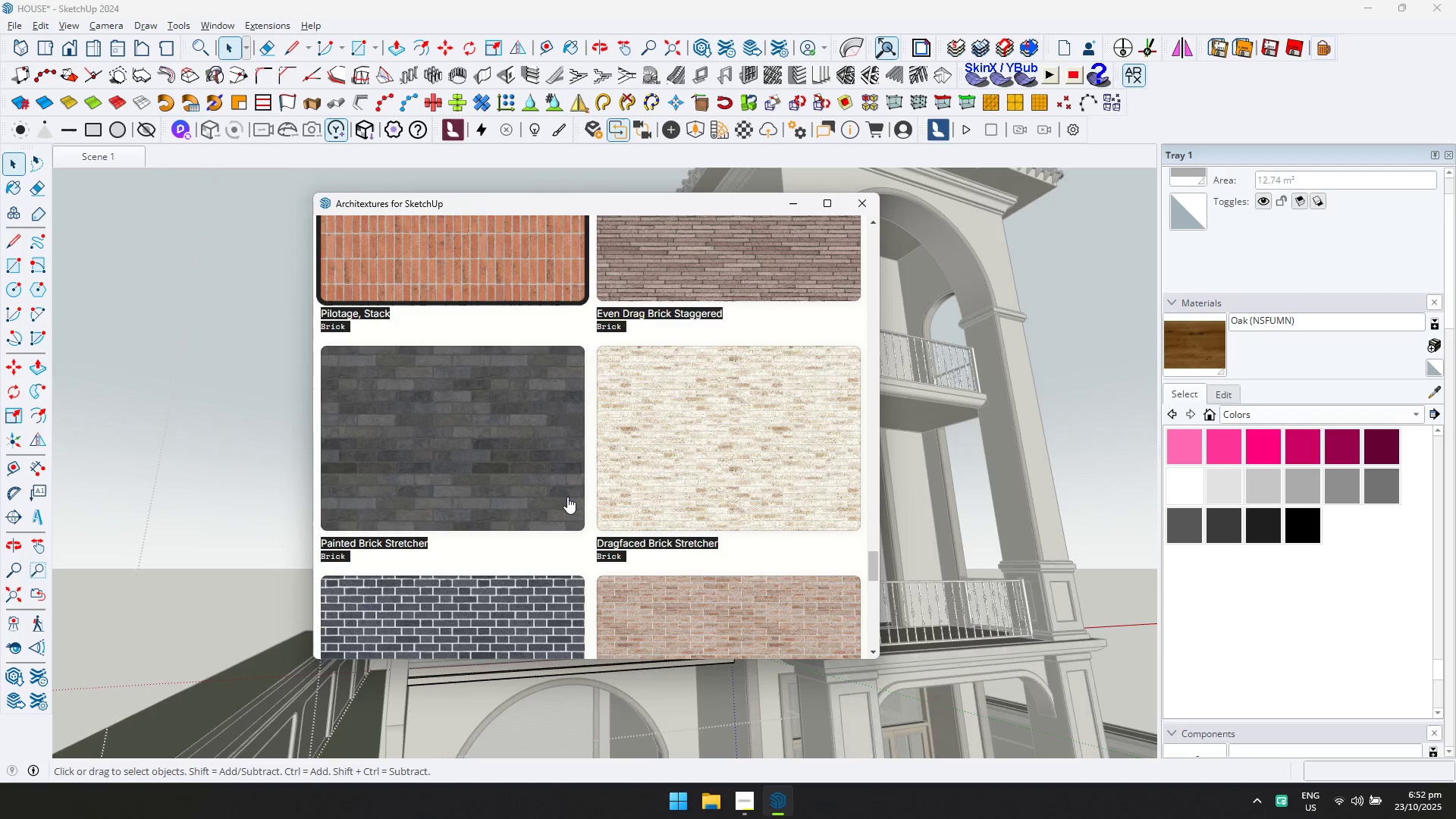 
scroll: coordinate [561, 503], scroll_direction: up, amount: 18.0
 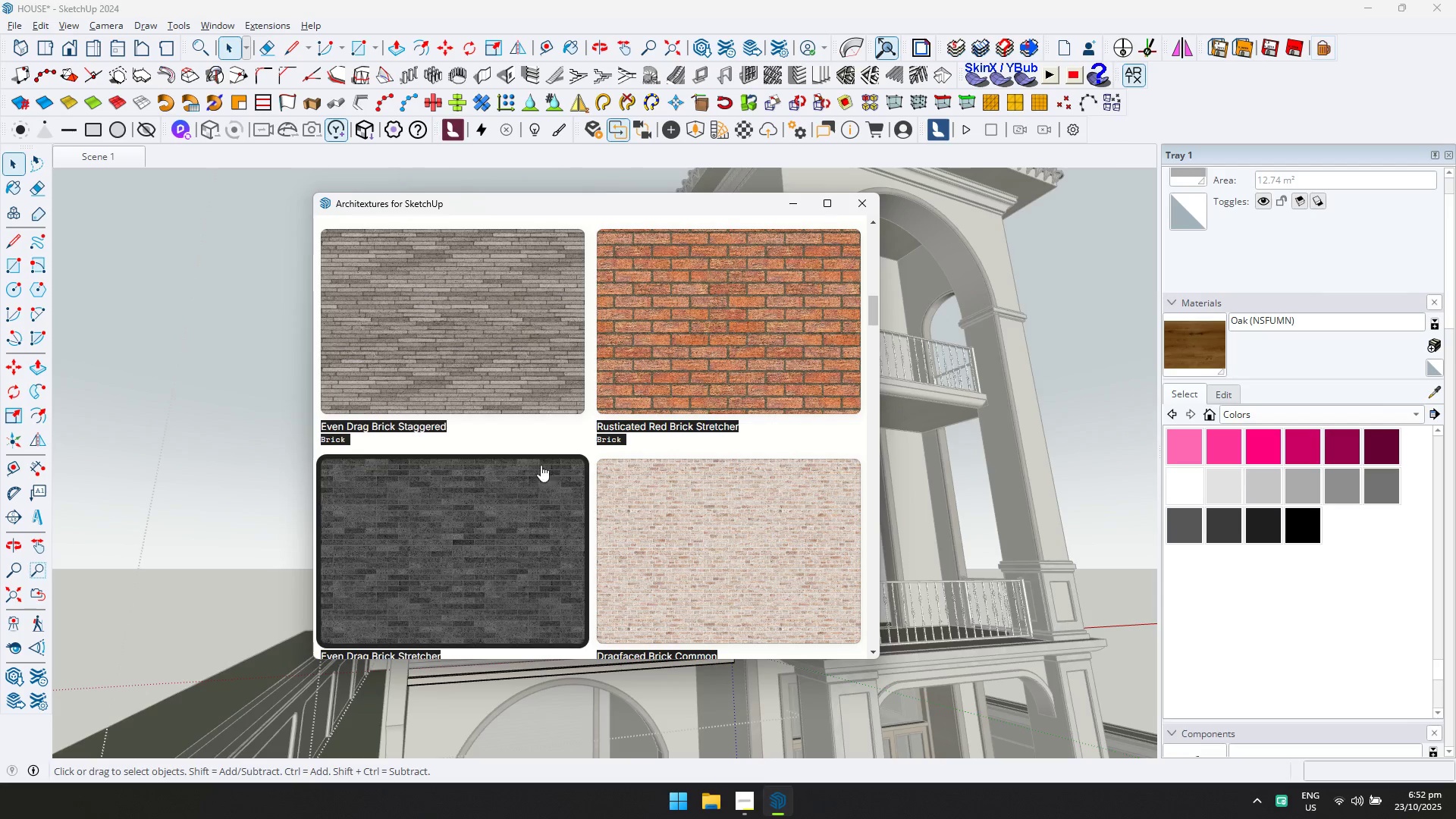 
left_click([502, 385])
 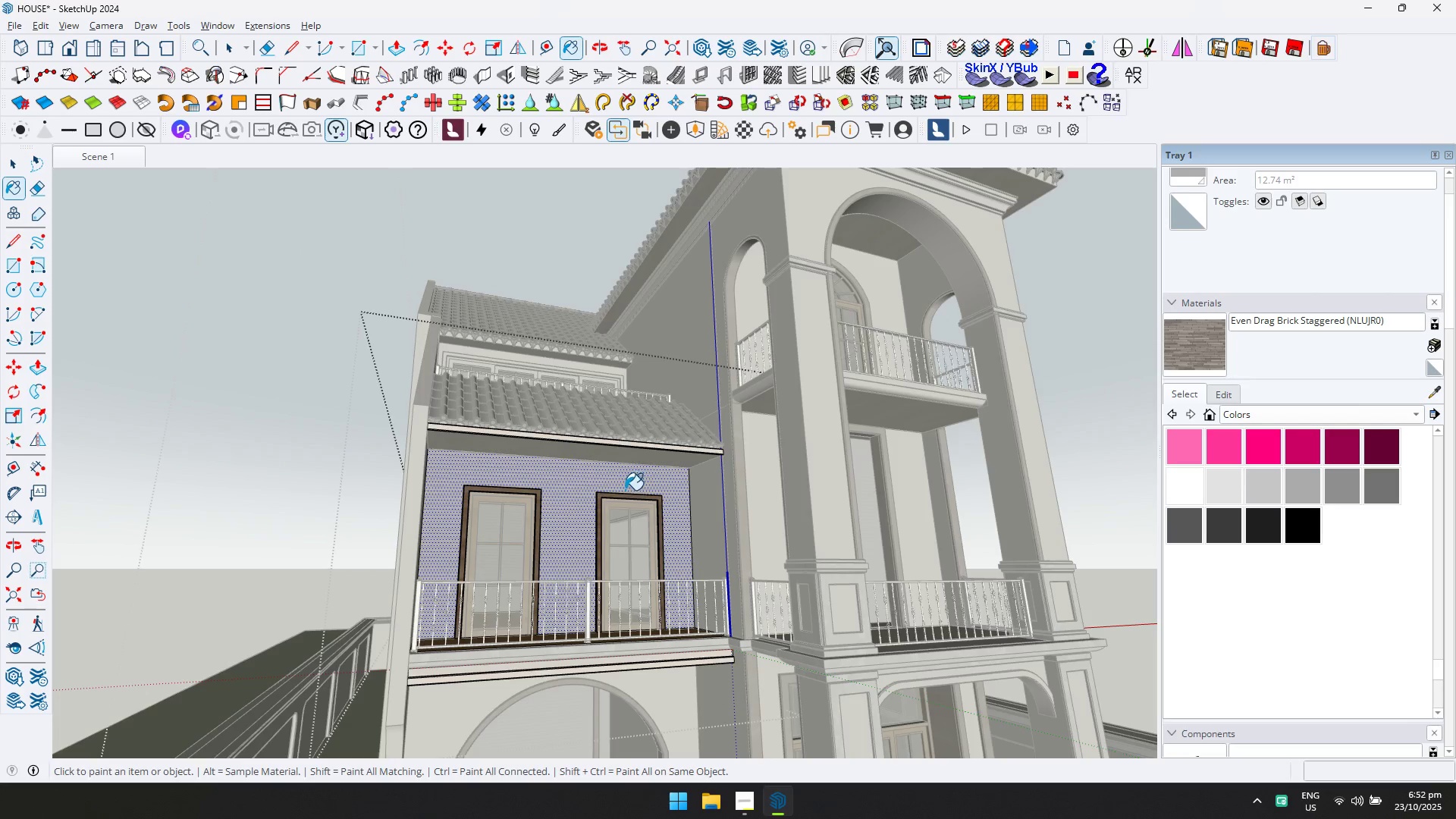 
key(Escape)
 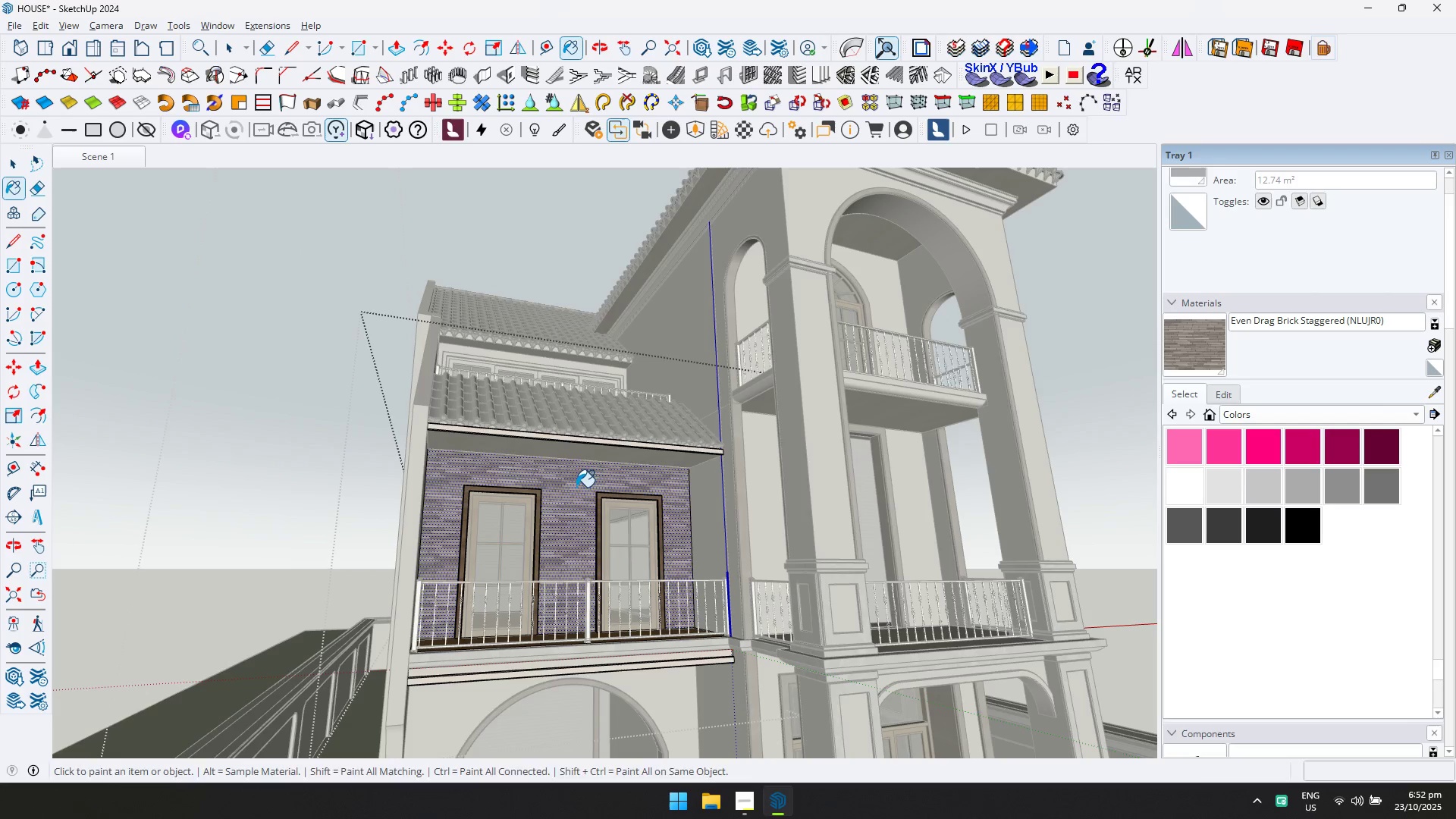 
key(Space)
 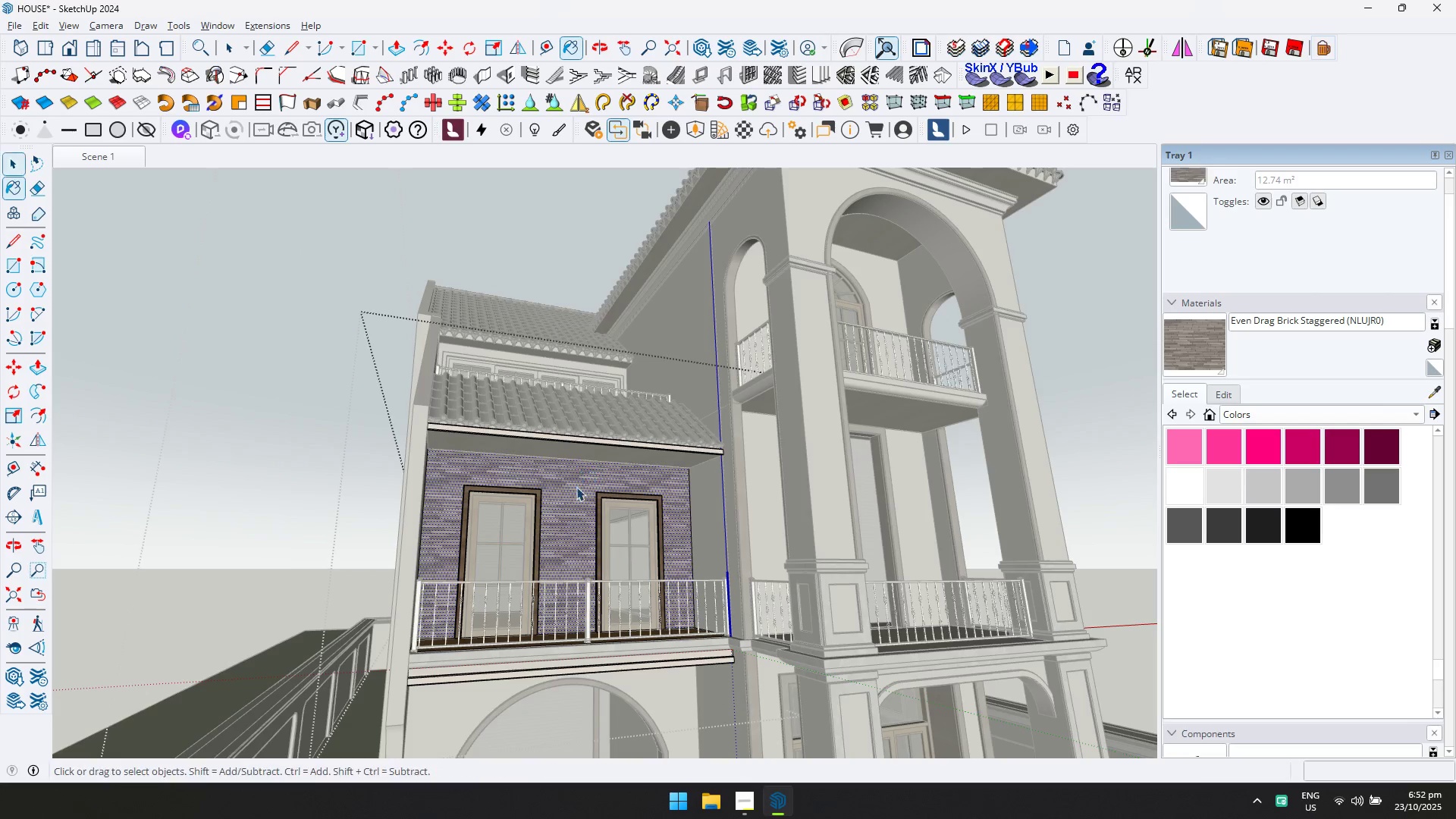 
key(Escape)
 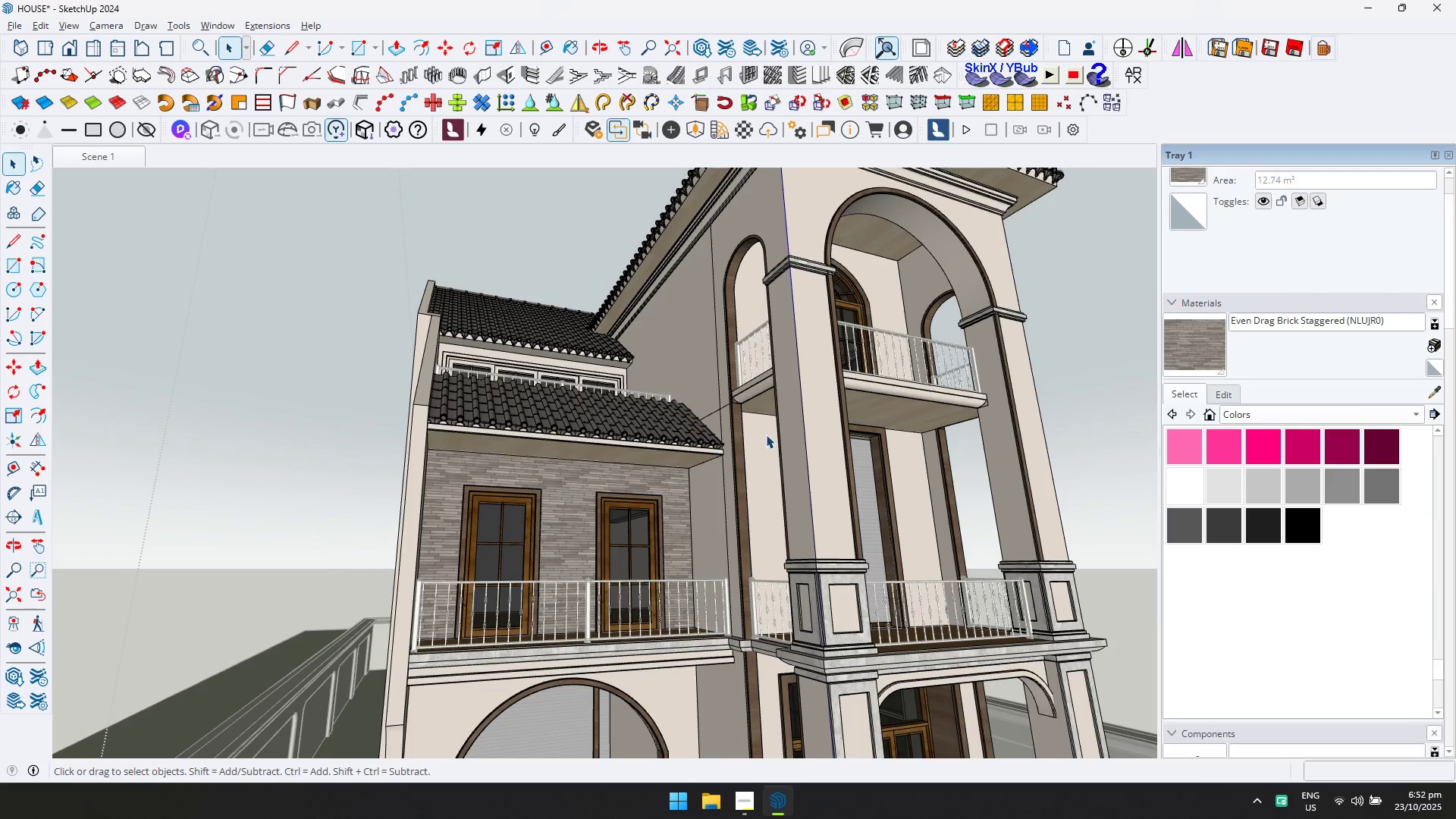 
key(Shift+ShiftLeft)
 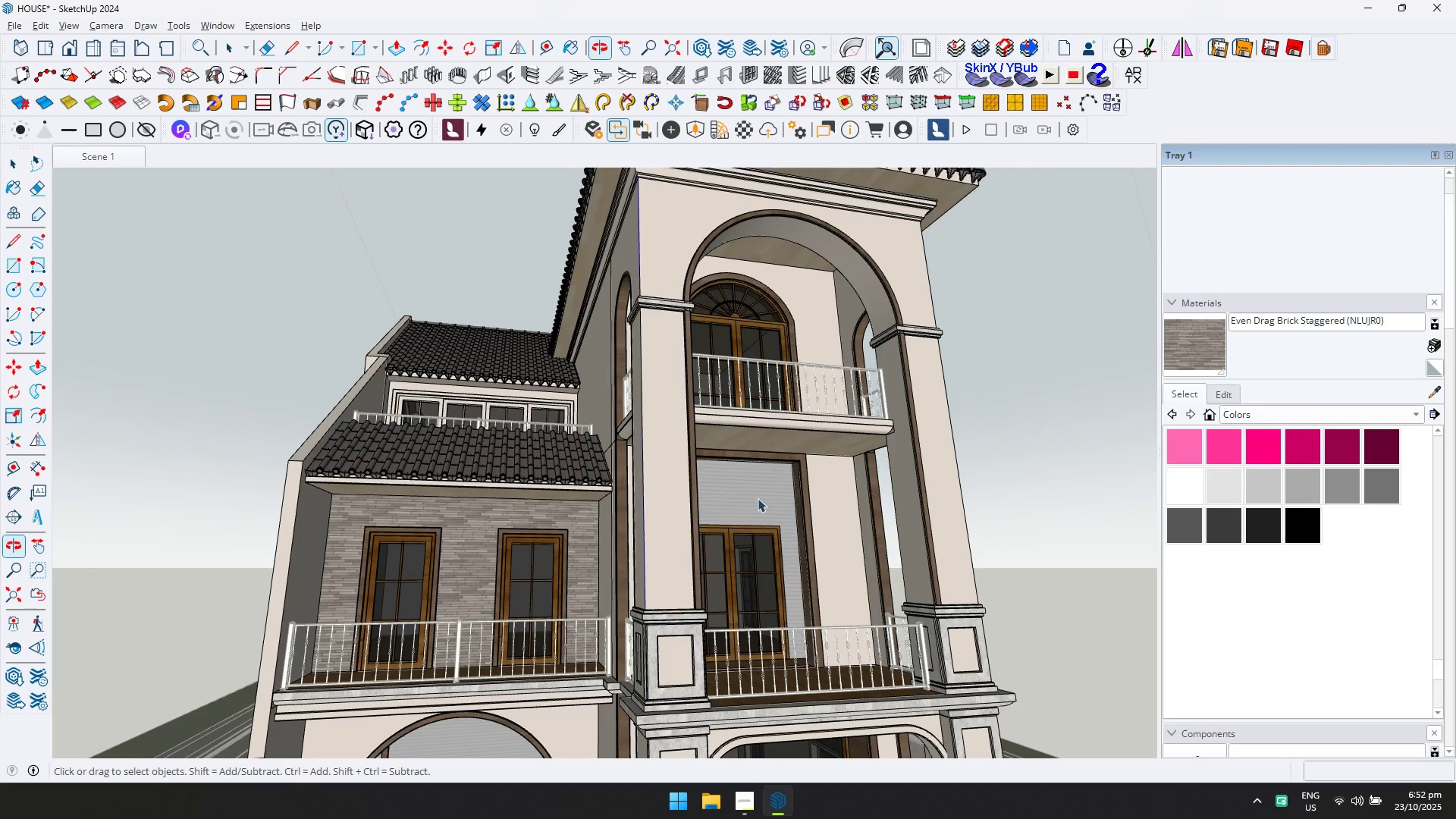 
scroll: coordinate [802, 513], scroll_direction: up, amount: 1.0
 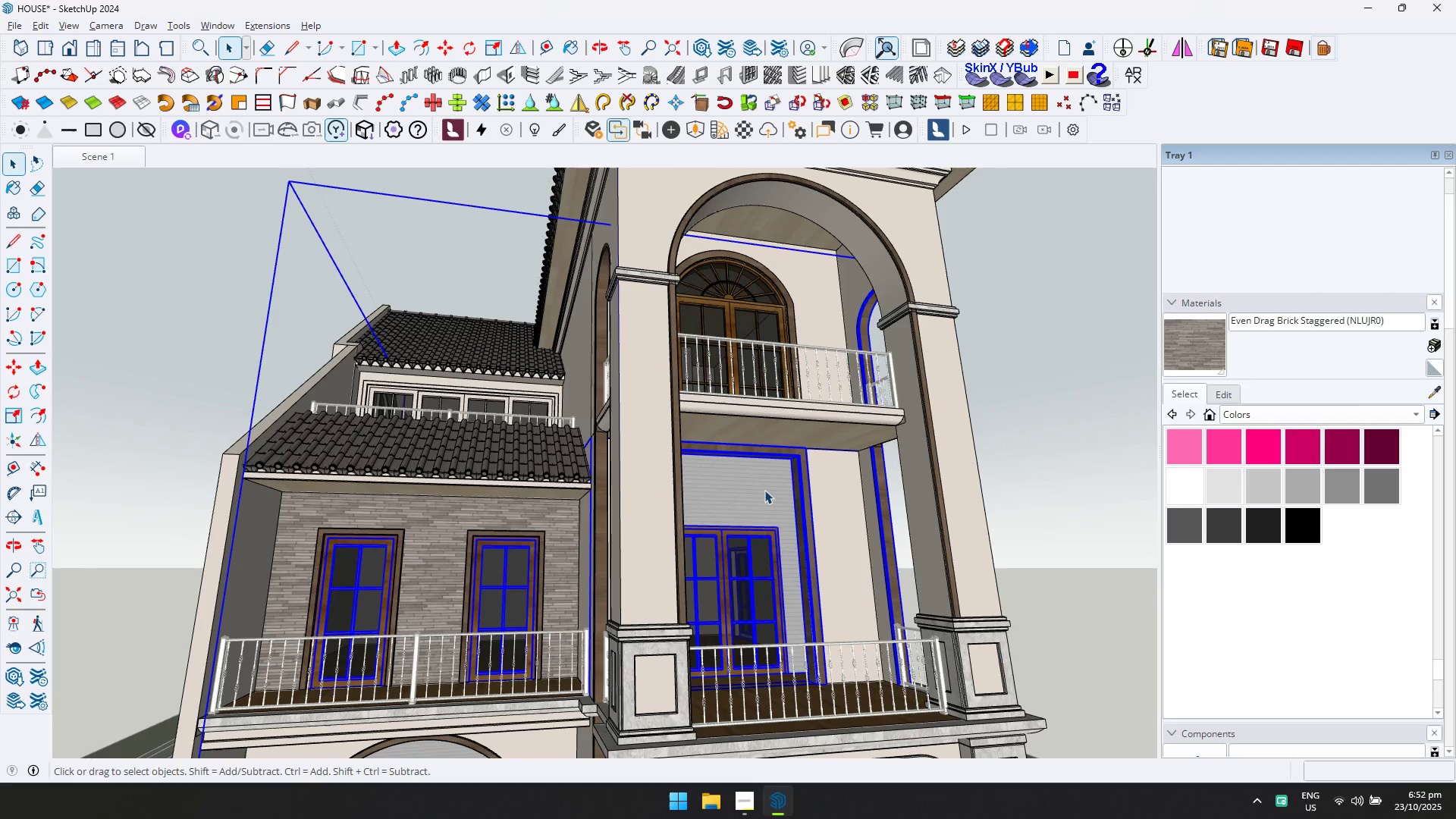 
double_click([764, 490])
 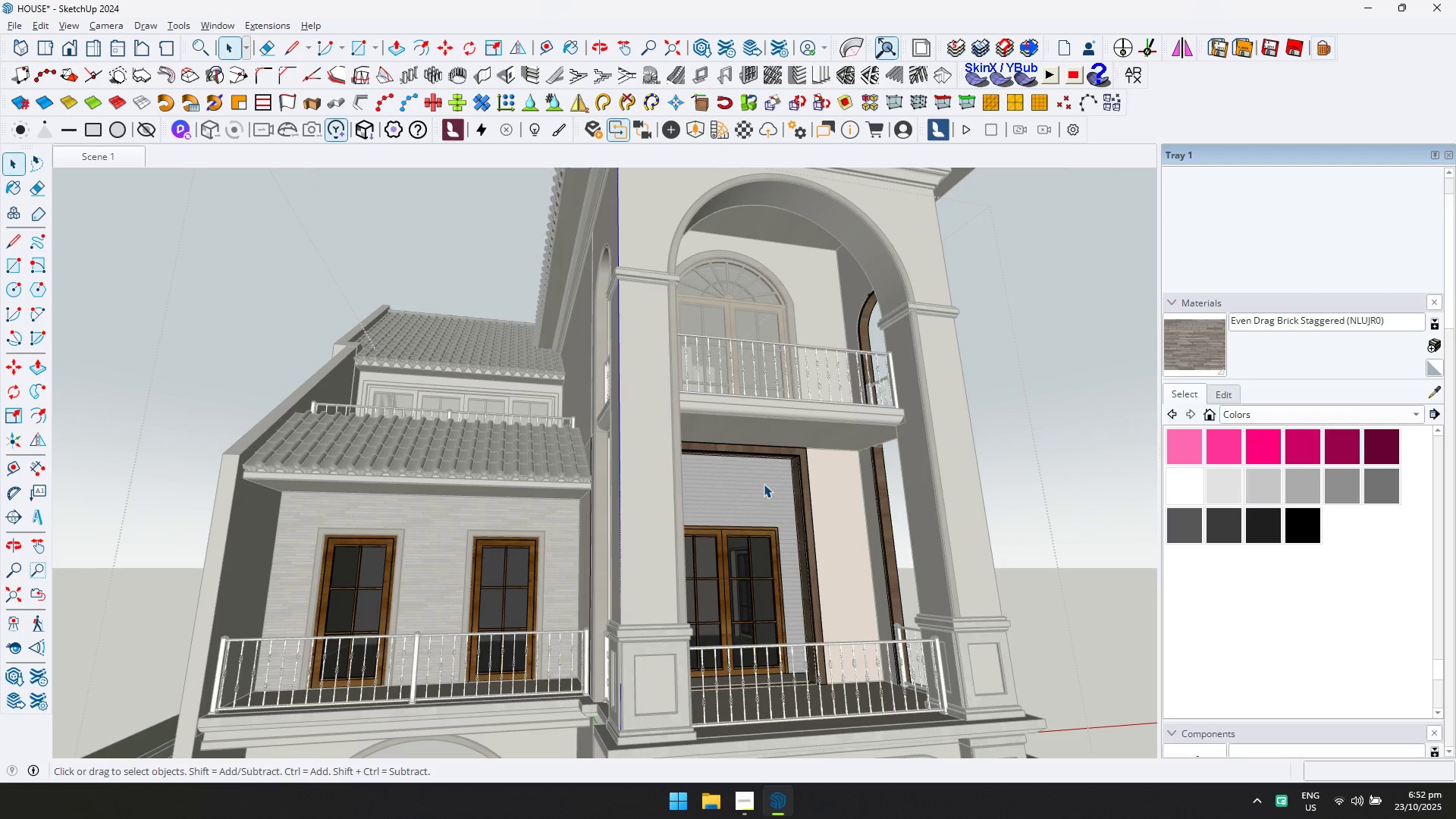 
left_click([764, 484])
 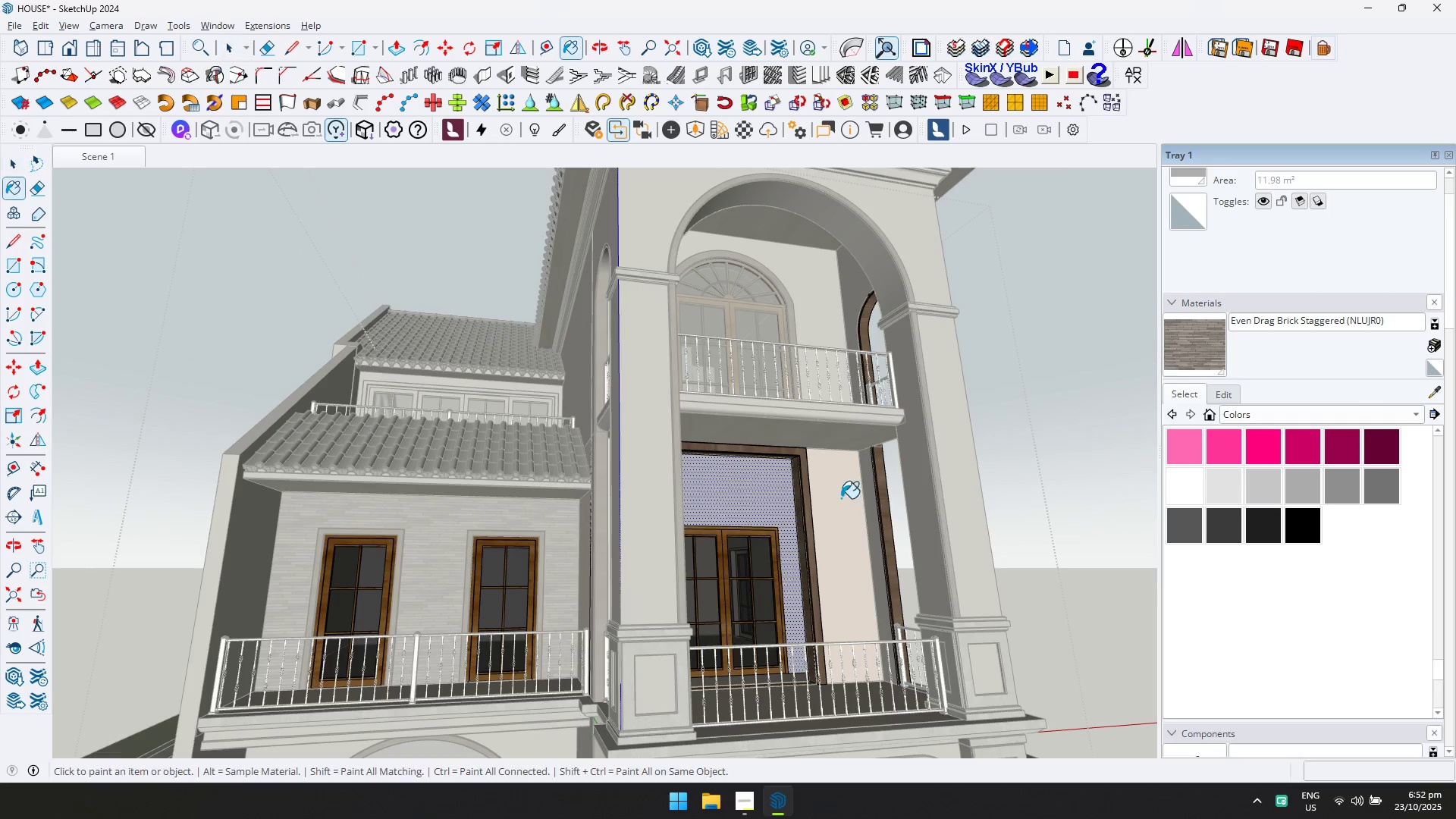 
double_click([767, 505])
 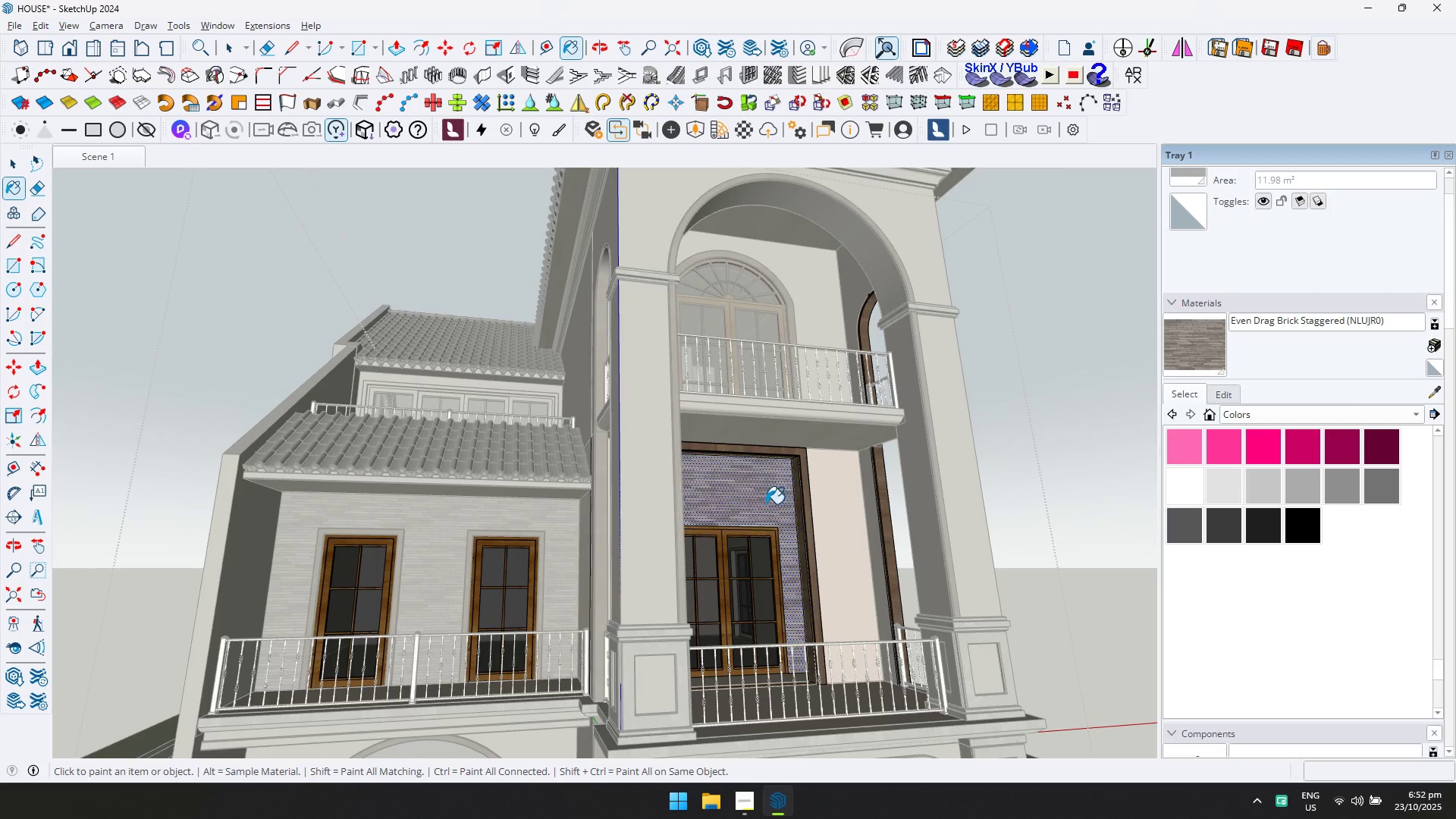 
key(Escape)
 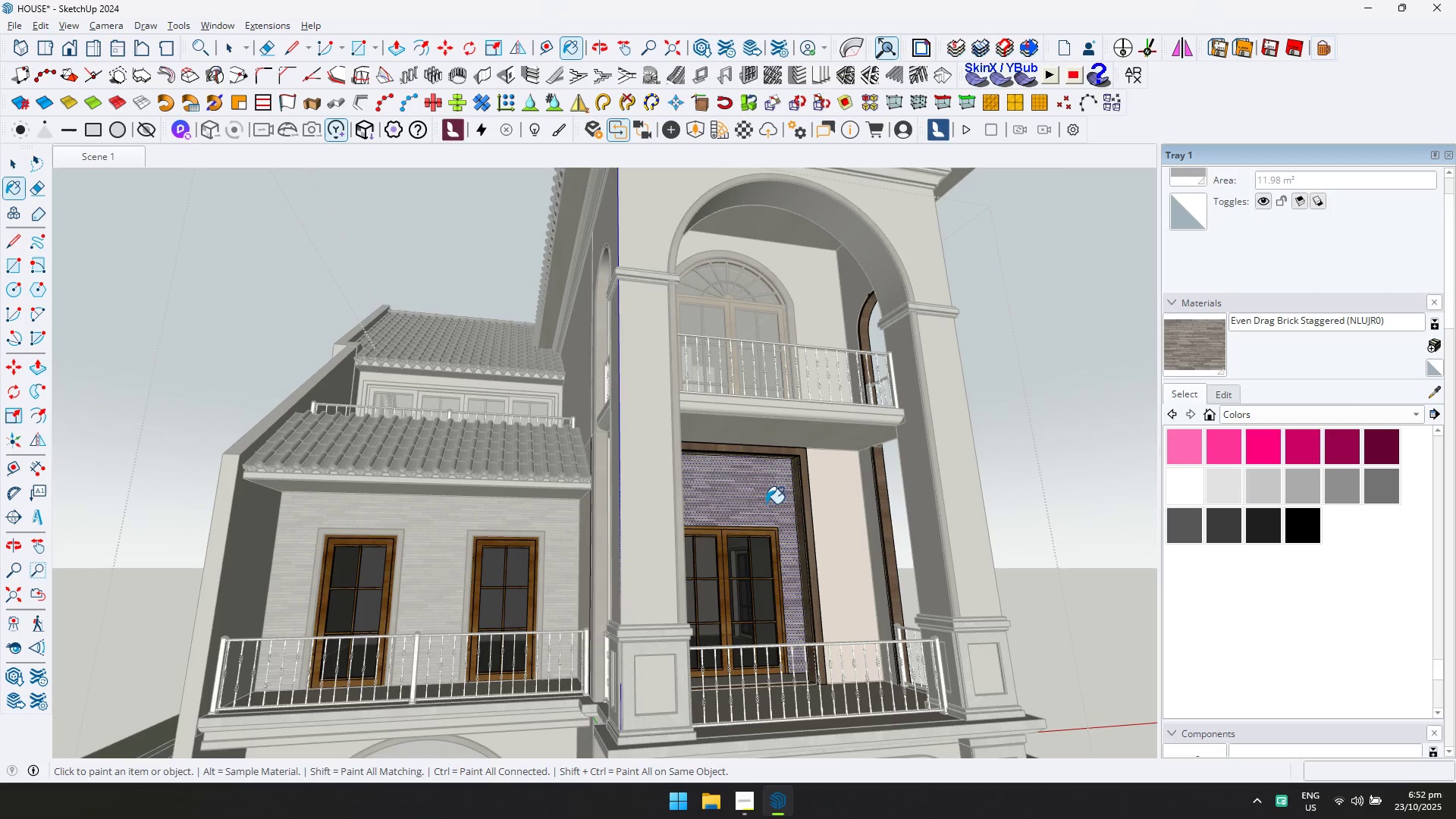 
key(Space)
 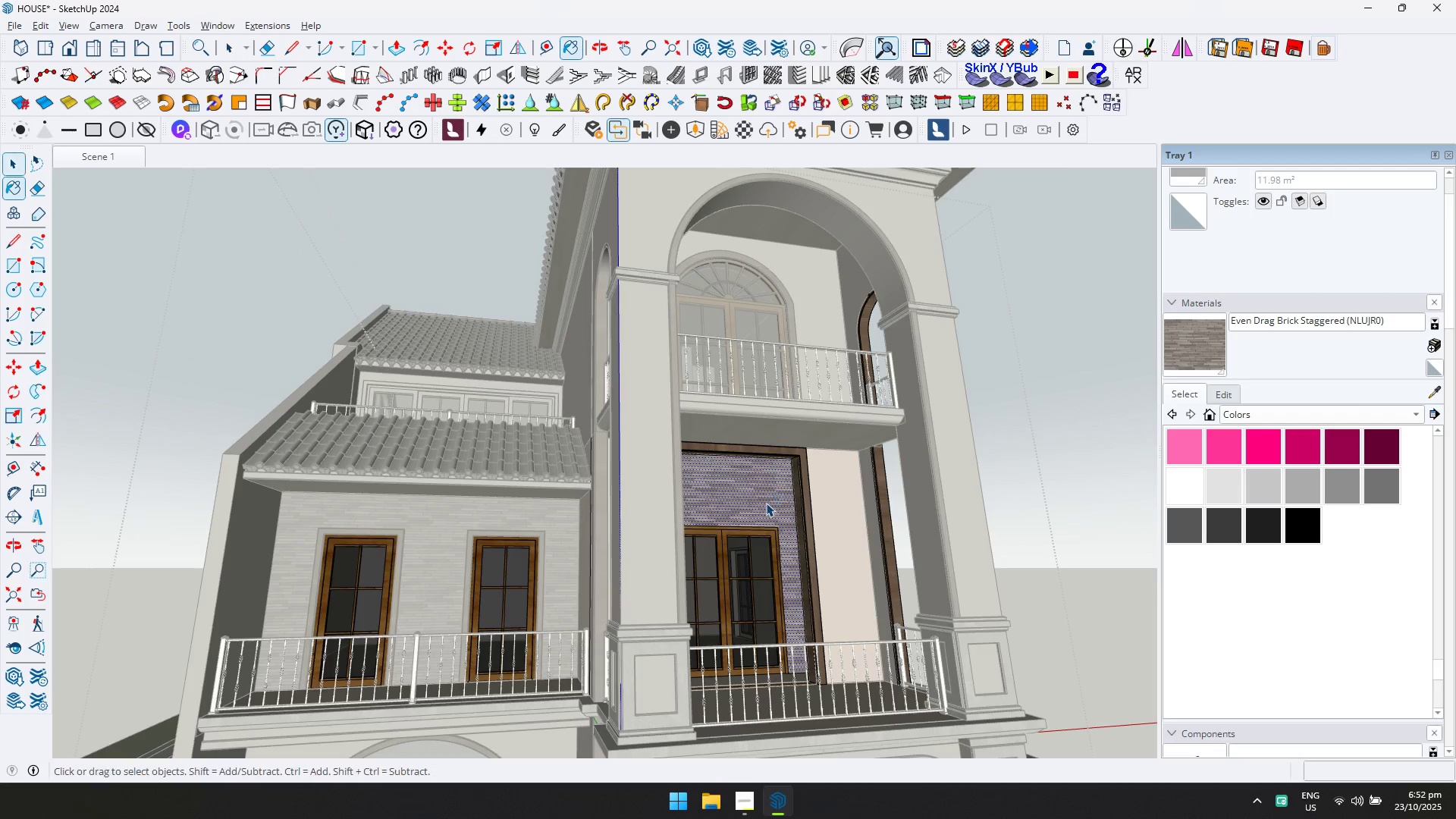 
key(Escape)
 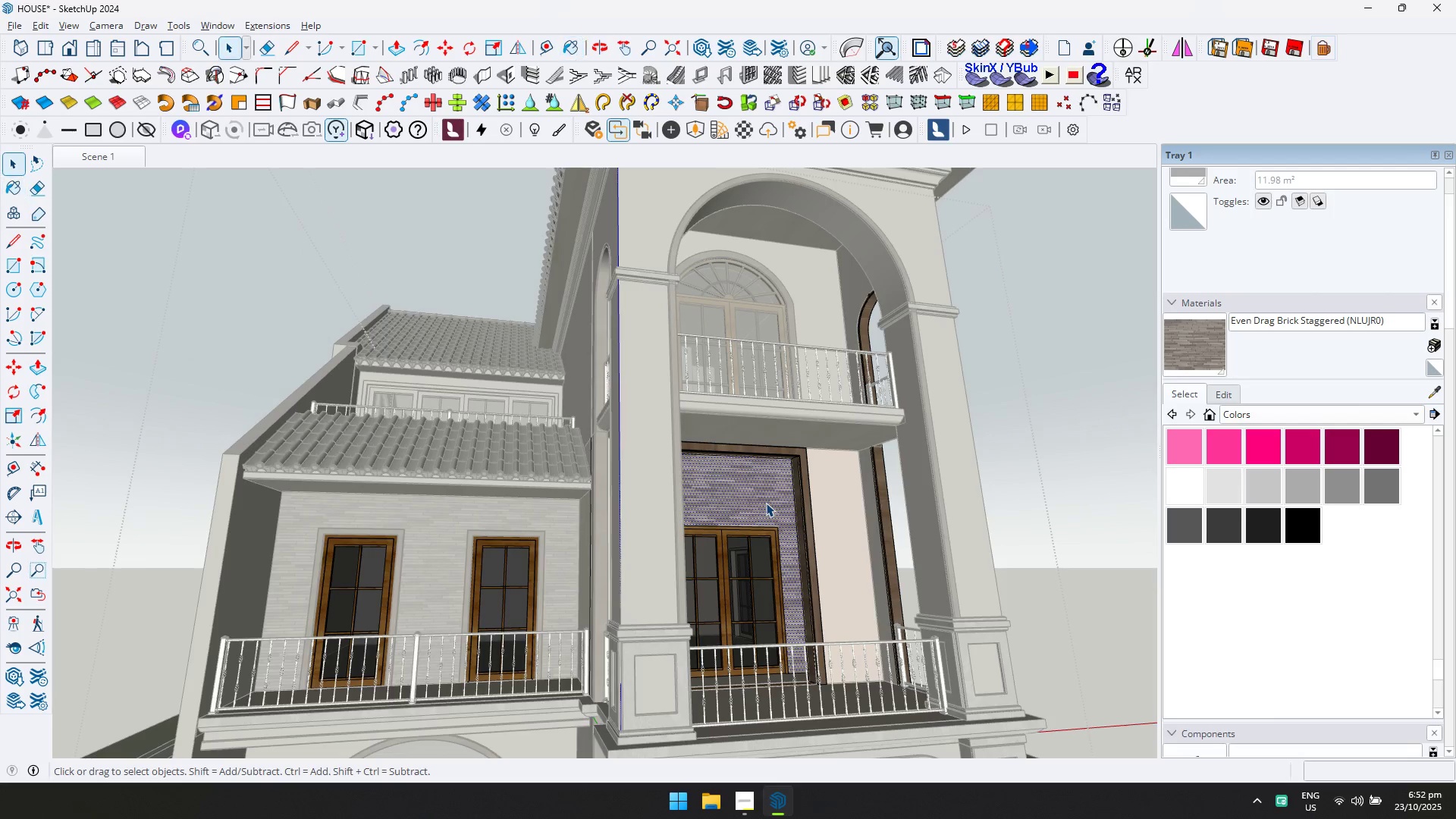 
scroll: coordinate [766, 504], scroll_direction: down, amount: 5.0
 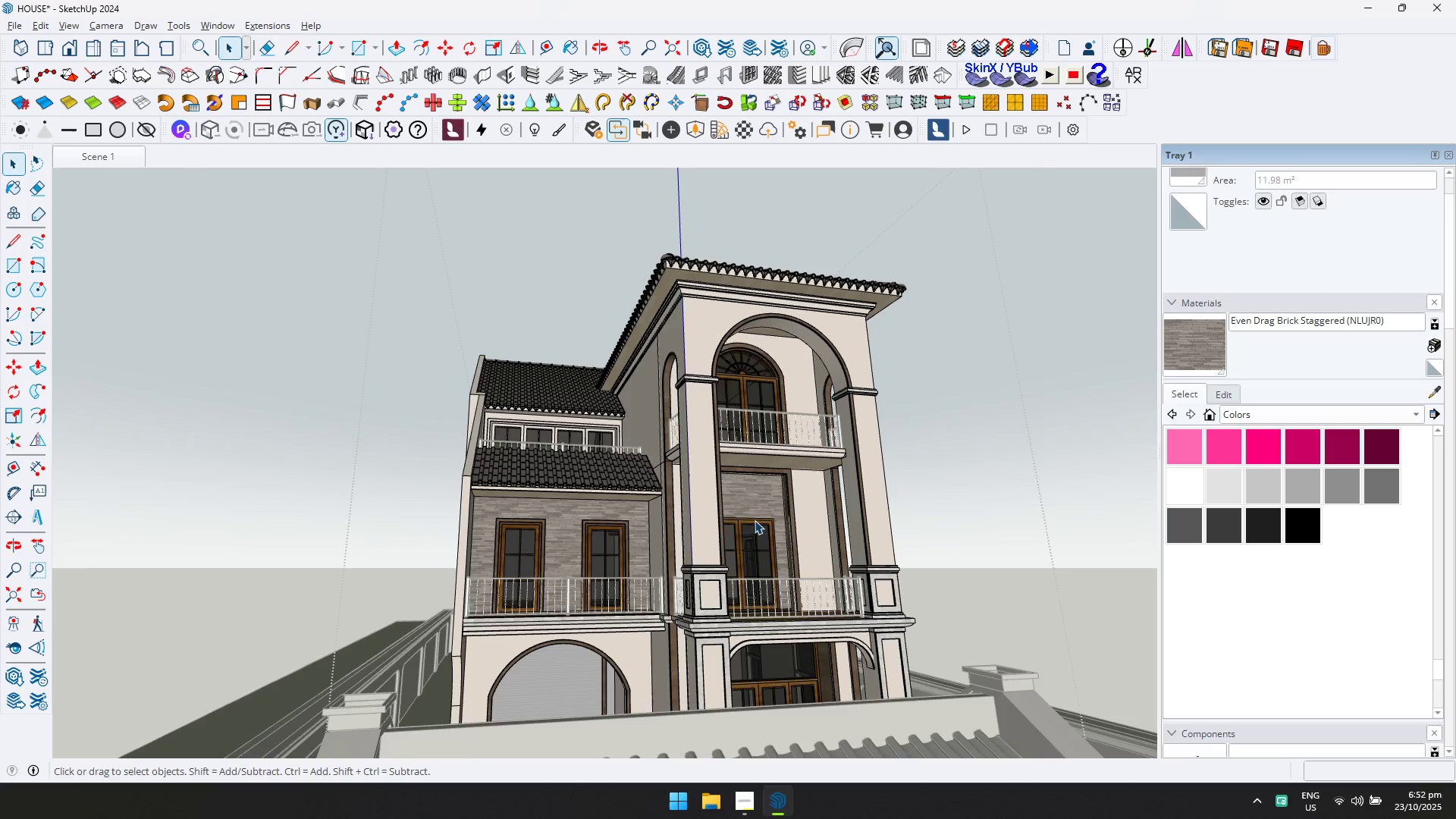 
hold_key(key=ShiftLeft, duration=0.37)
 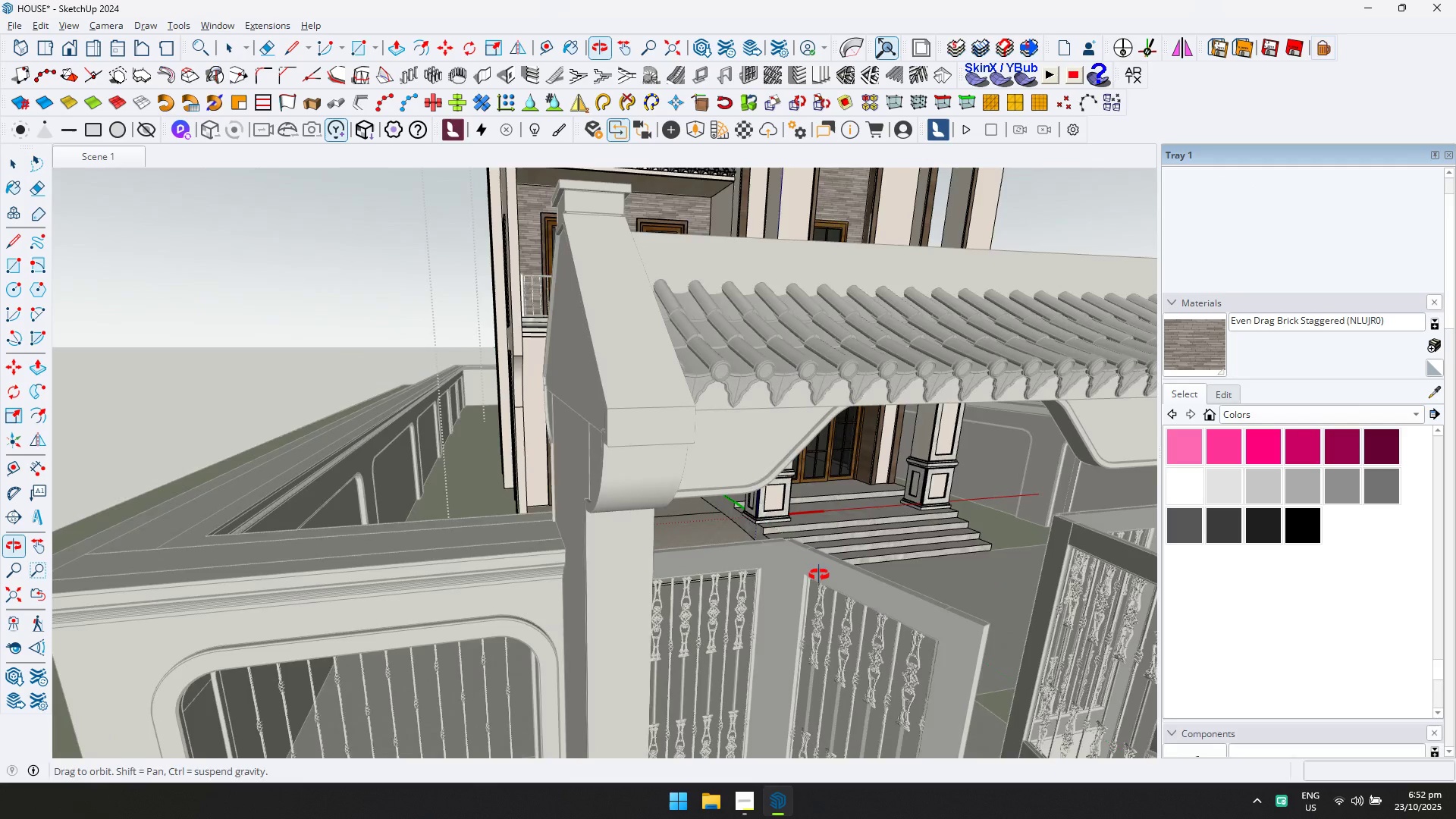 
hold_key(key=ShiftLeft, duration=0.8)
 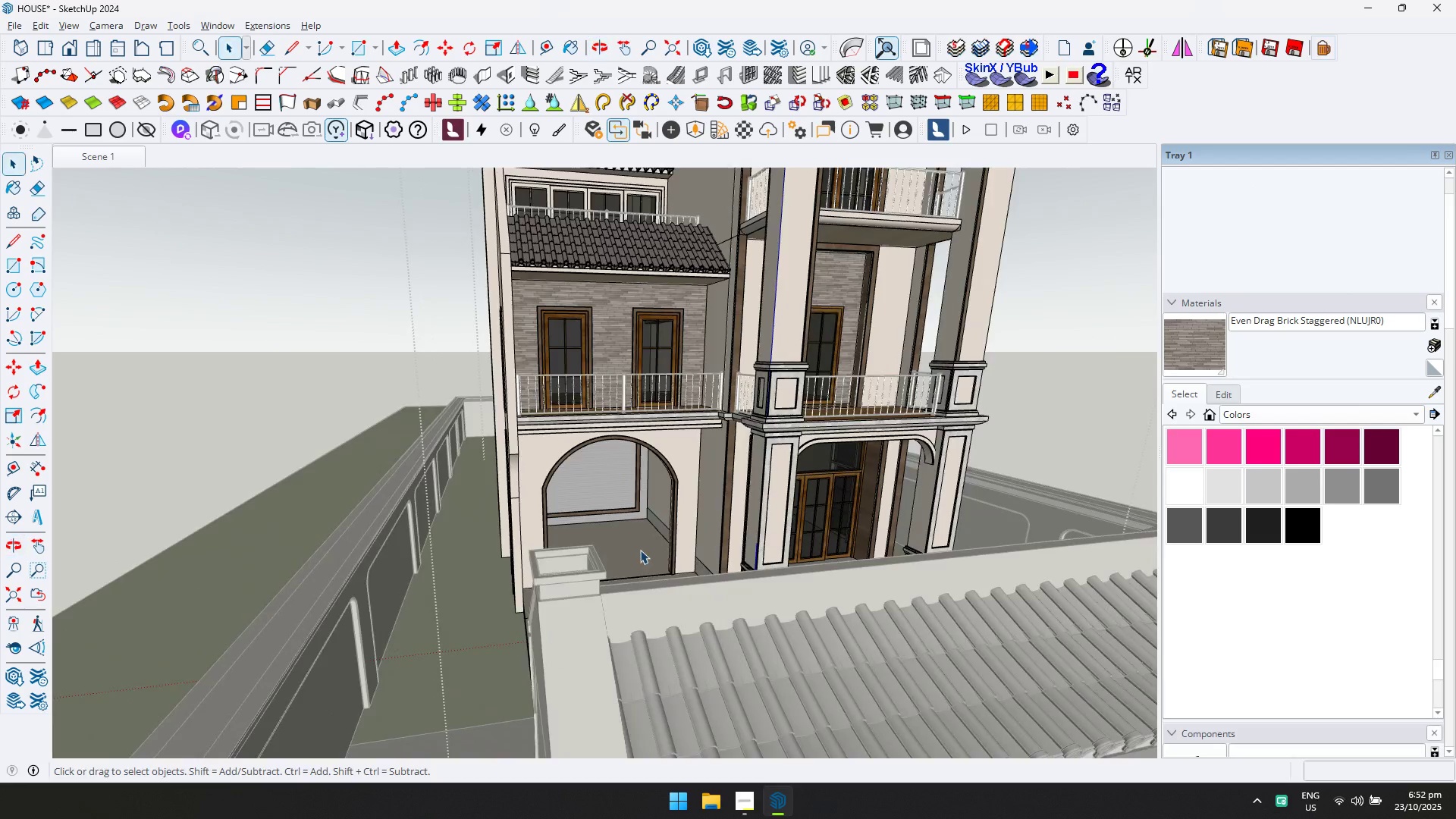 
scroll: coordinate [616, 514], scroll_direction: up, amount: 2.0
 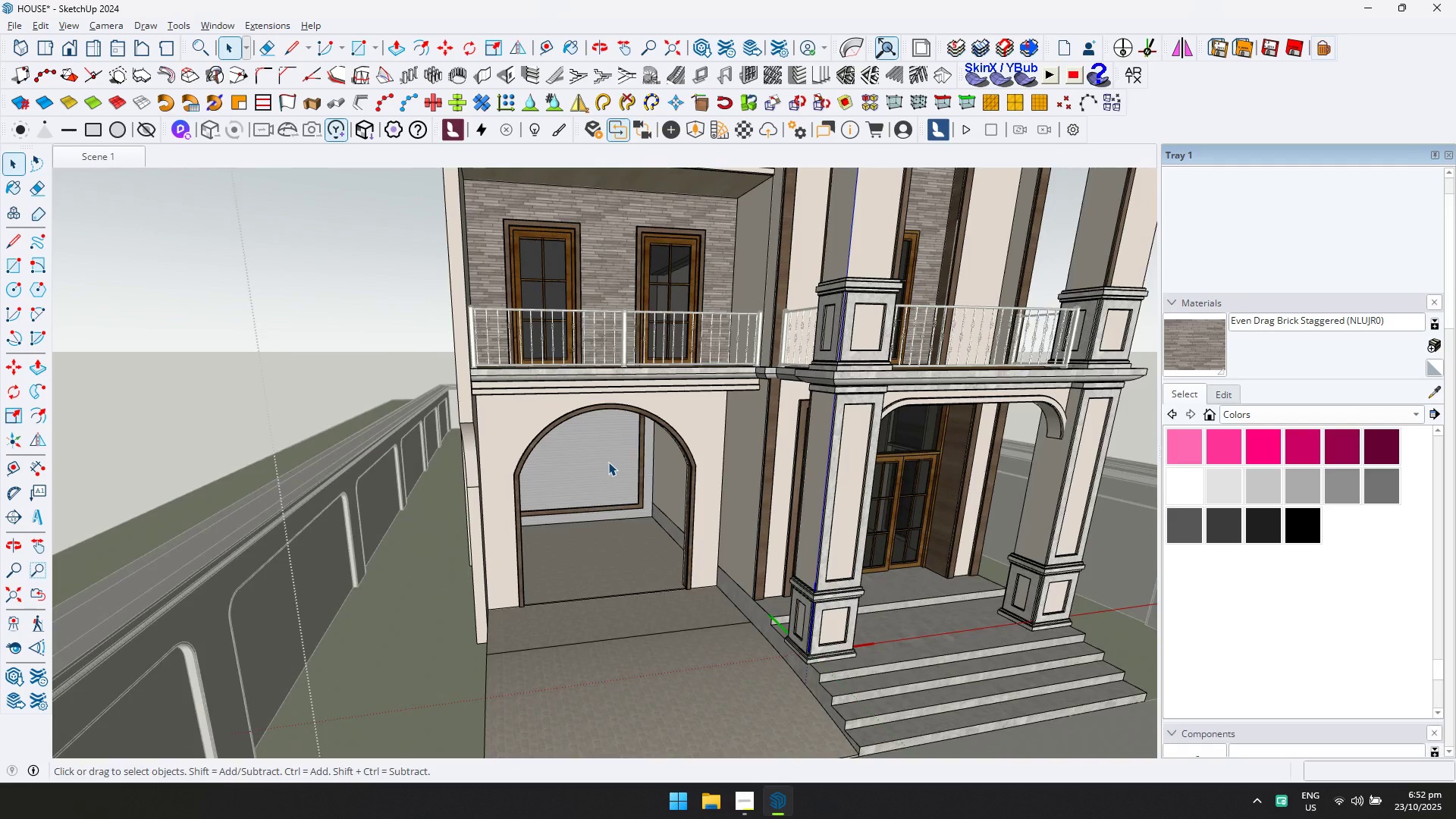 
double_click([608, 462])
 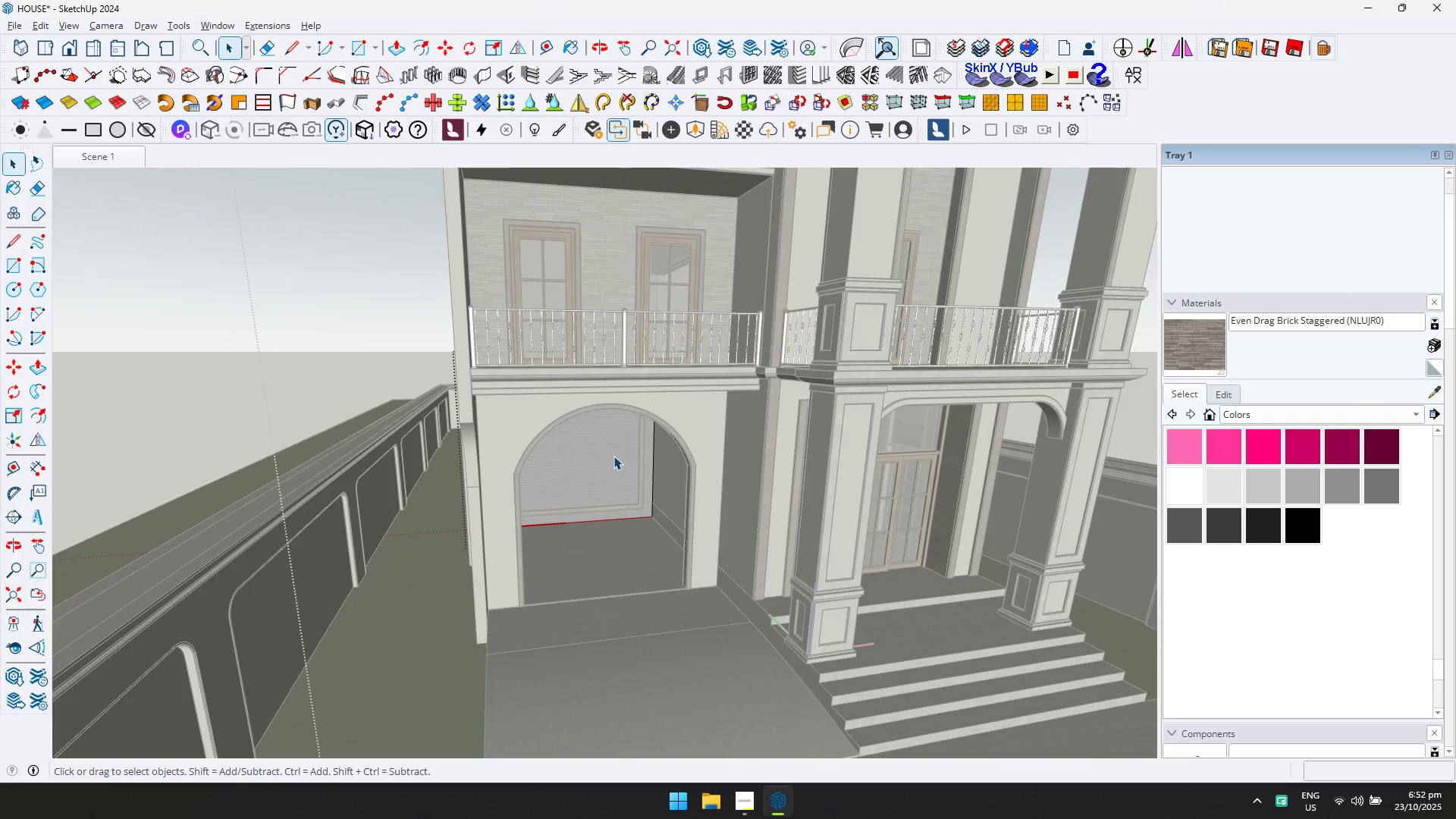 
triple_click([613, 455])
 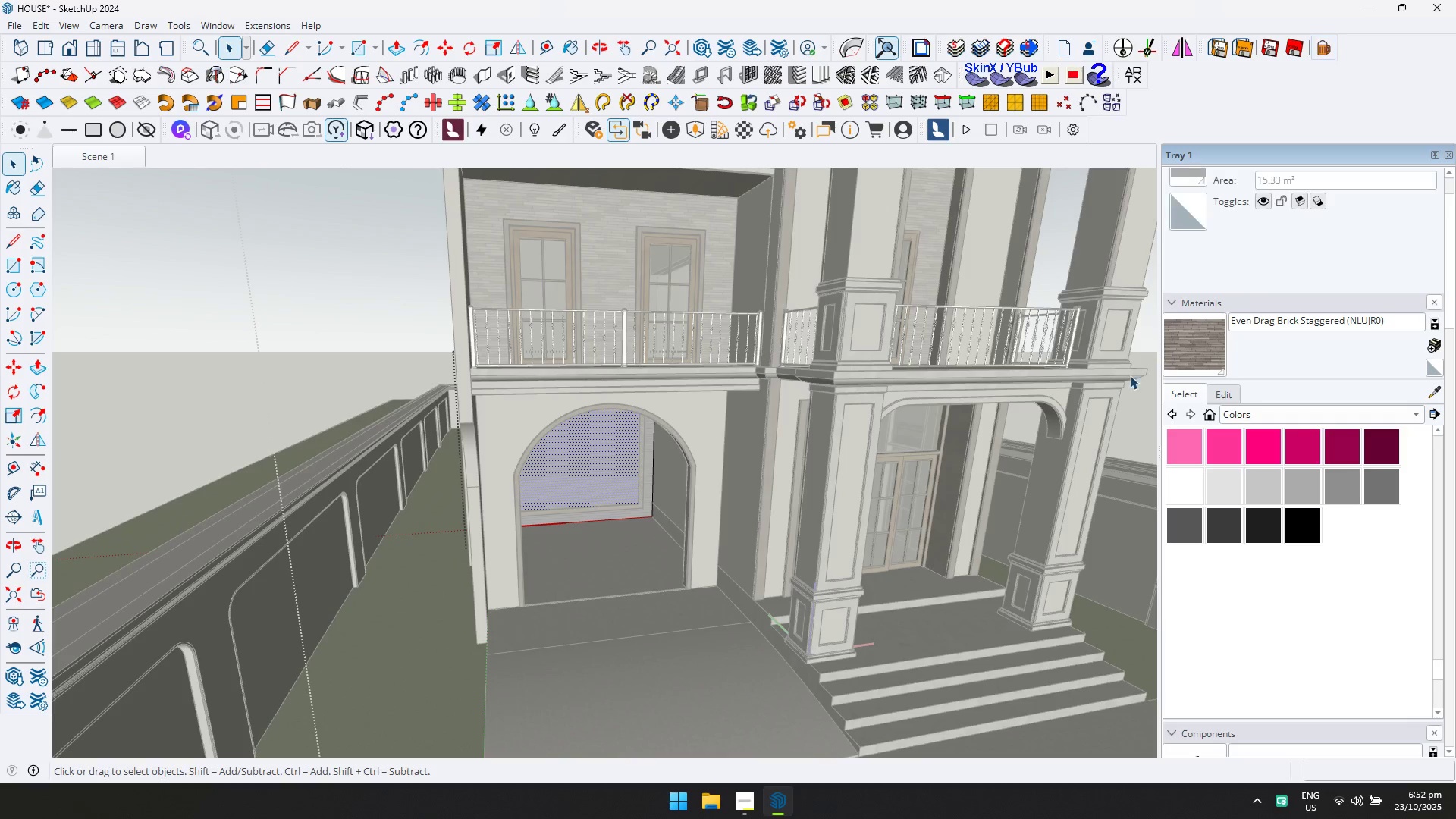 
left_click([1159, 341])
 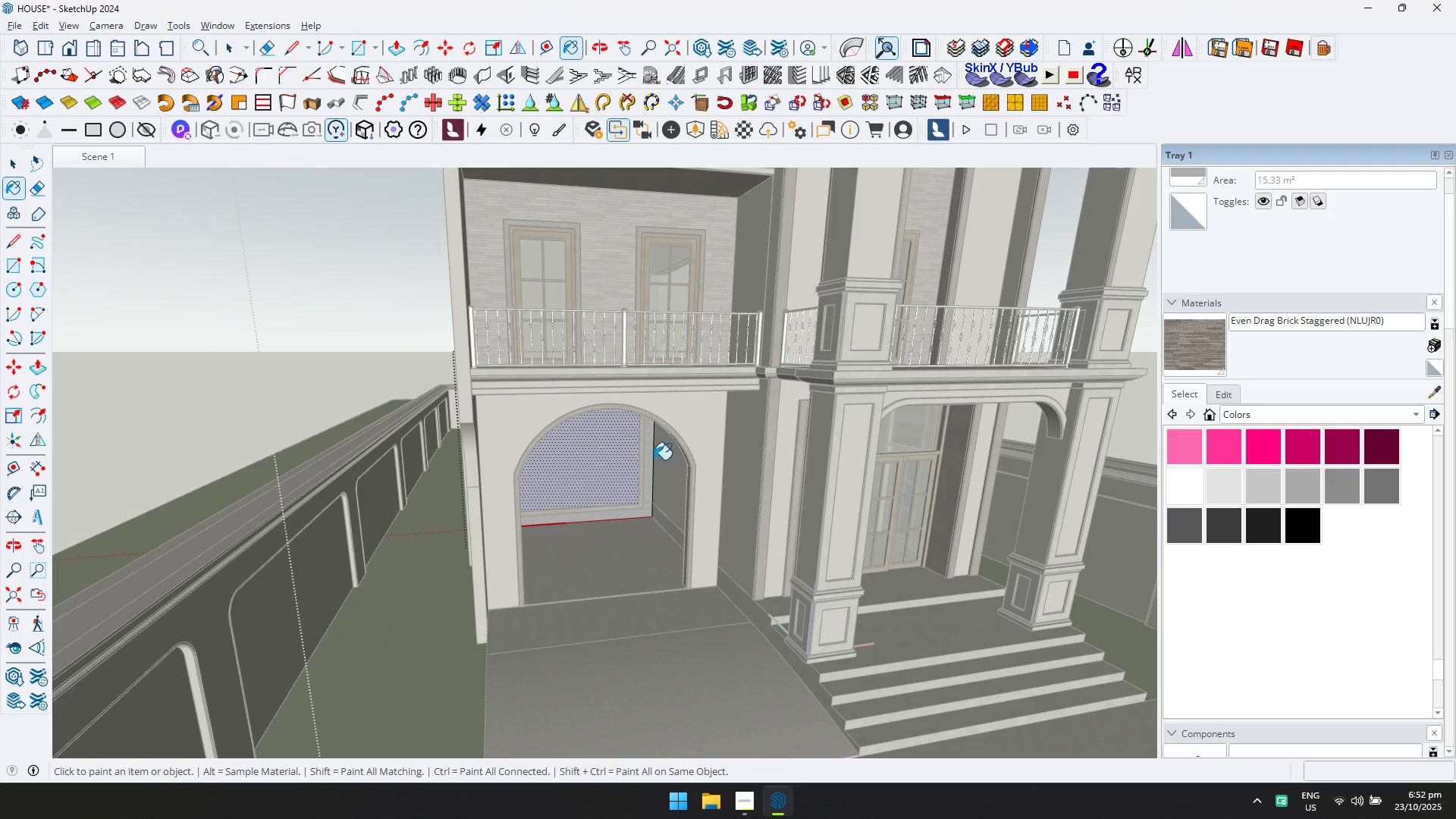 
double_click([631, 459])
 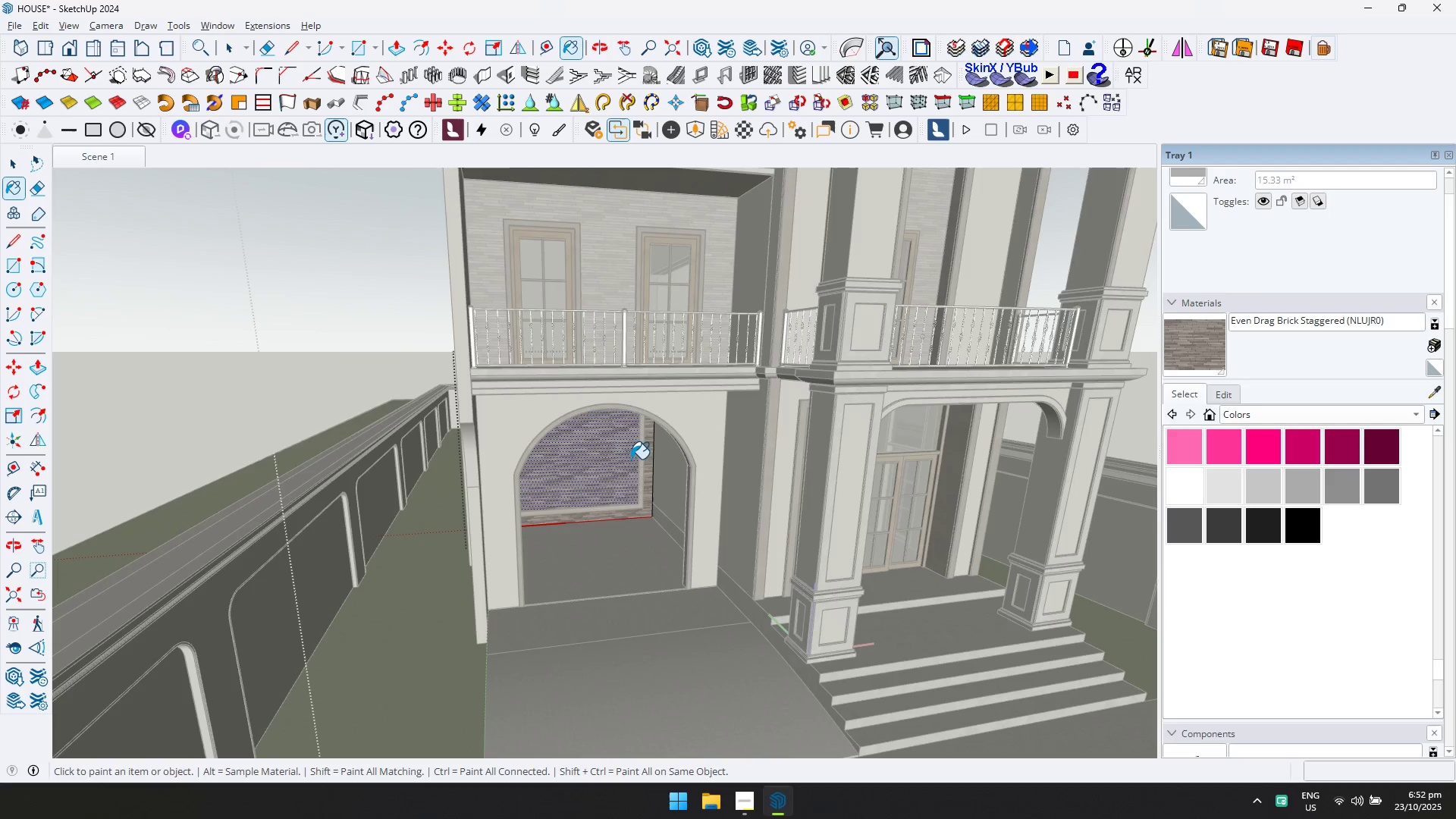 
key(Escape)
 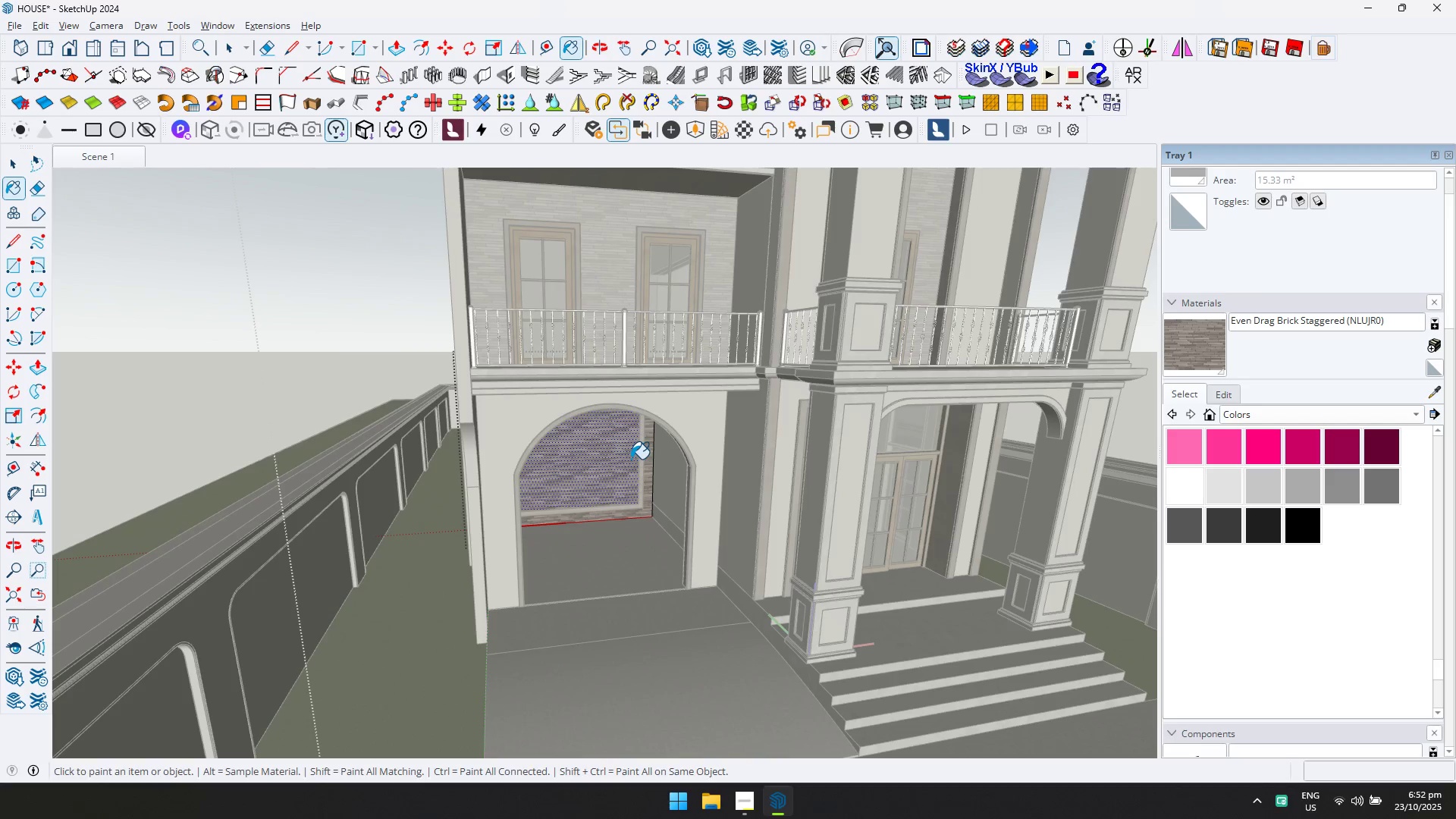 
key(Space)
 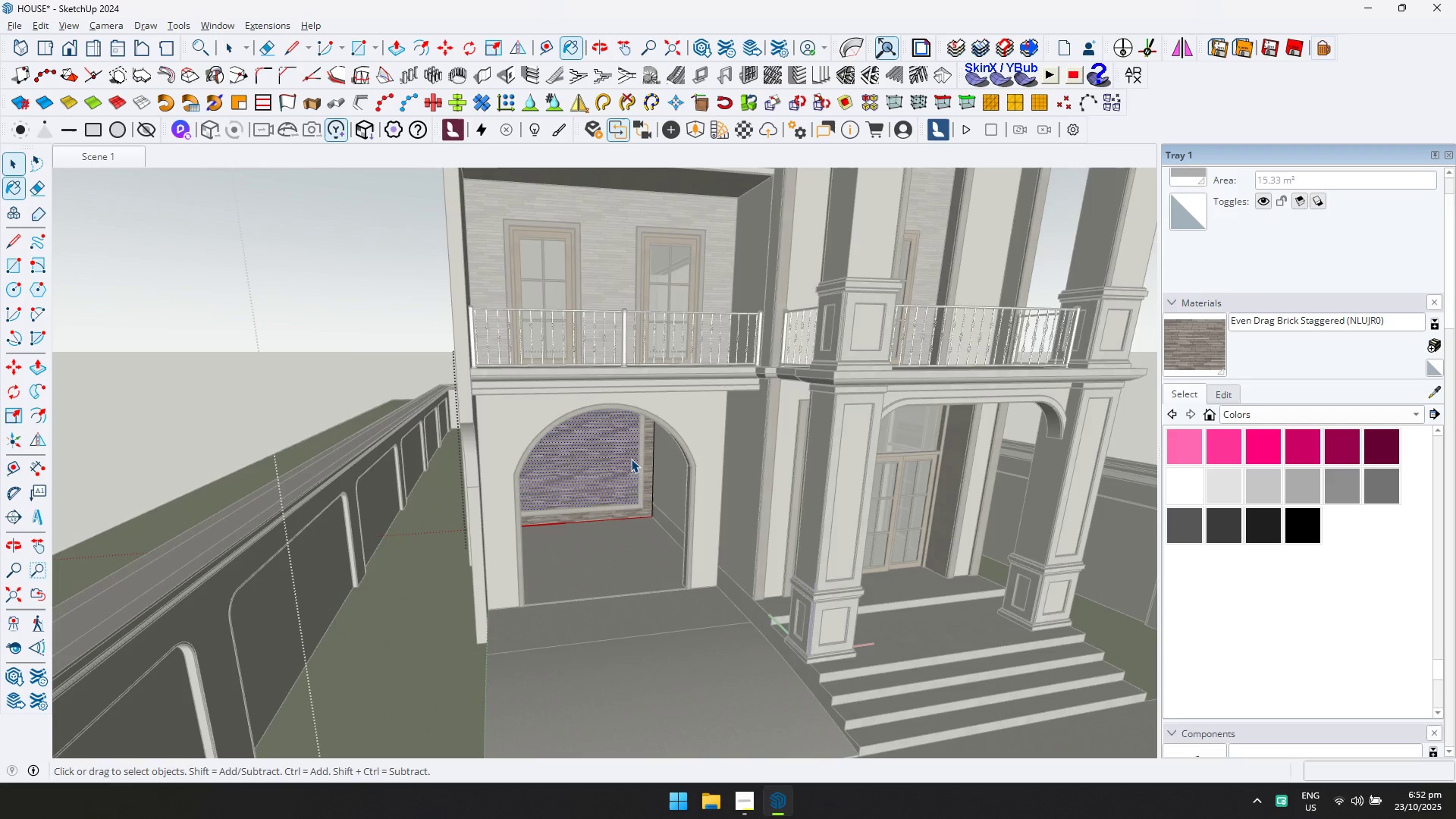 
key(Escape)
 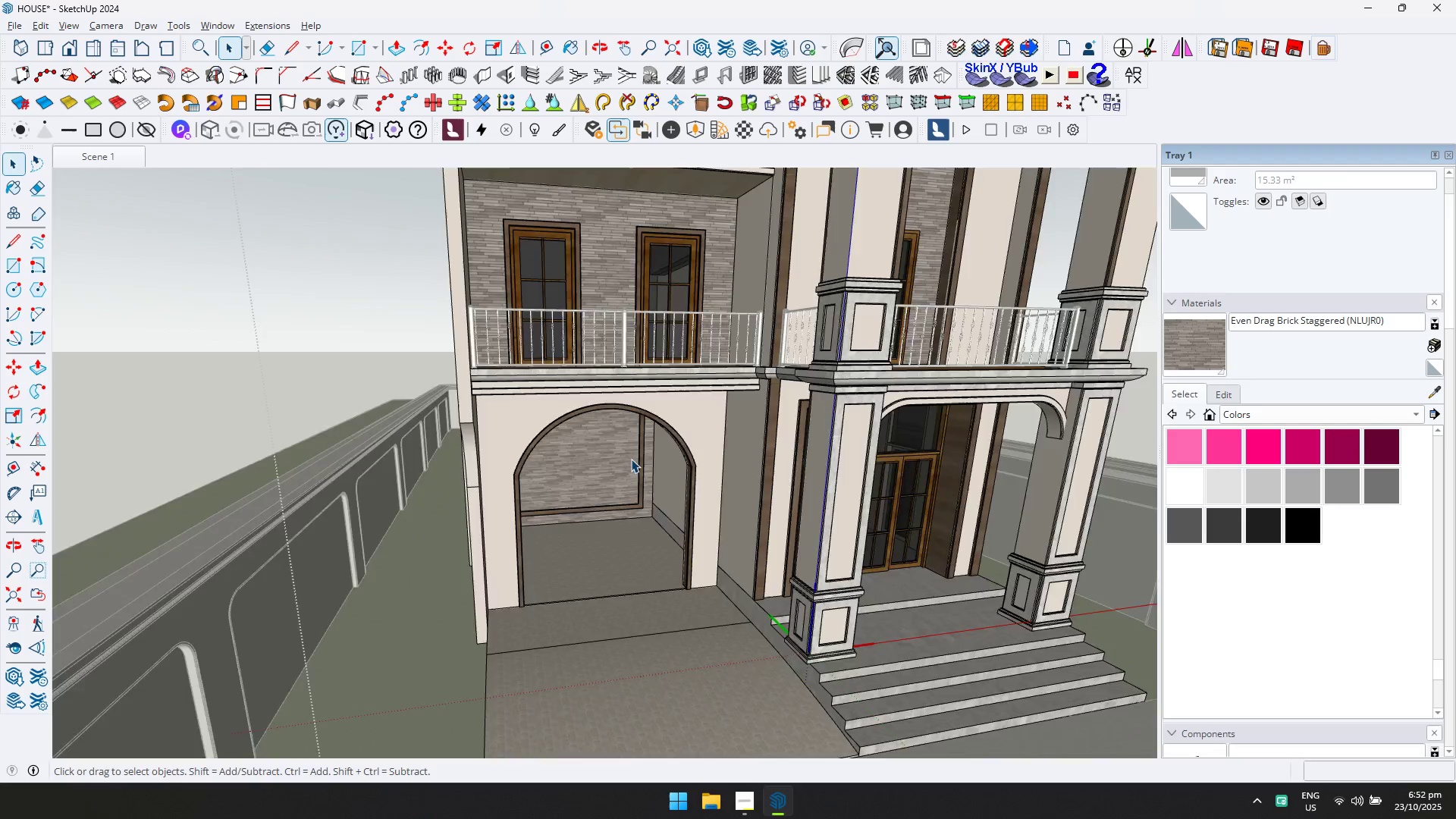 
scroll: coordinate [752, 430], scroll_direction: down, amount: 12.0
 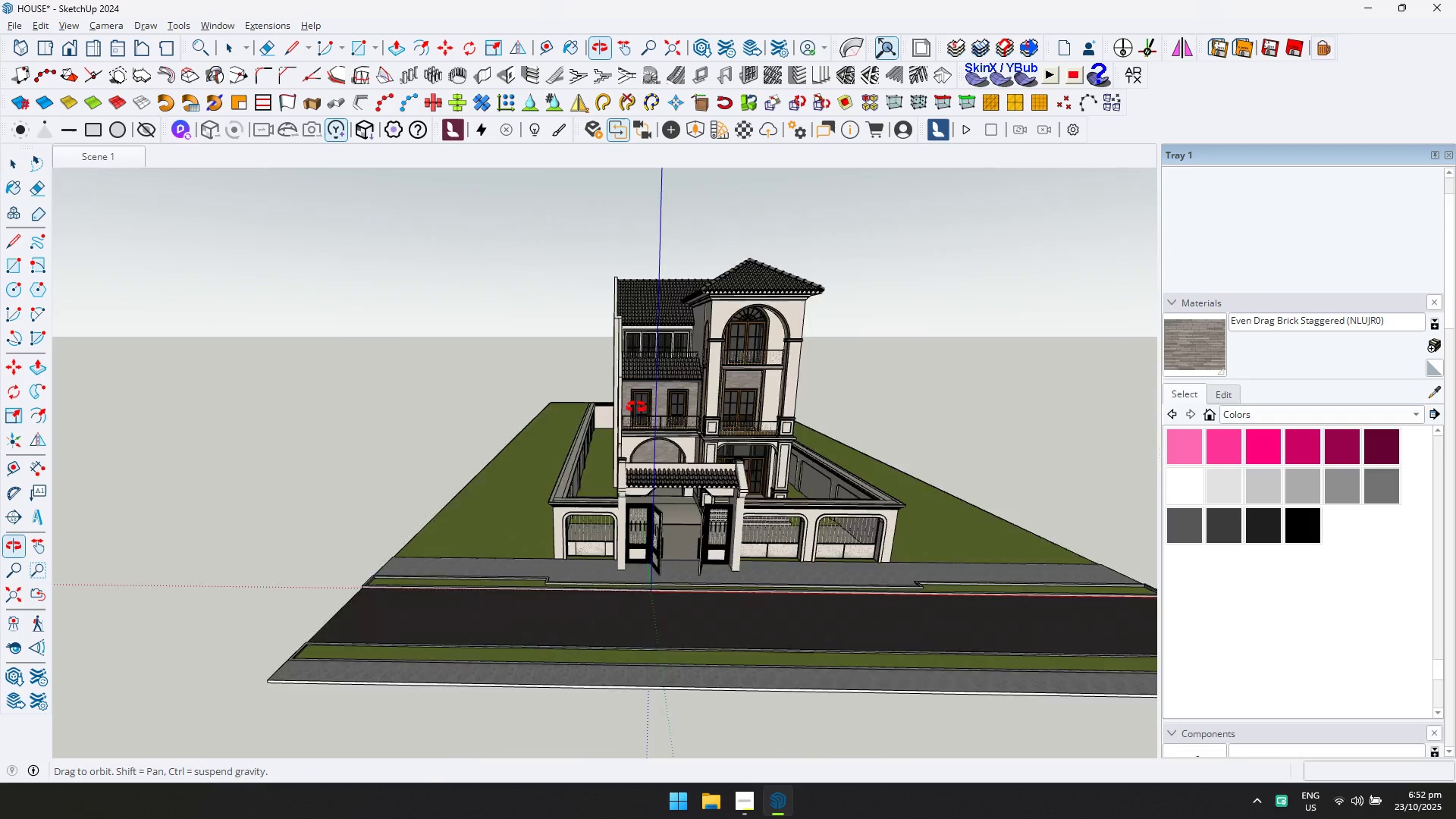 
key(Escape)
 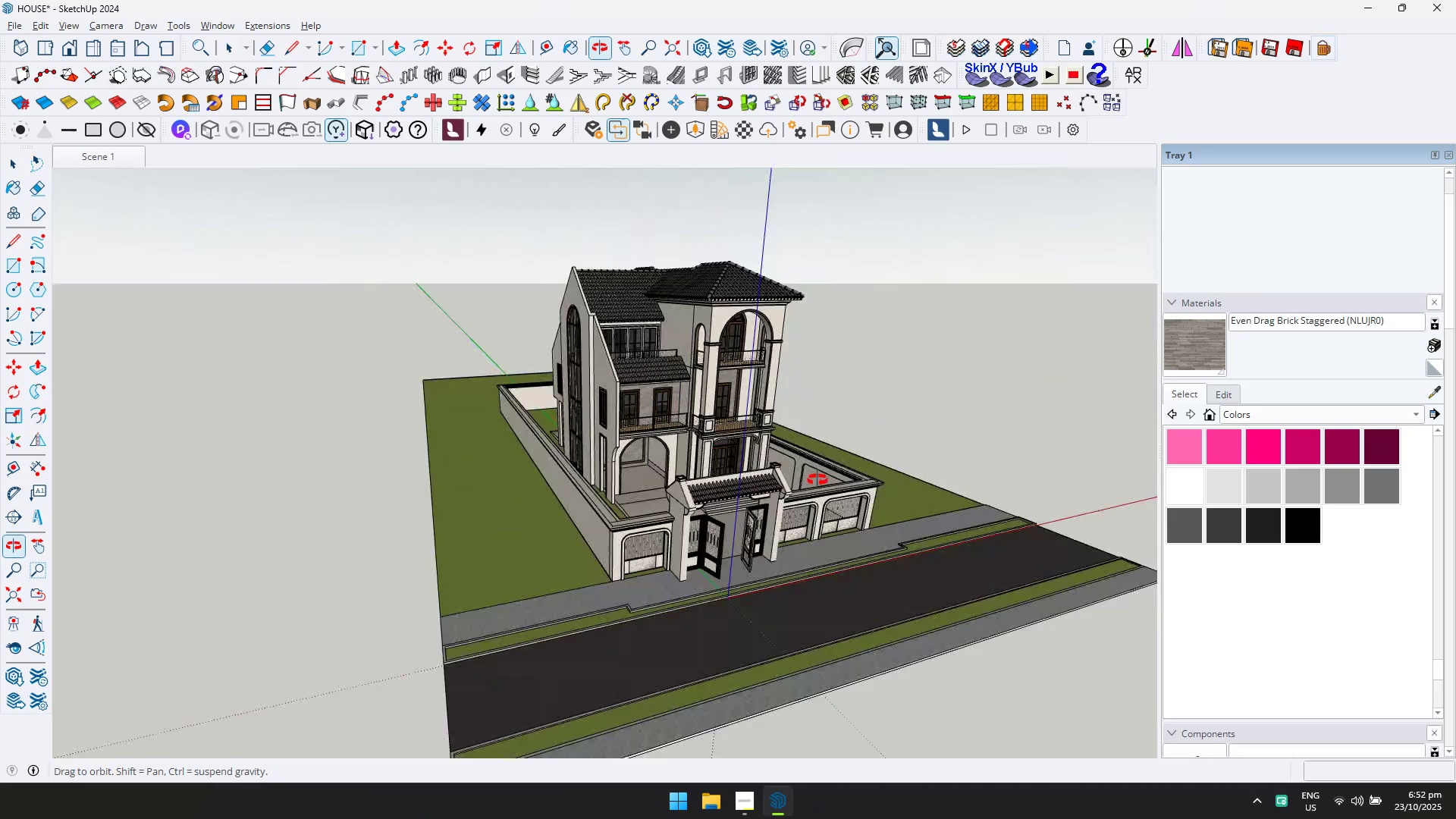 
scroll: coordinate [712, 380], scroll_direction: up, amount: 20.0
 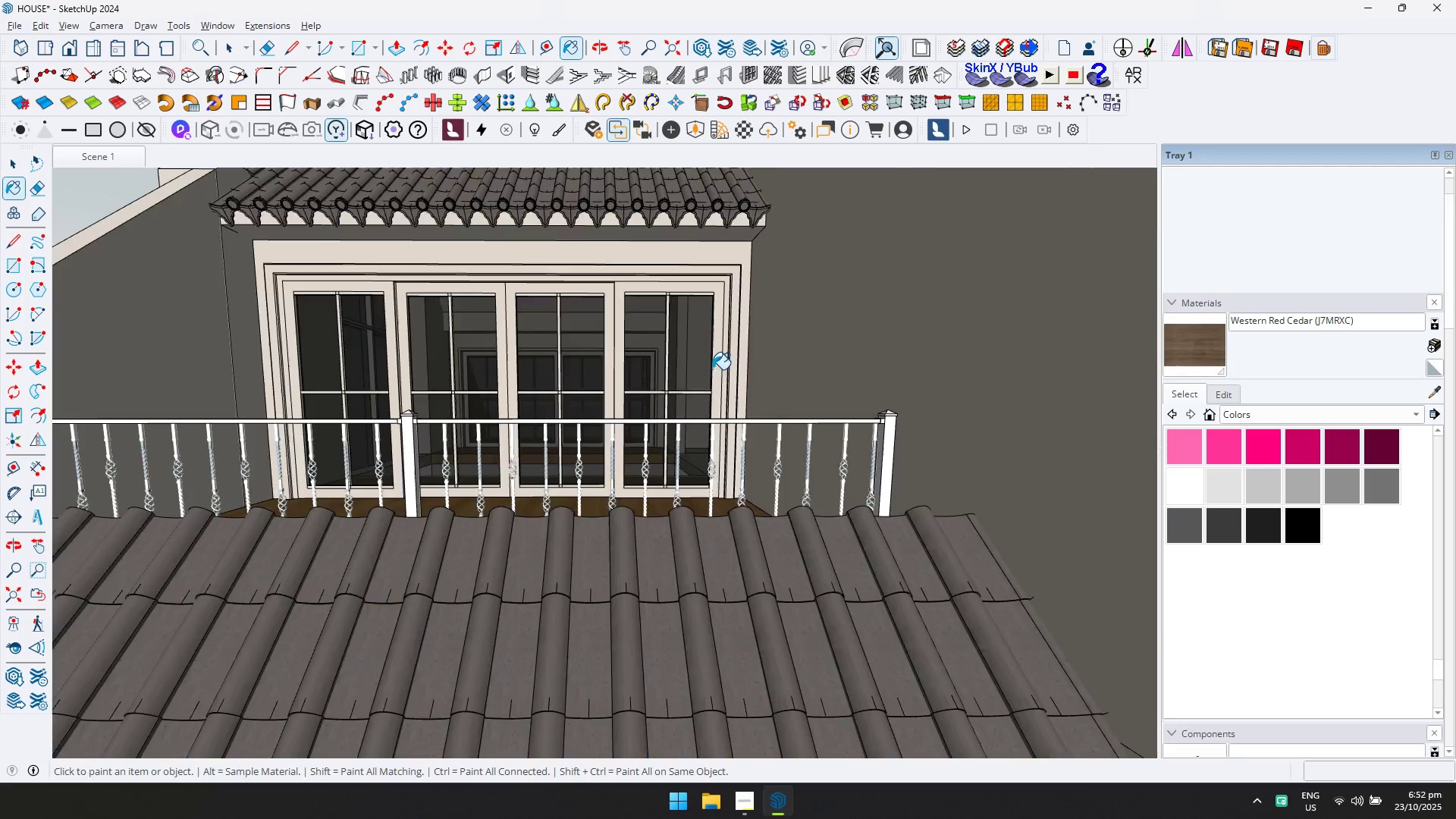 
key(Space)
 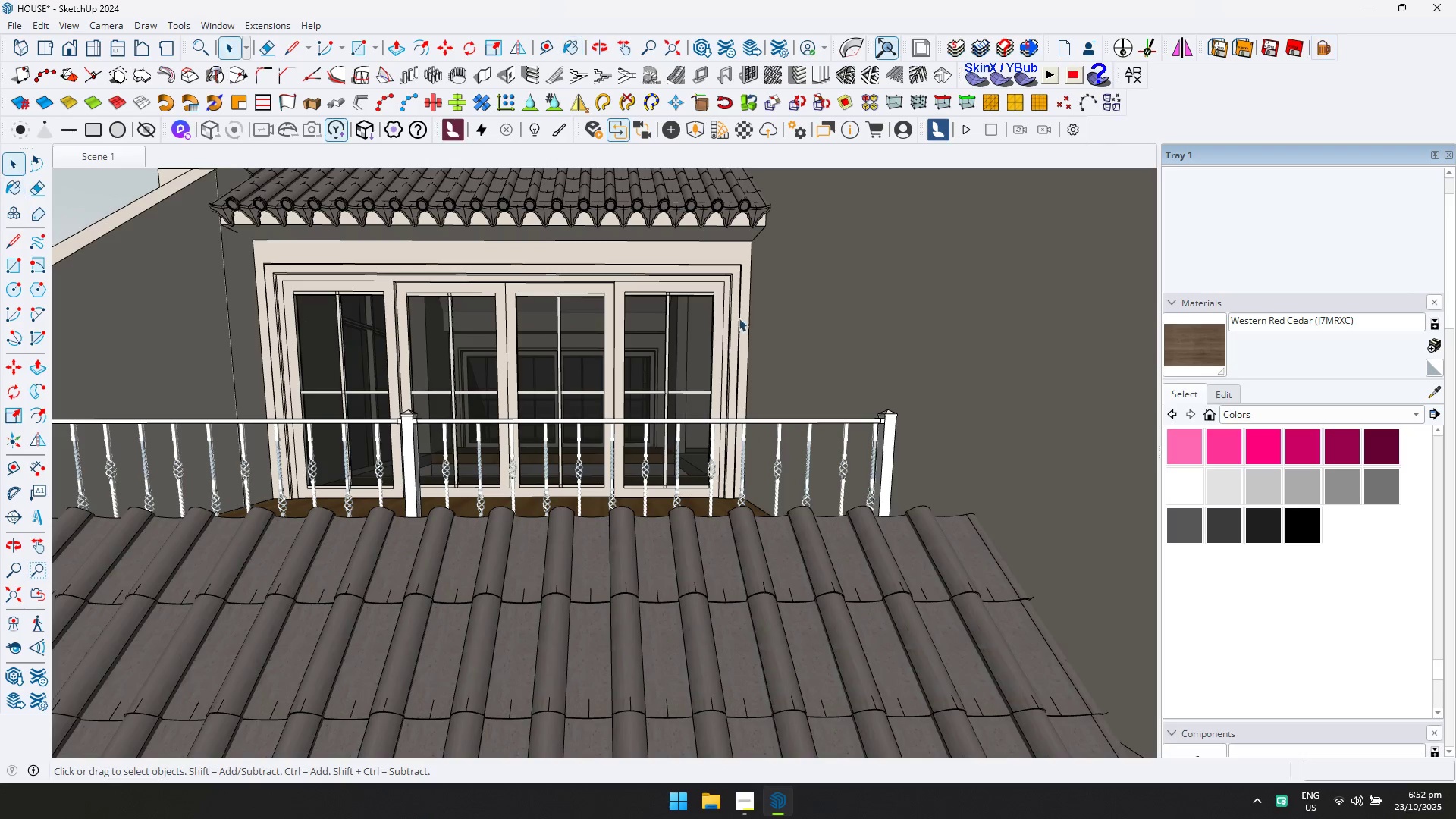 
key(Escape)
 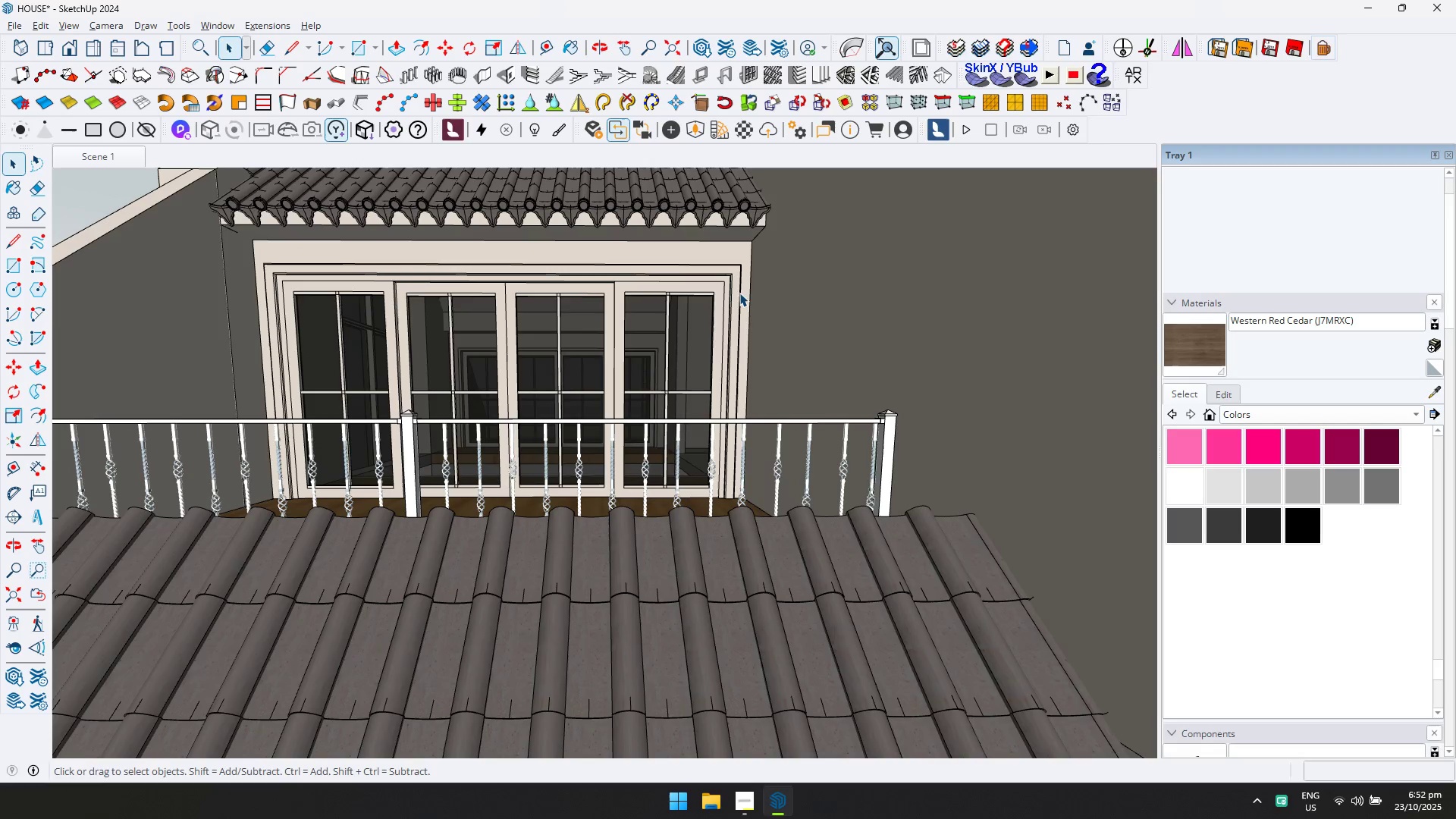 
left_click([739, 292])
 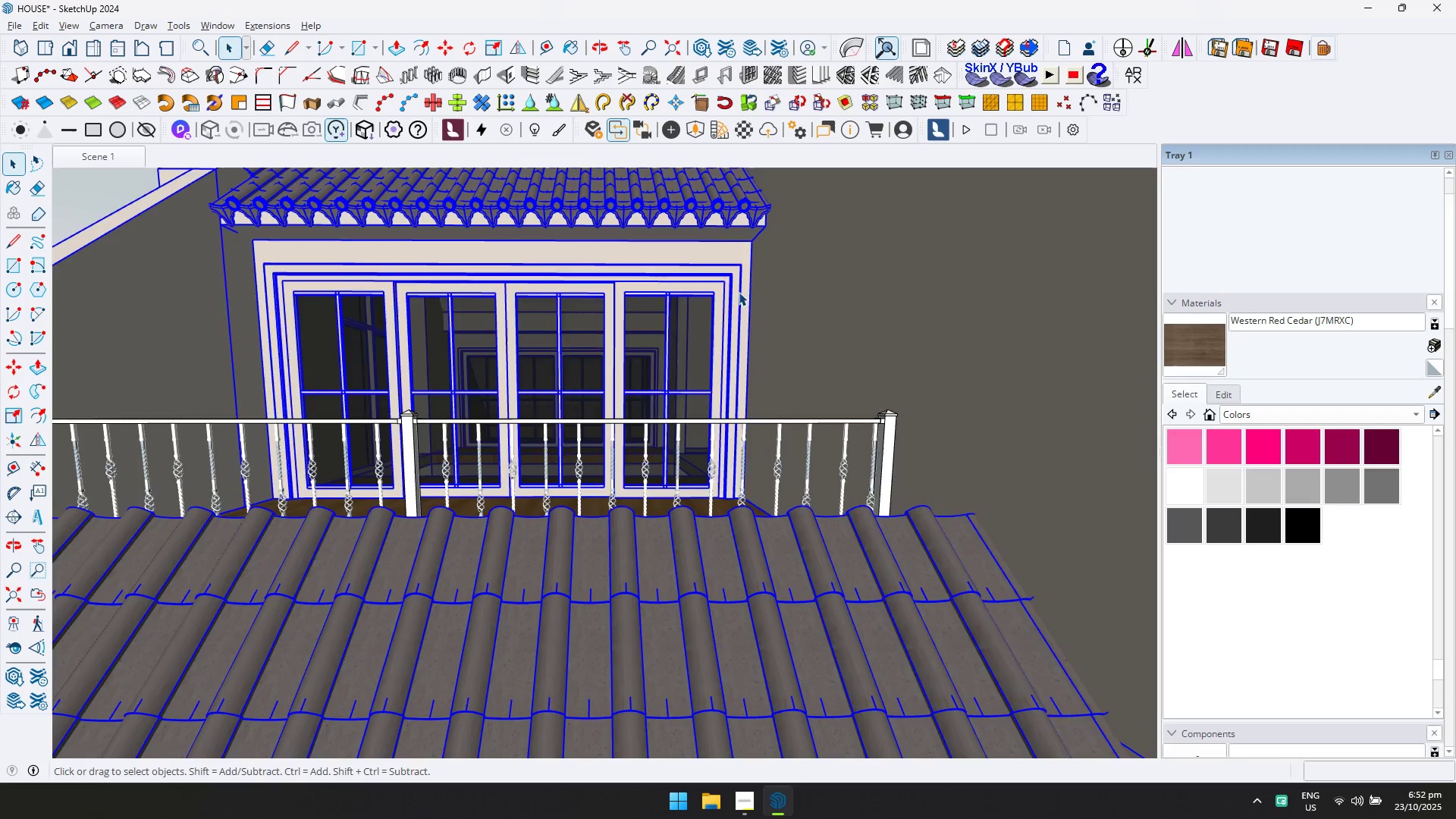 
triple_click([739, 292])
 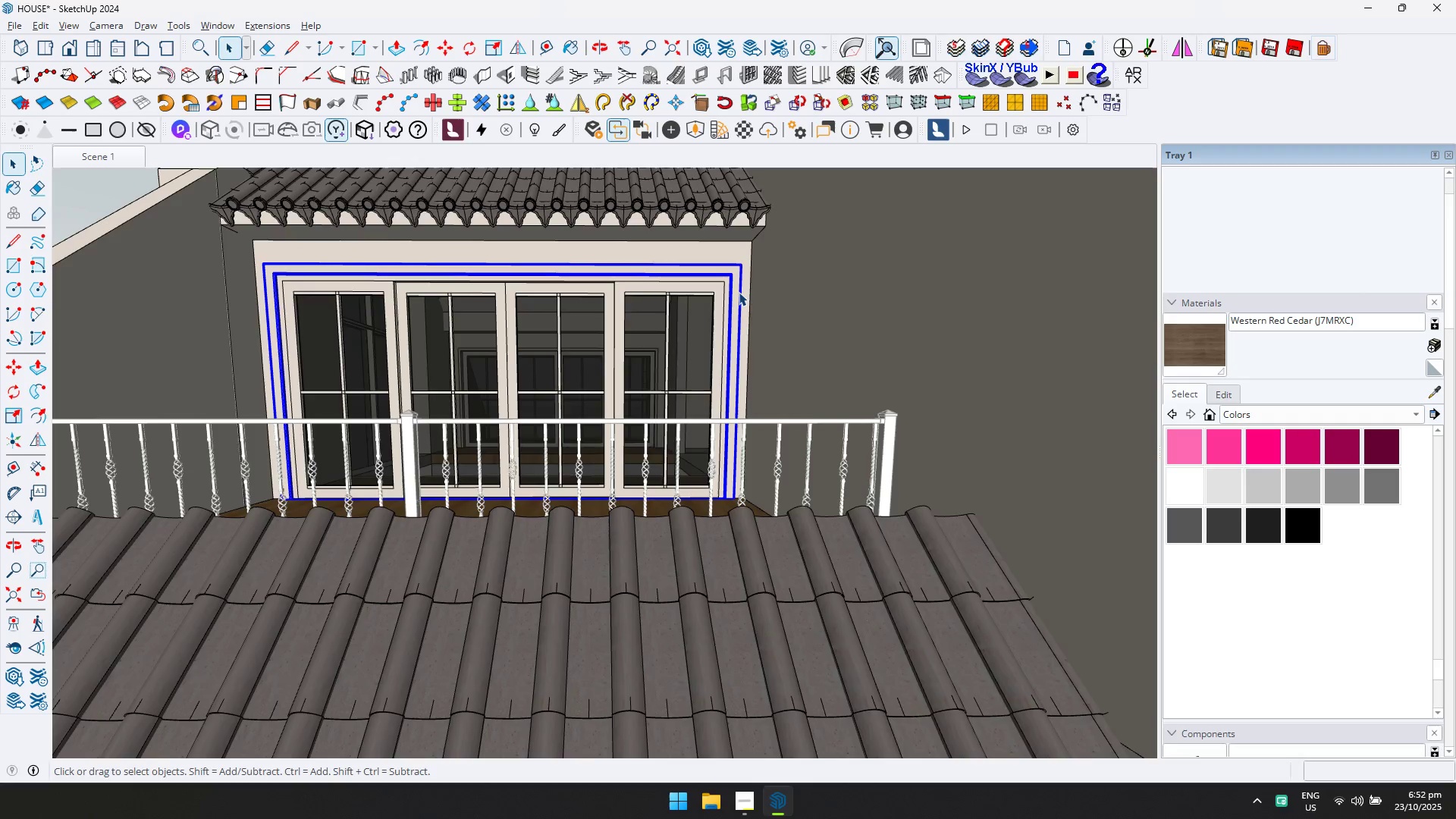 
triple_click([739, 292])
 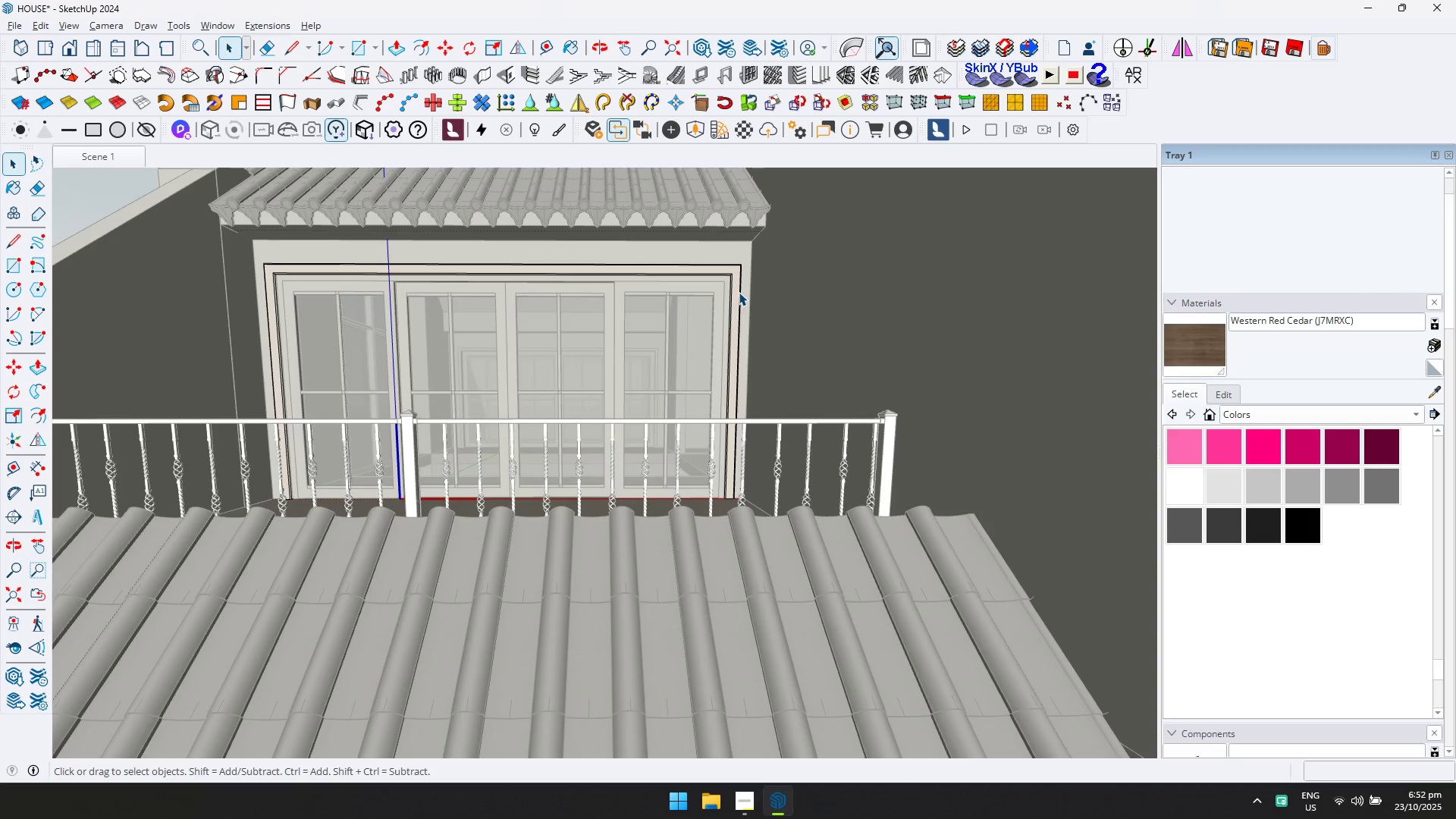 
key(Control+ControlLeft)
 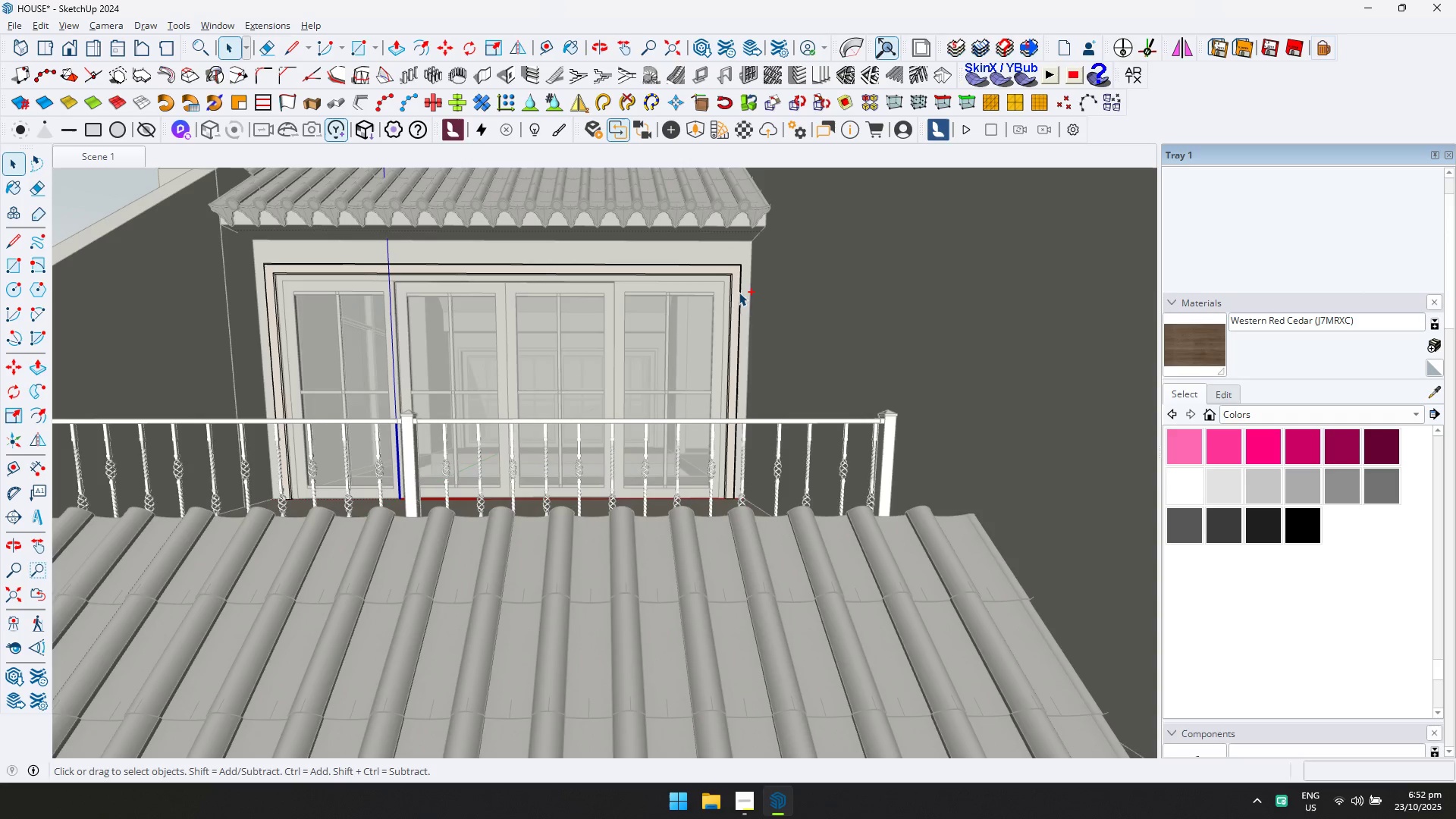 
key(Control+A)
 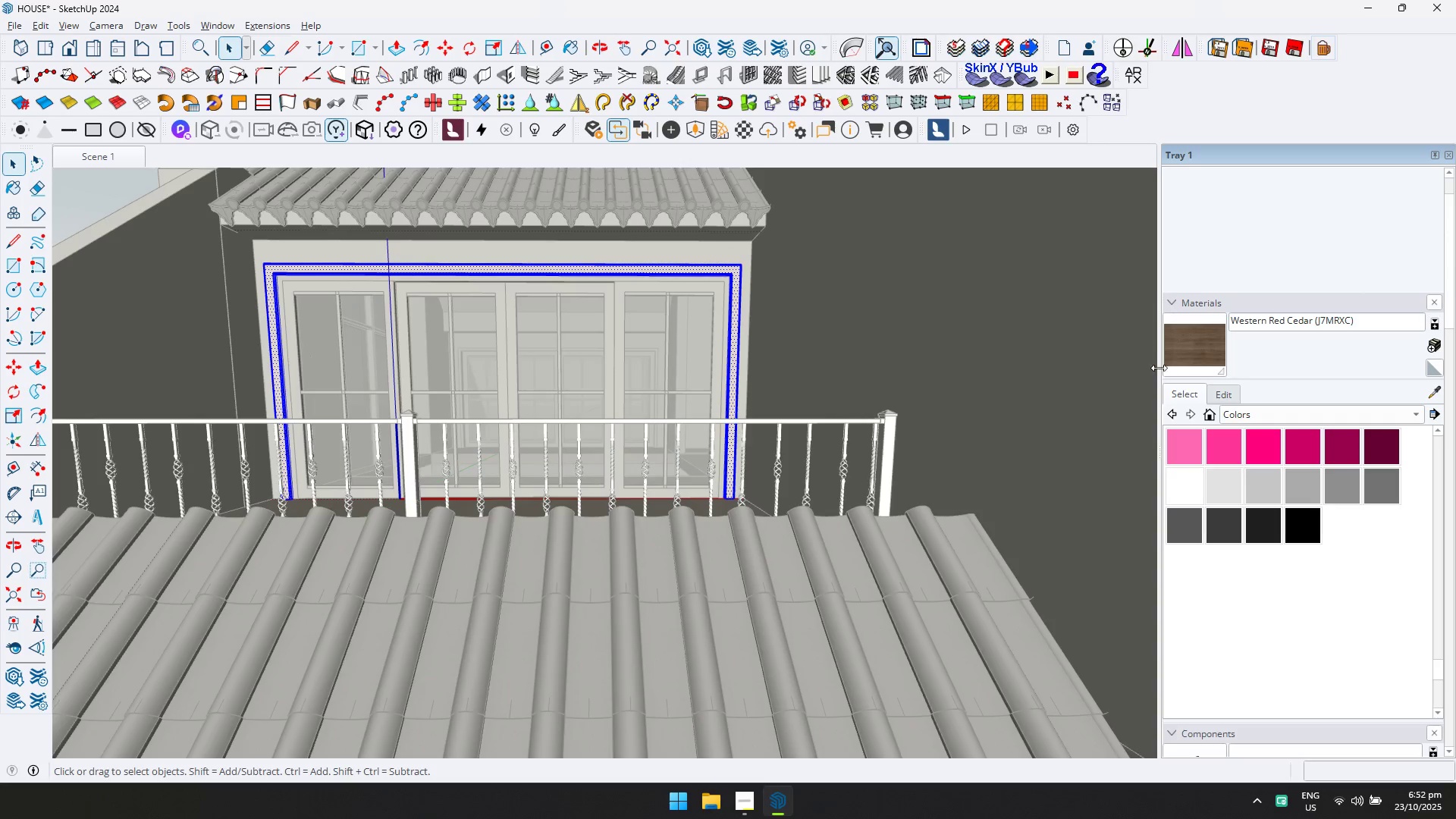 
left_click_drag(start_coordinate=[1181, 350], to_coordinate=[1171, 350])
 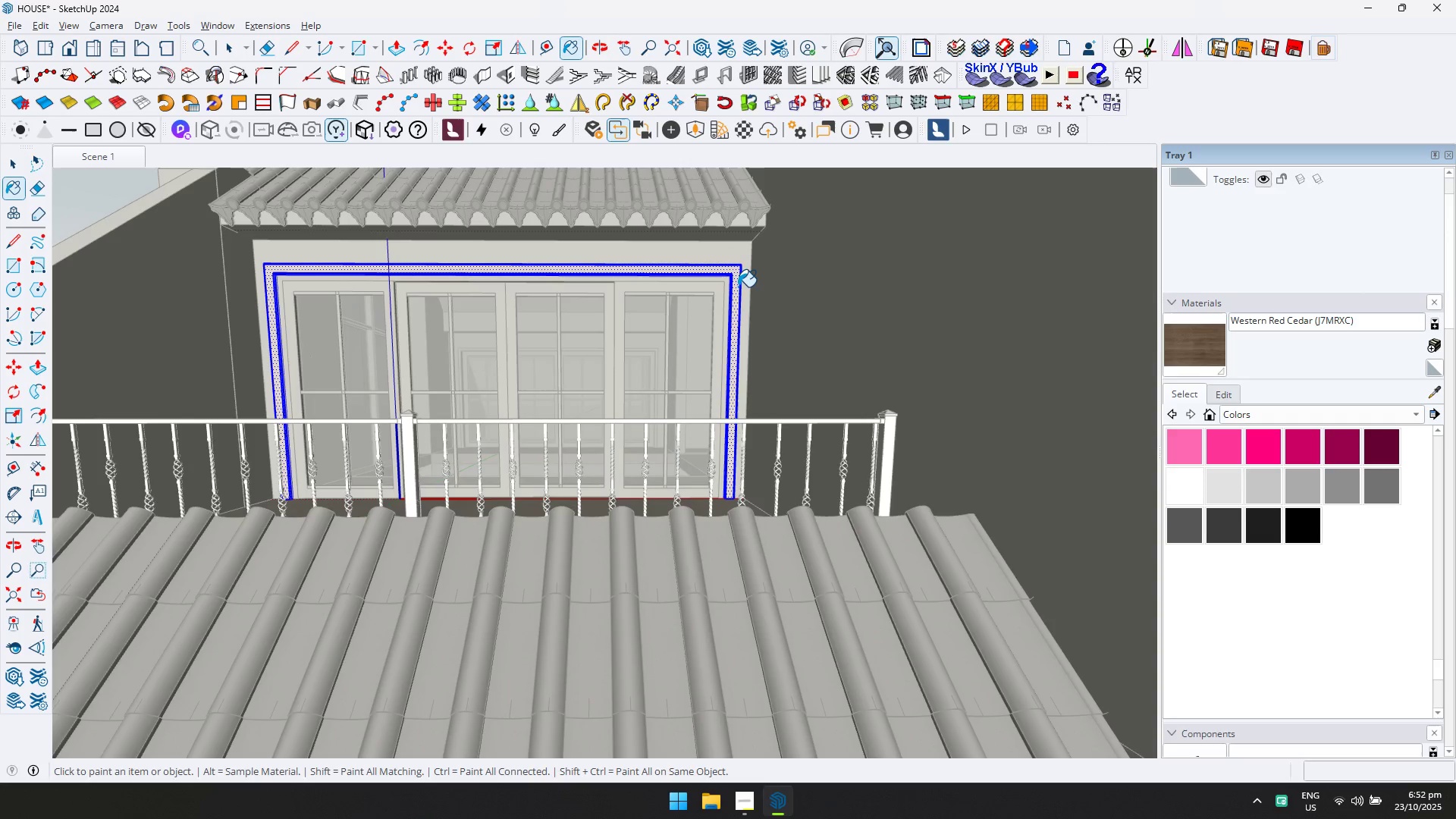 
left_click([738, 287])
 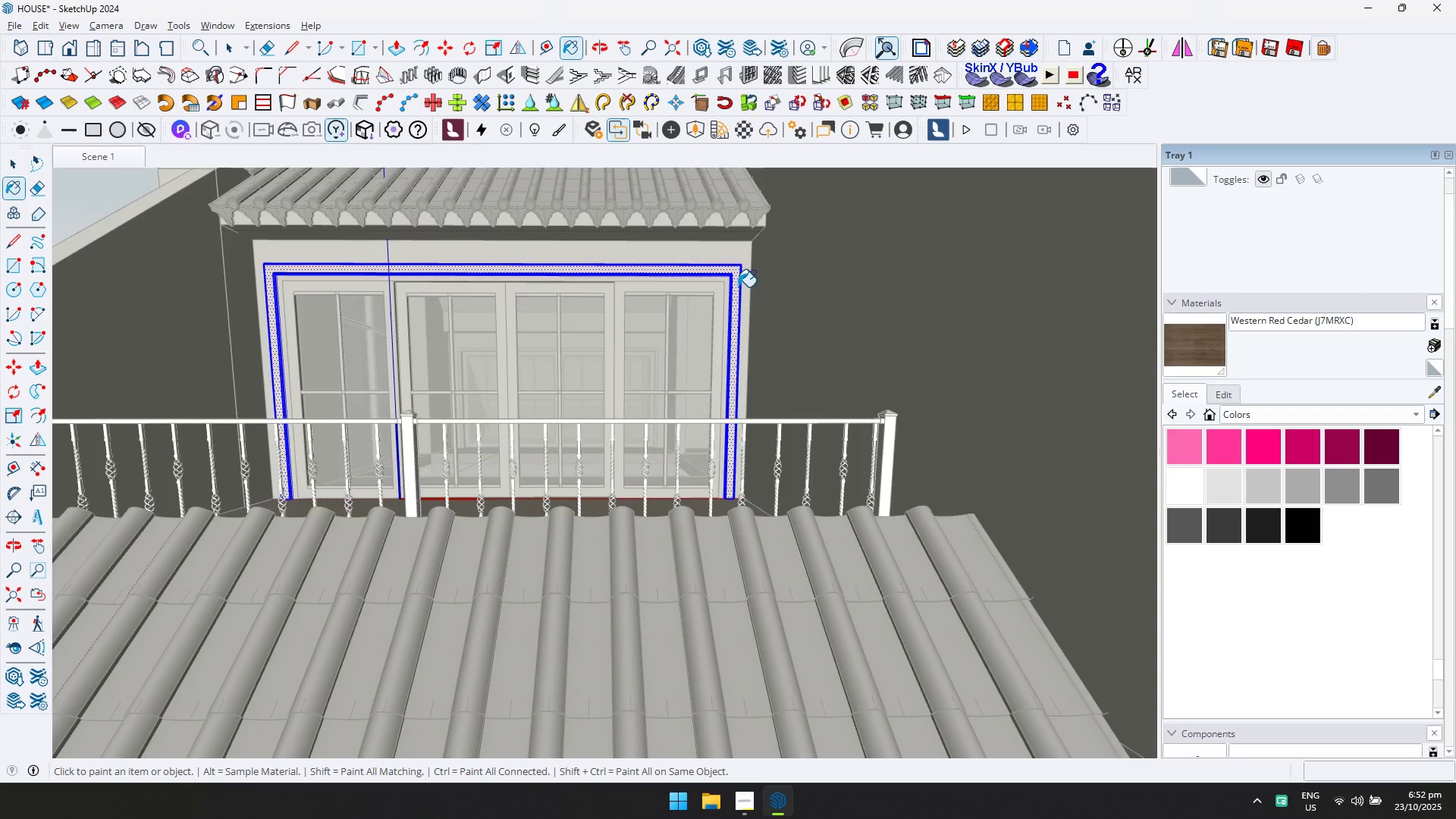 
key(Escape)
 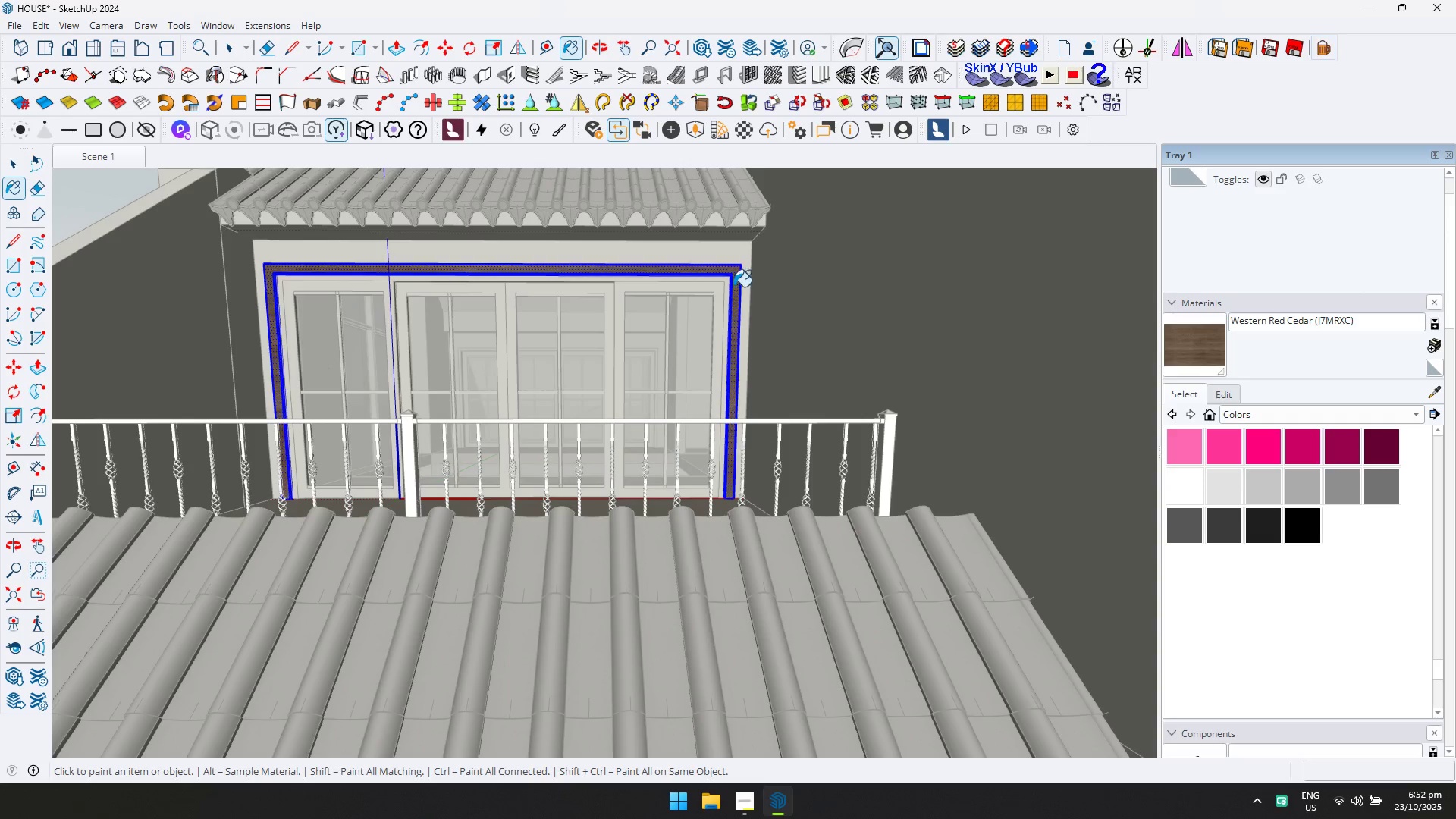 
key(Space)
 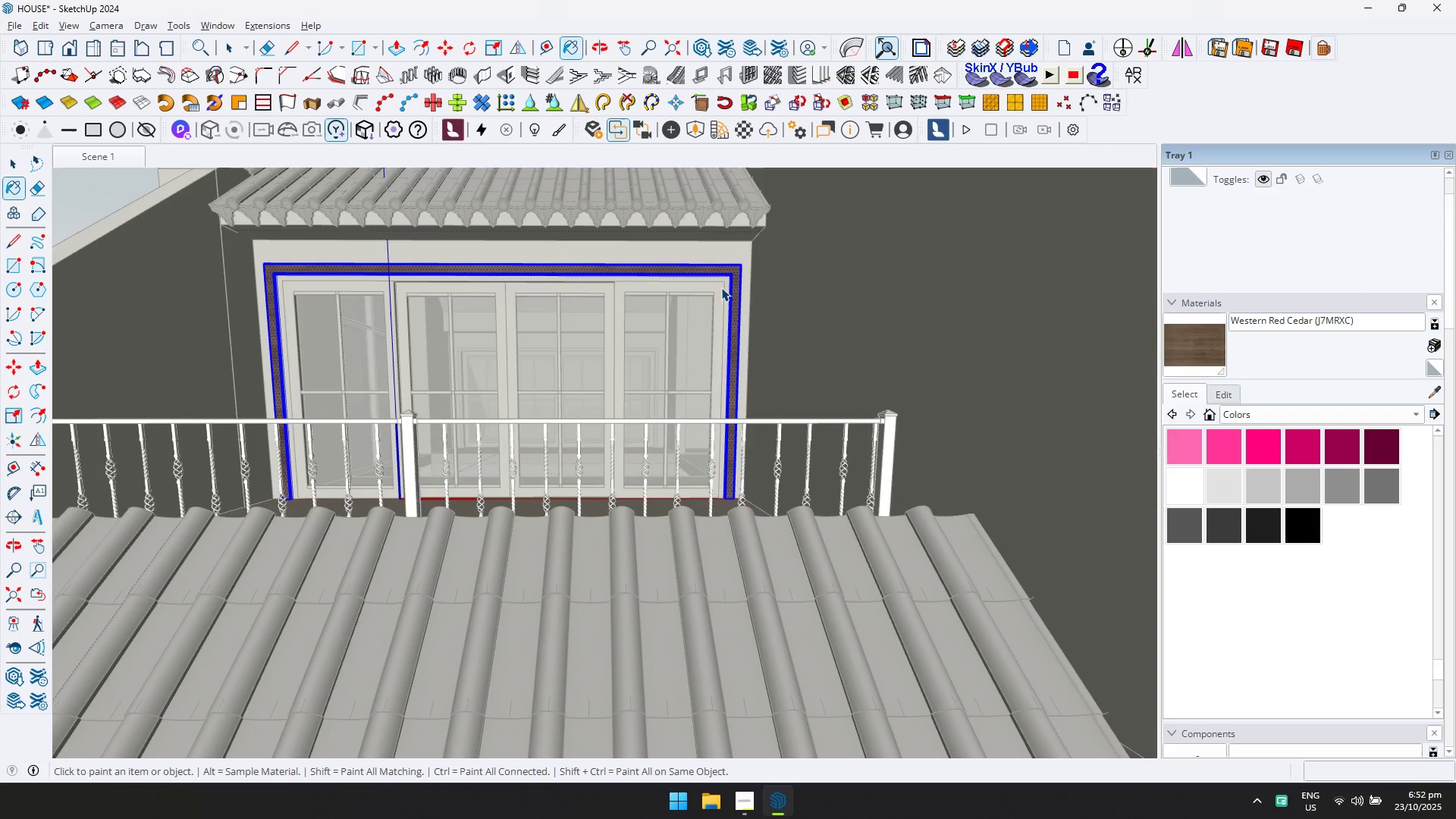 
key(Escape)
 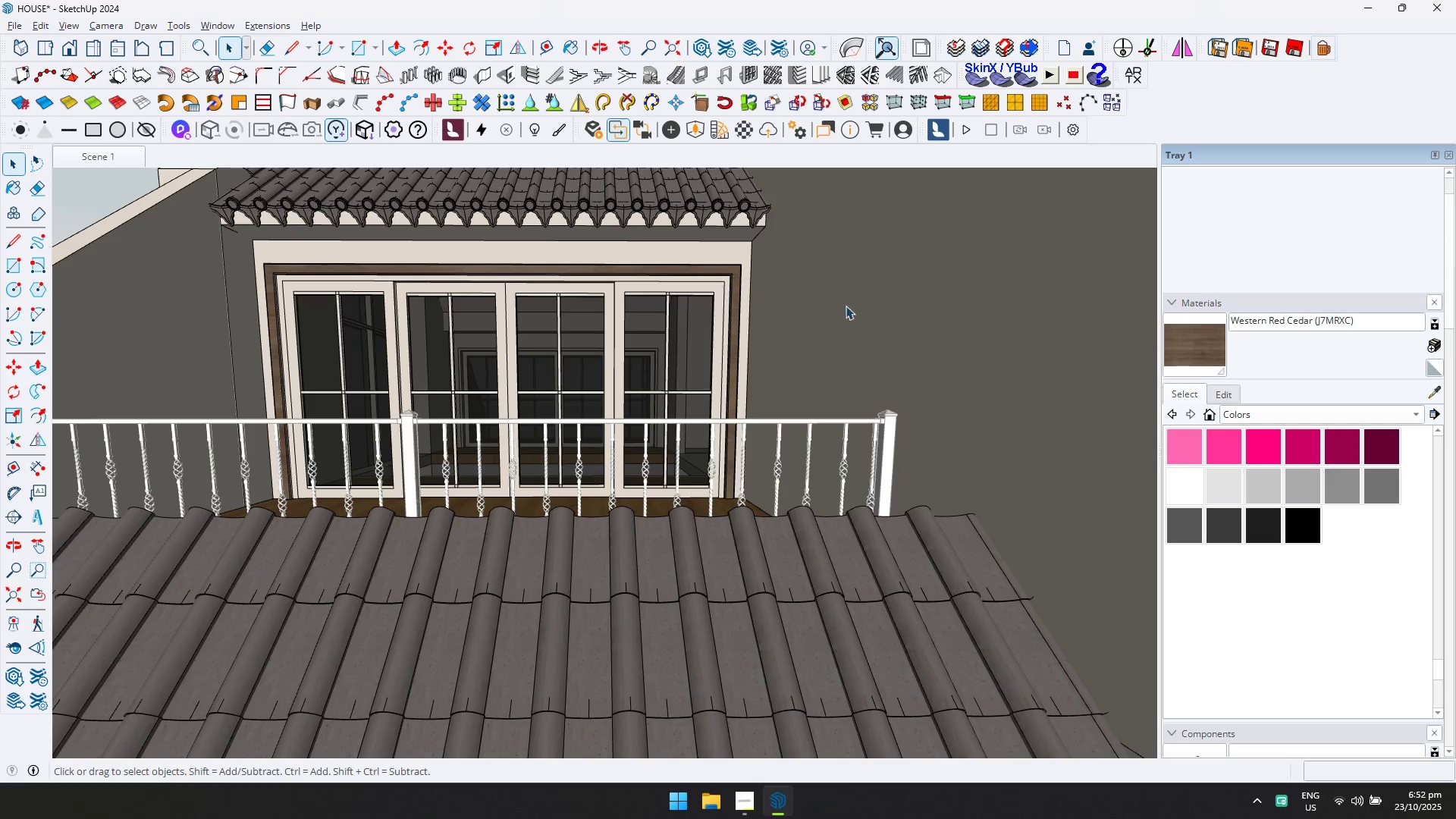 
scroll: coordinate [792, 354], scroll_direction: down, amount: 11.0
 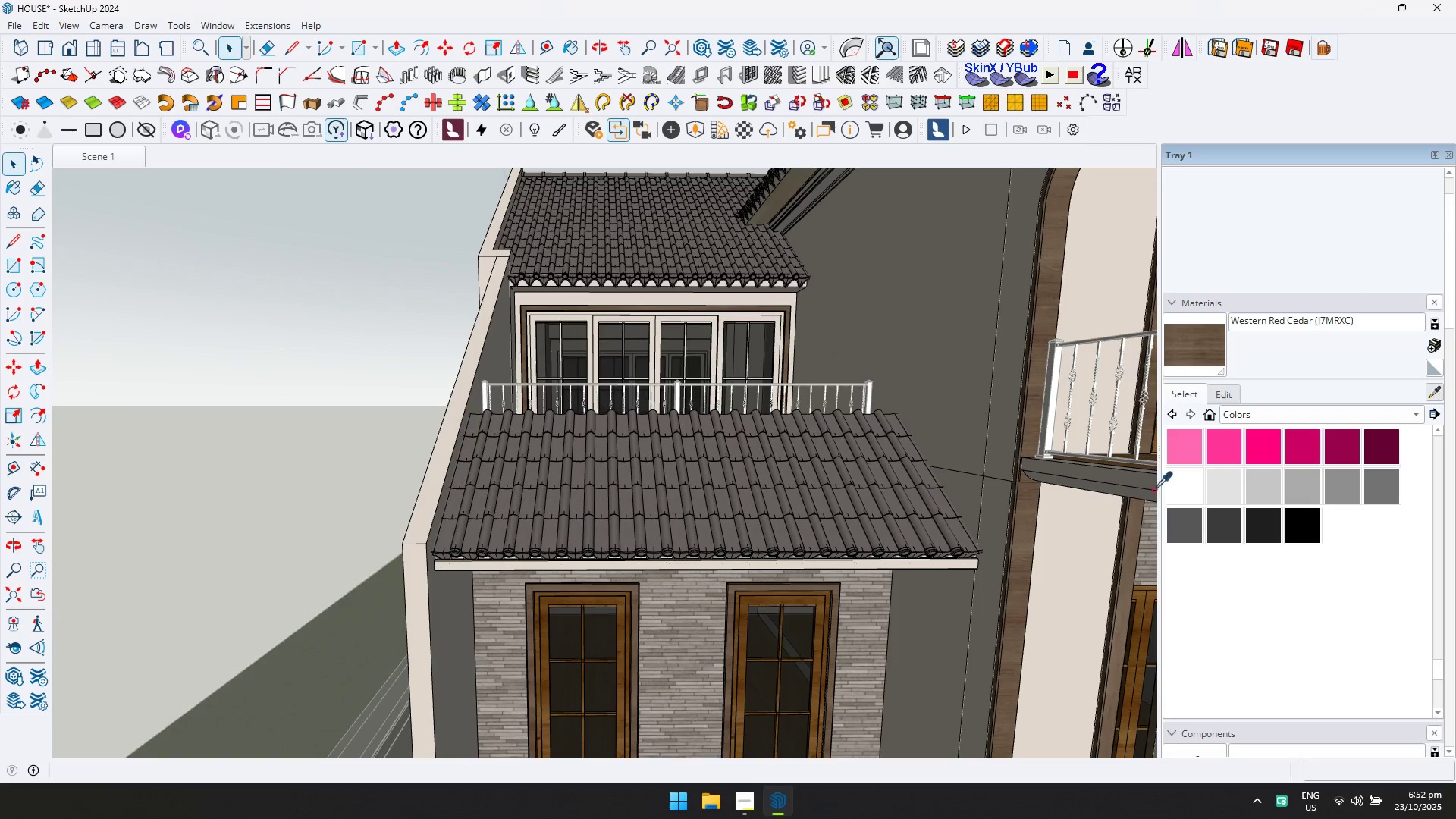 
left_click([821, 600])
 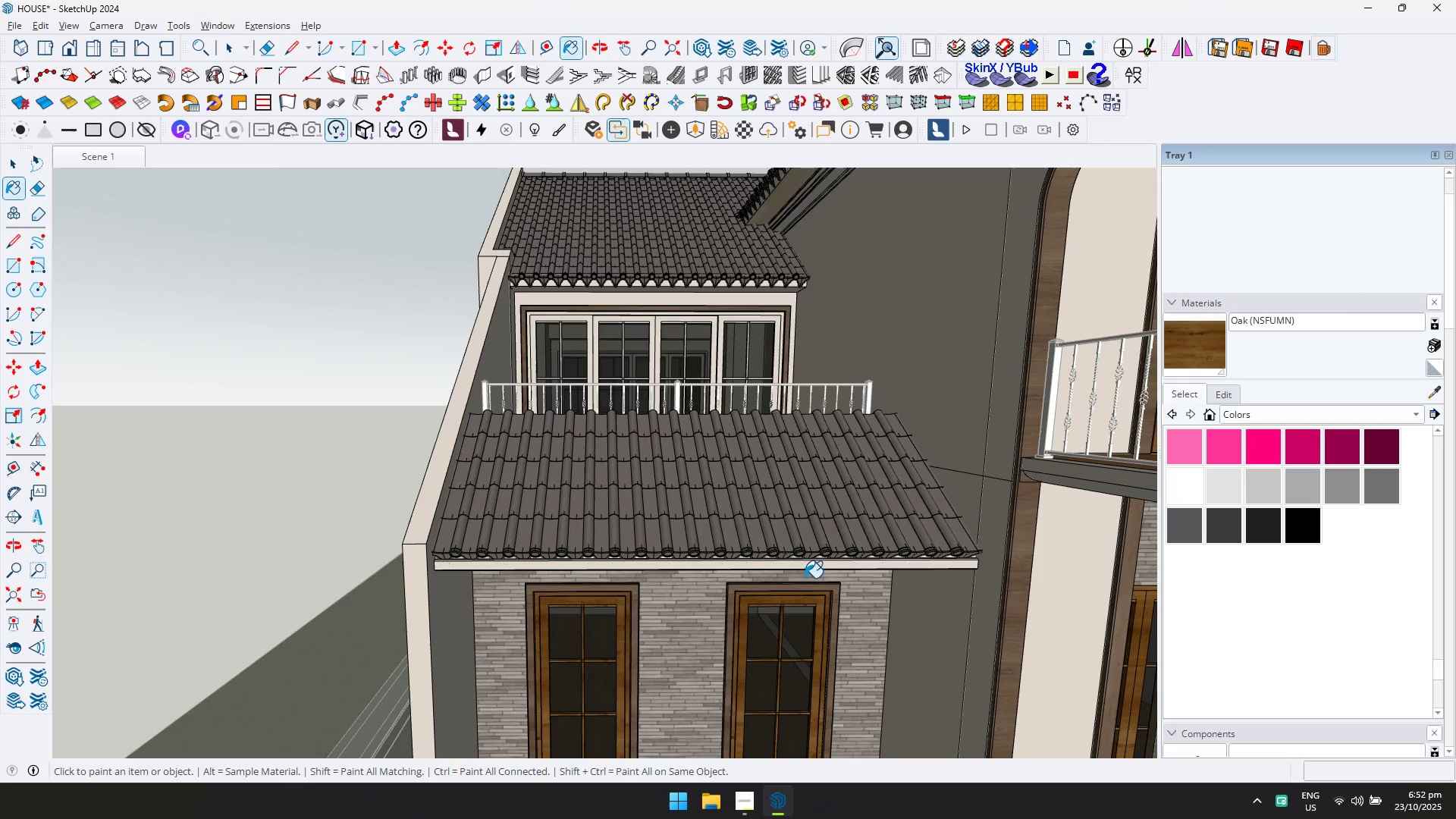 
key(Escape)
 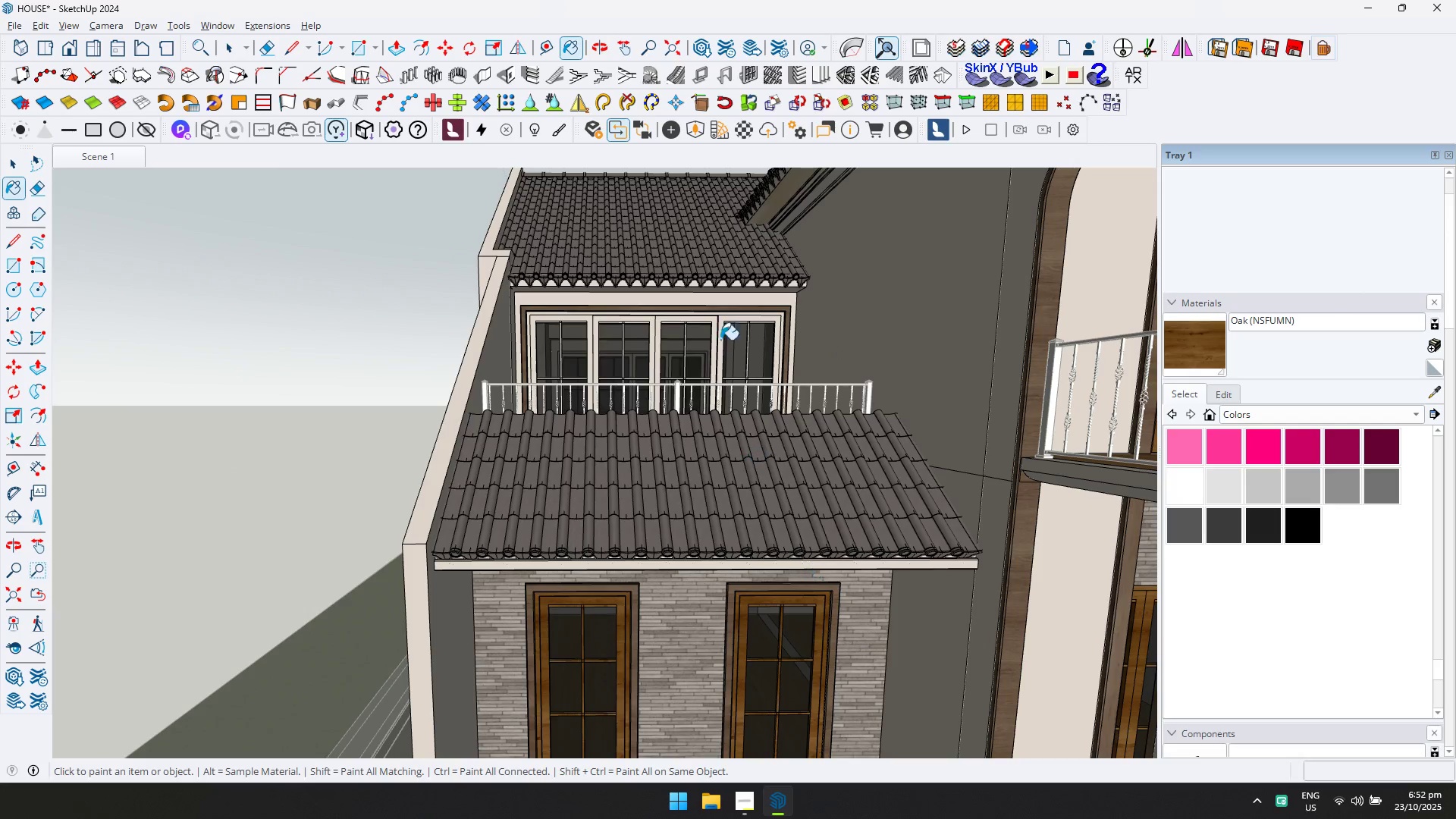 
key(Space)
 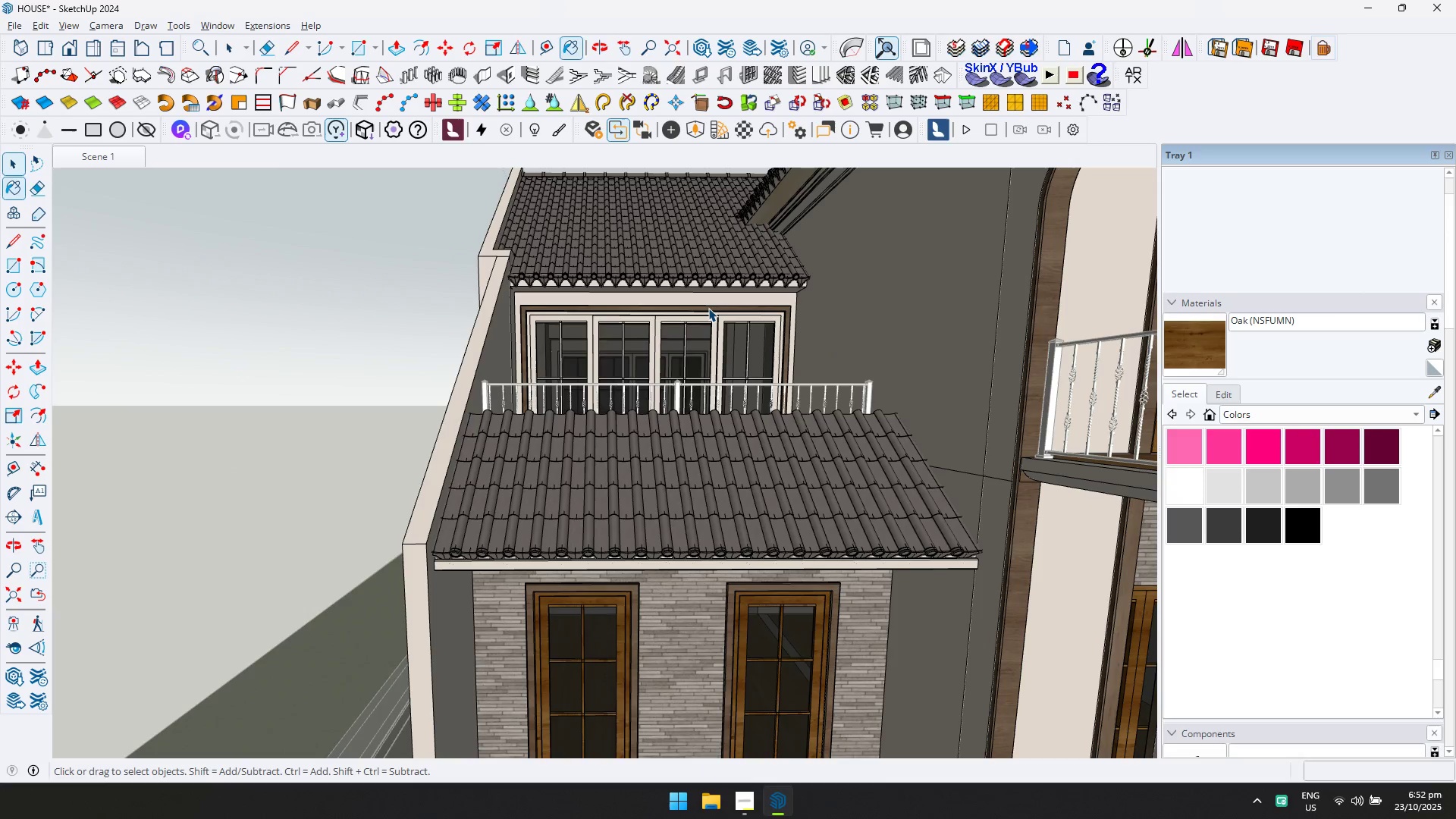 
key(Escape)
 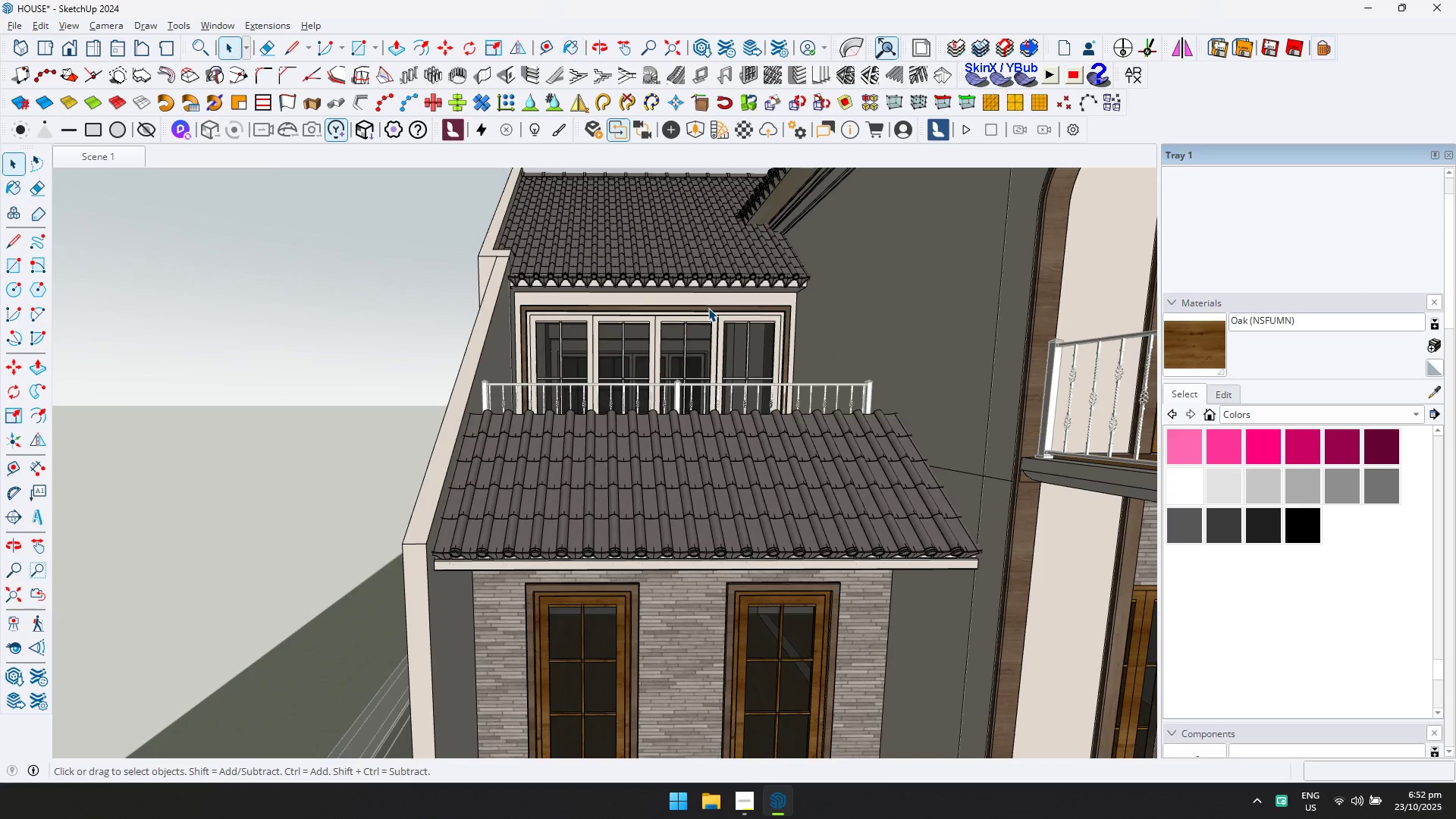 
scroll: coordinate [782, 325], scroll_direction: up, amount: 10.0
 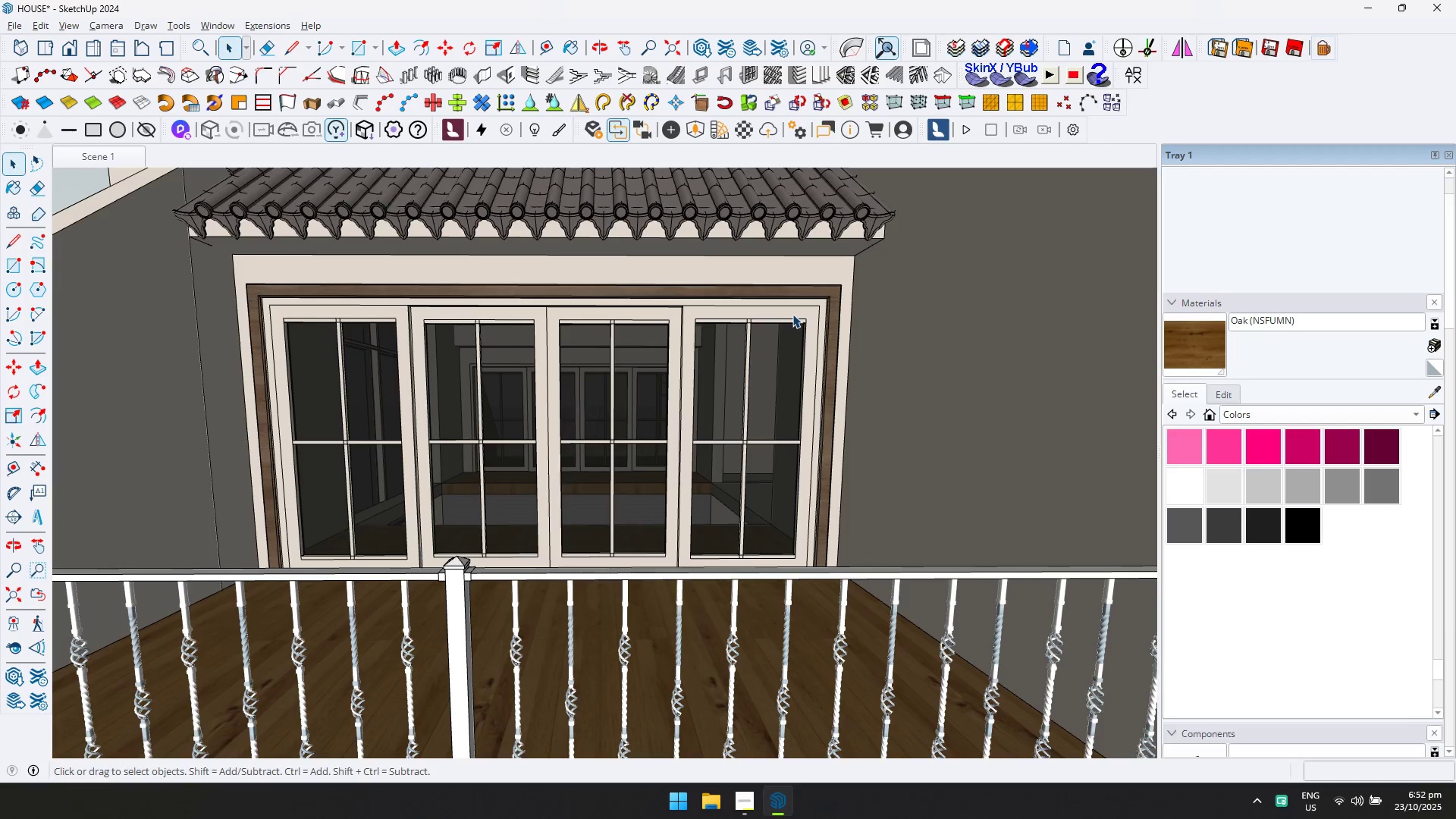 
double_click([792, 314])
 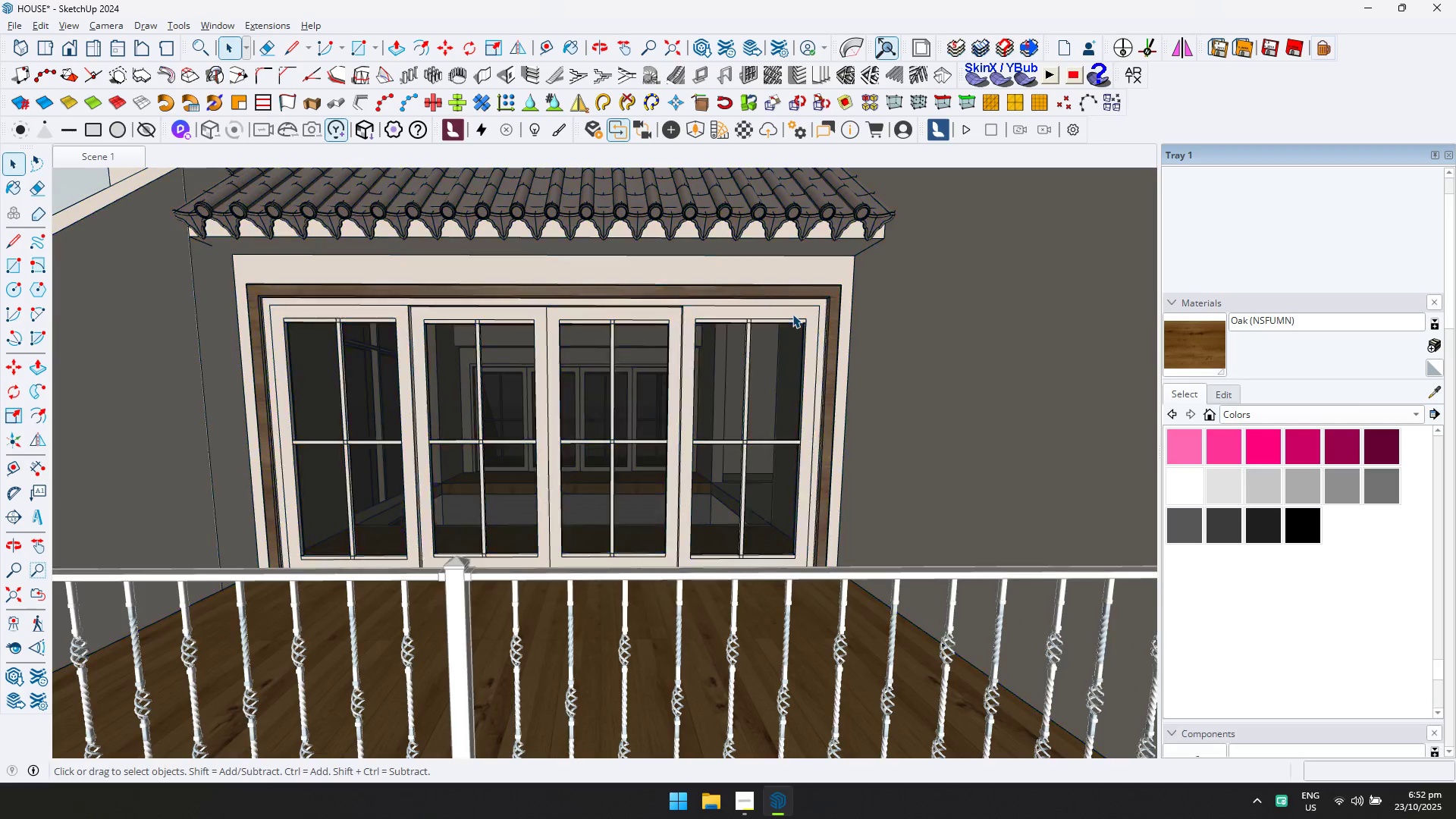 
triple_click([792, 314])
 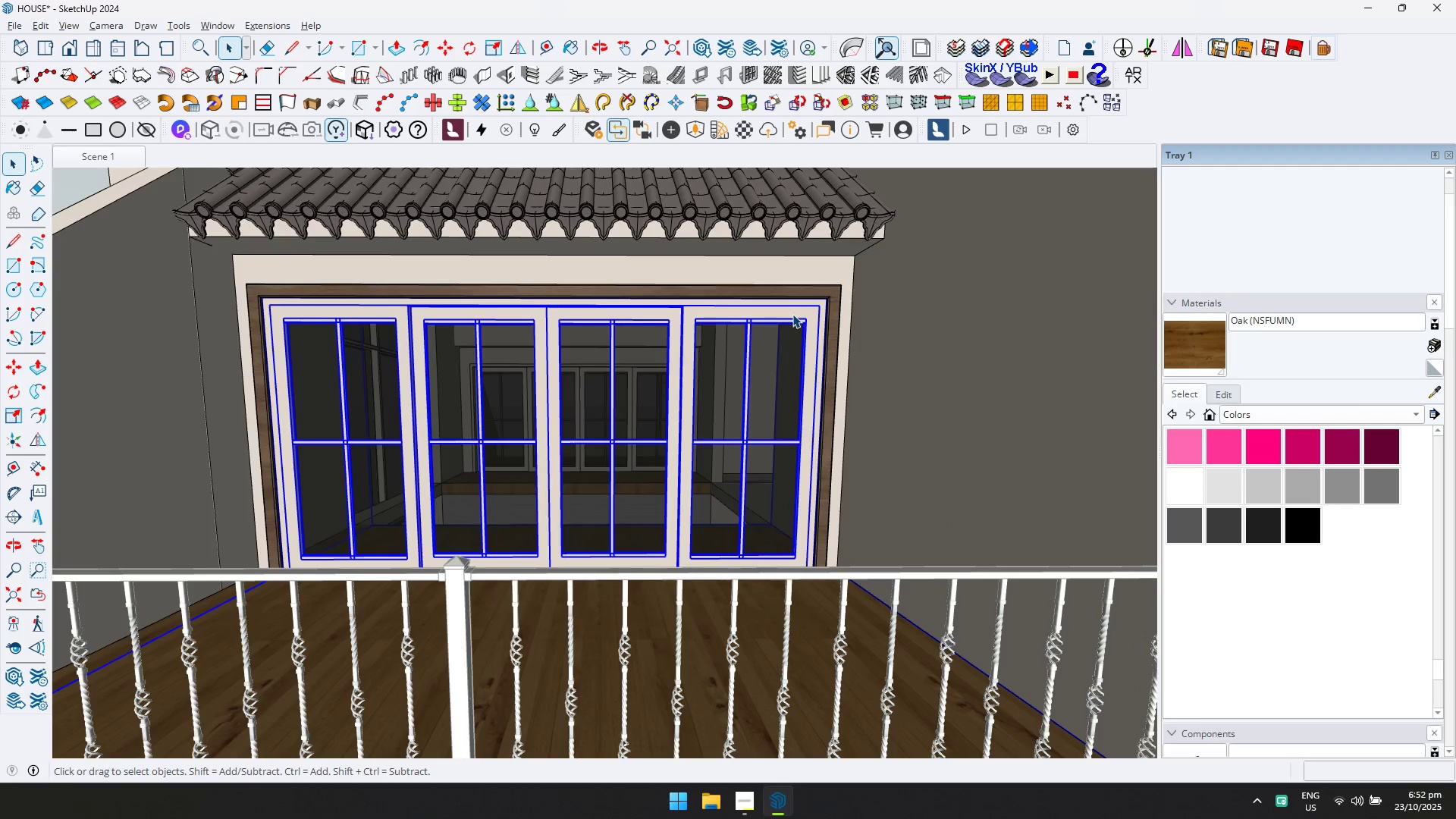 
triple_click([792, 314])
 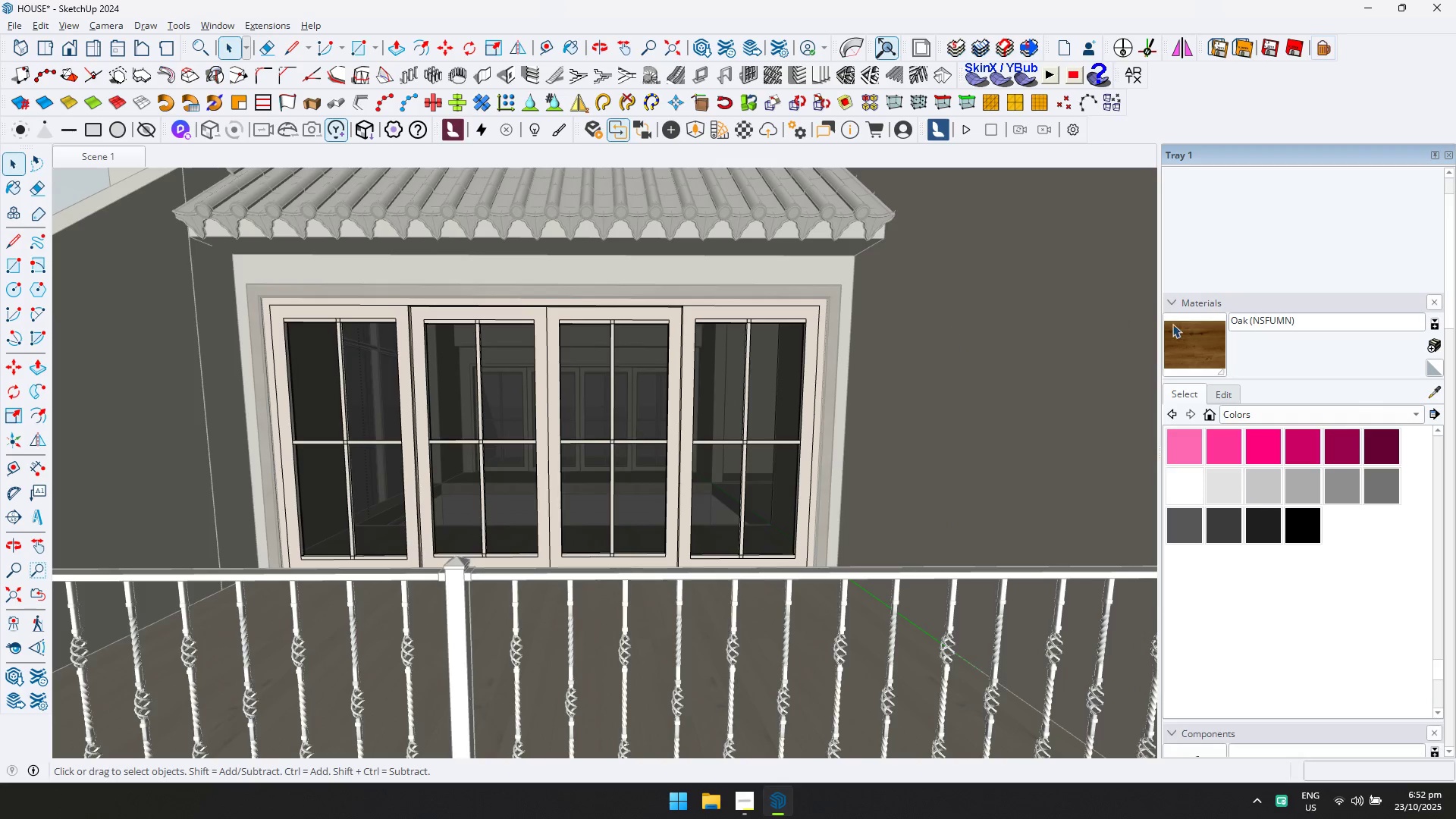 
left_click([1175, 328])
 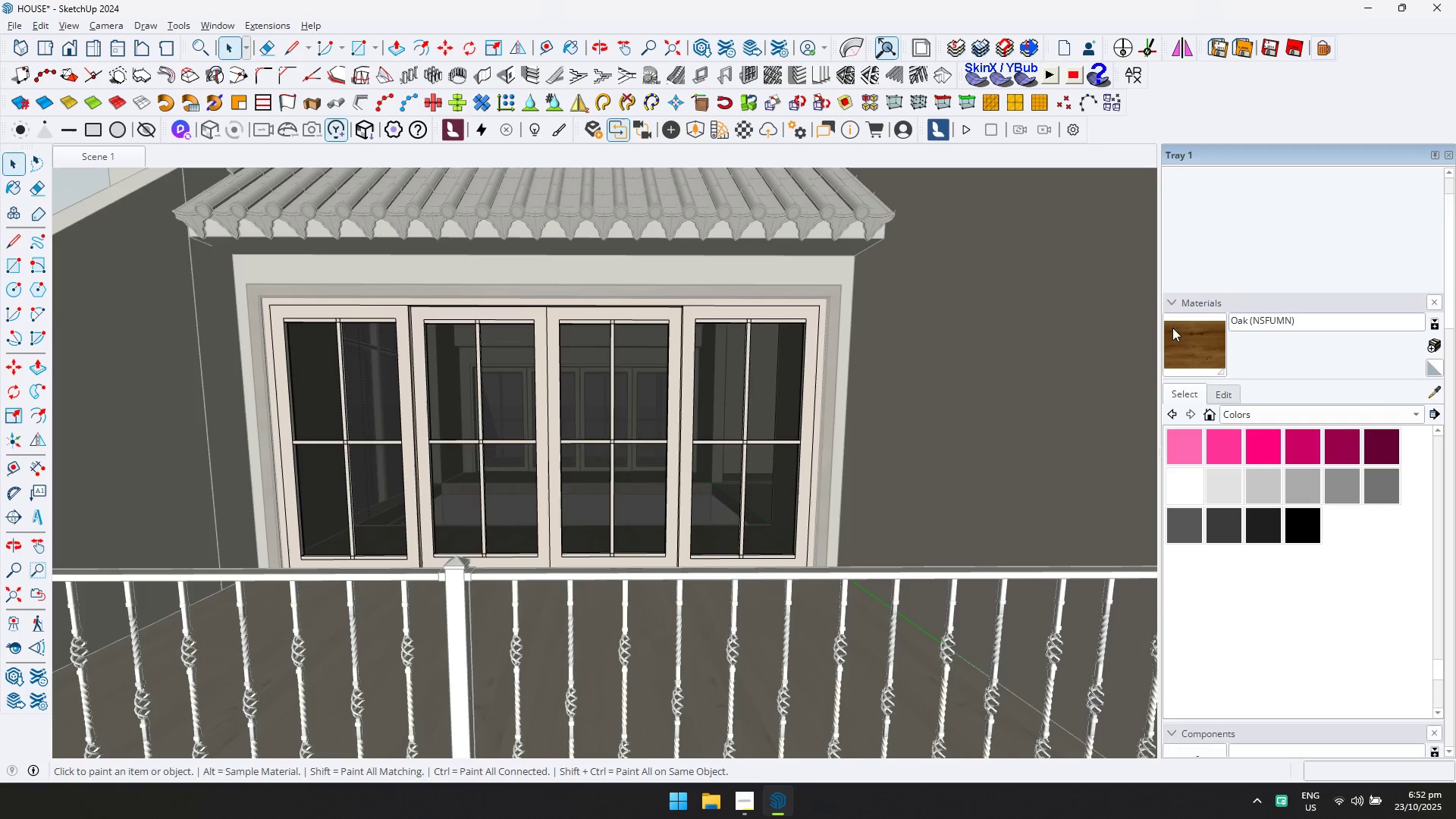 
hold_key(key=ControlLeft, duration=1.36)
left_click([797, 312])
 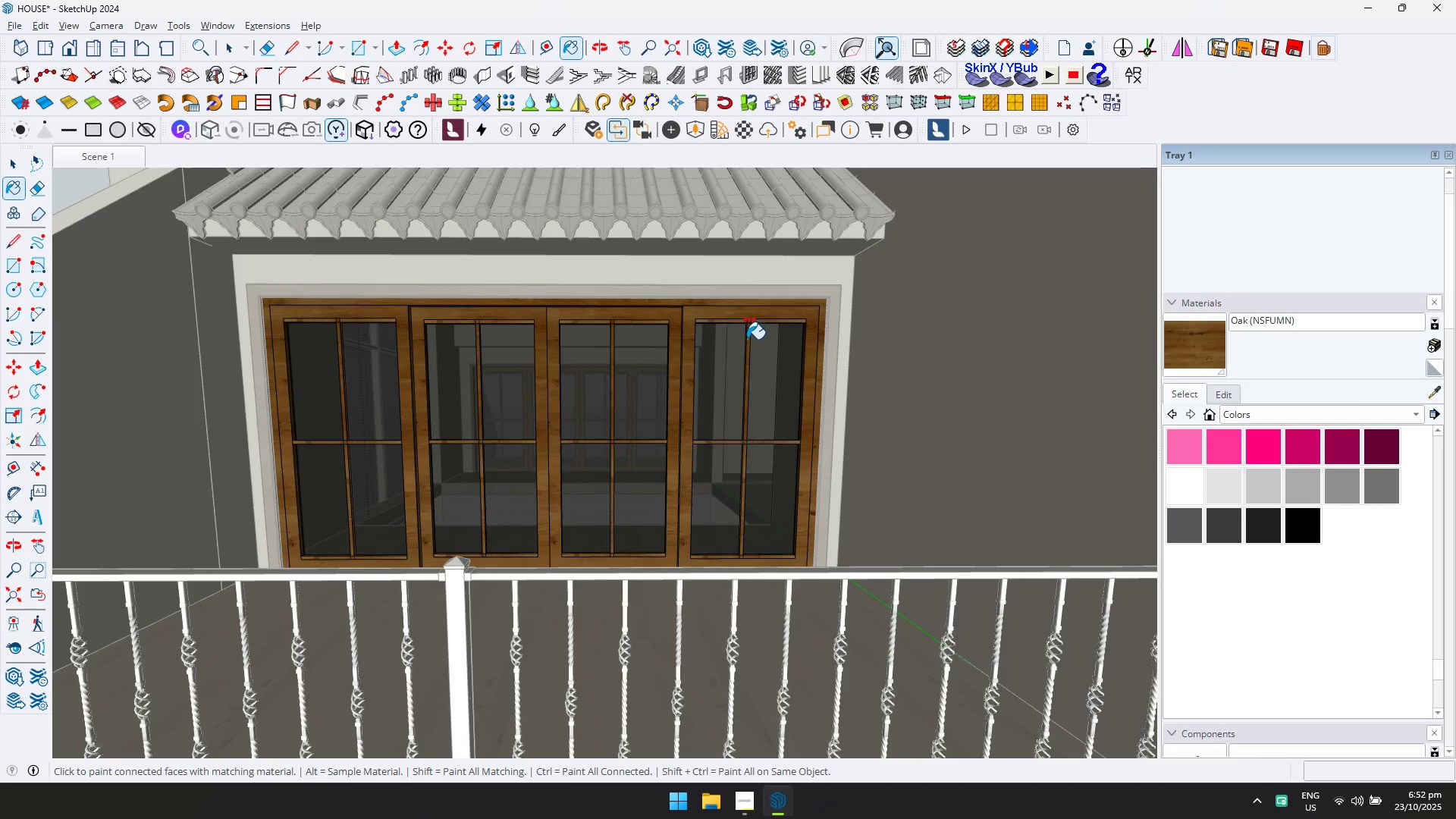 
scroll: coordinate [748, 359], scroll_direction: down, amount: 18.0
 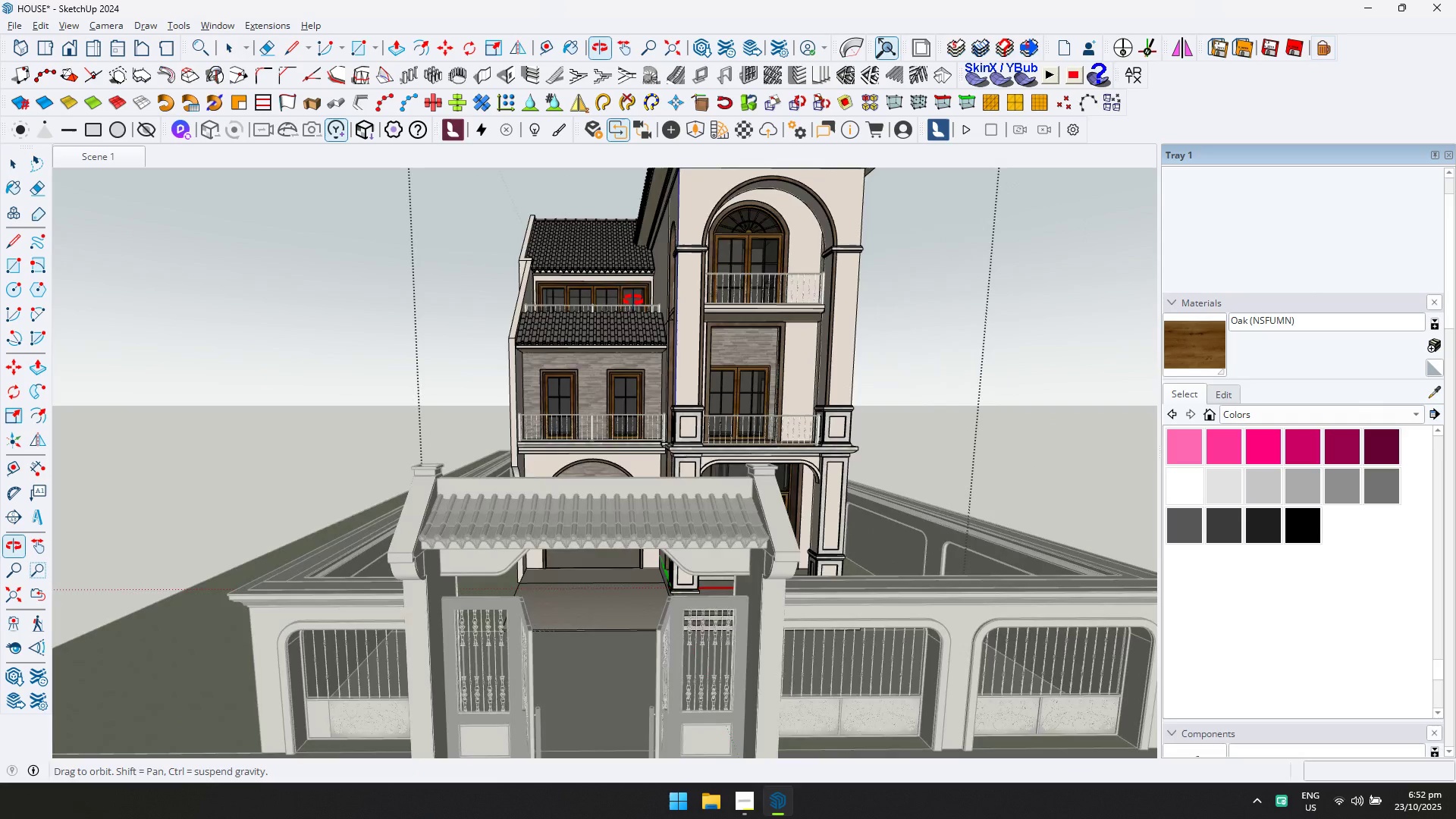 
key(Escape)
 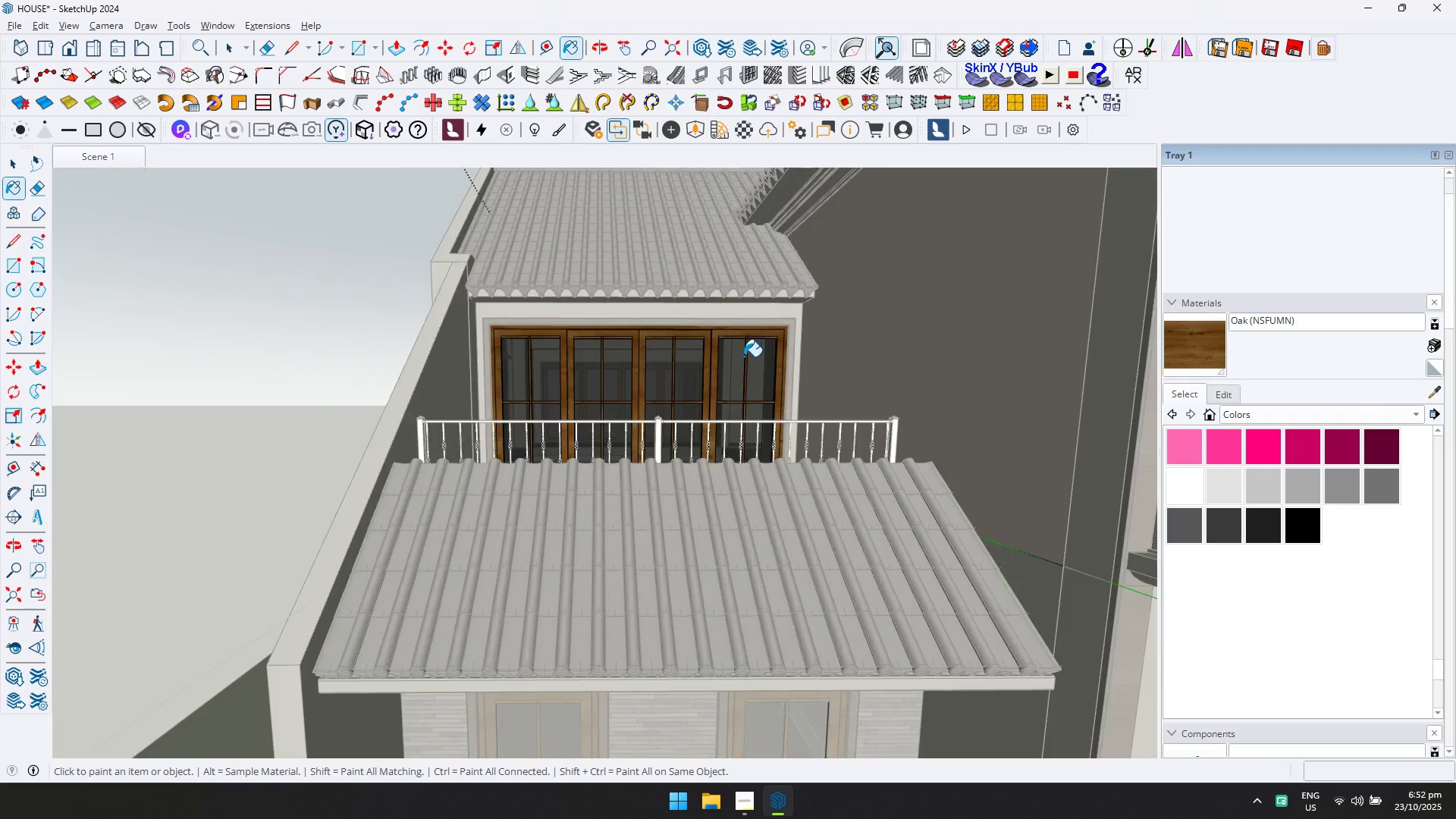 
key(Space)
 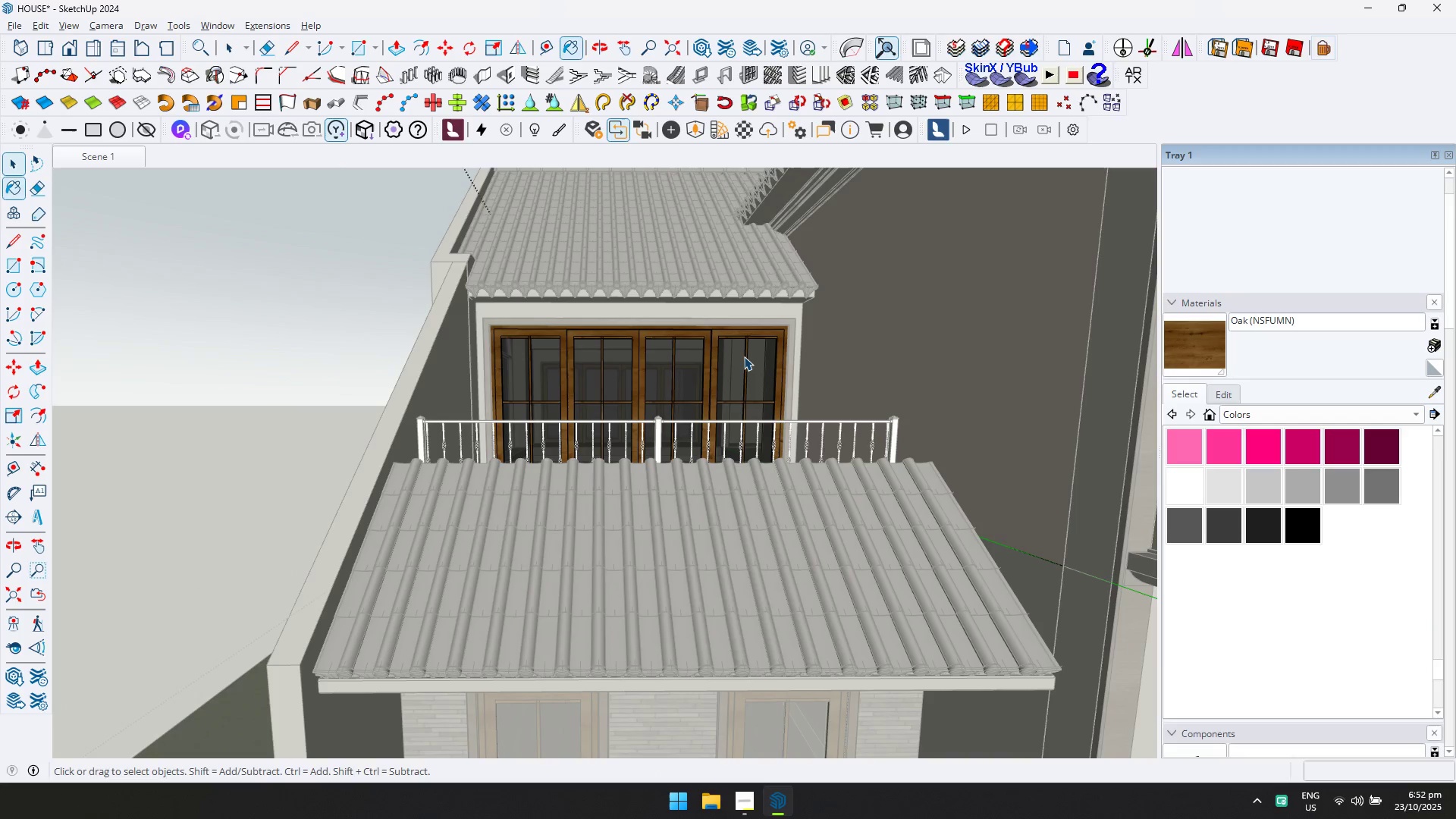 
key(Escape)
 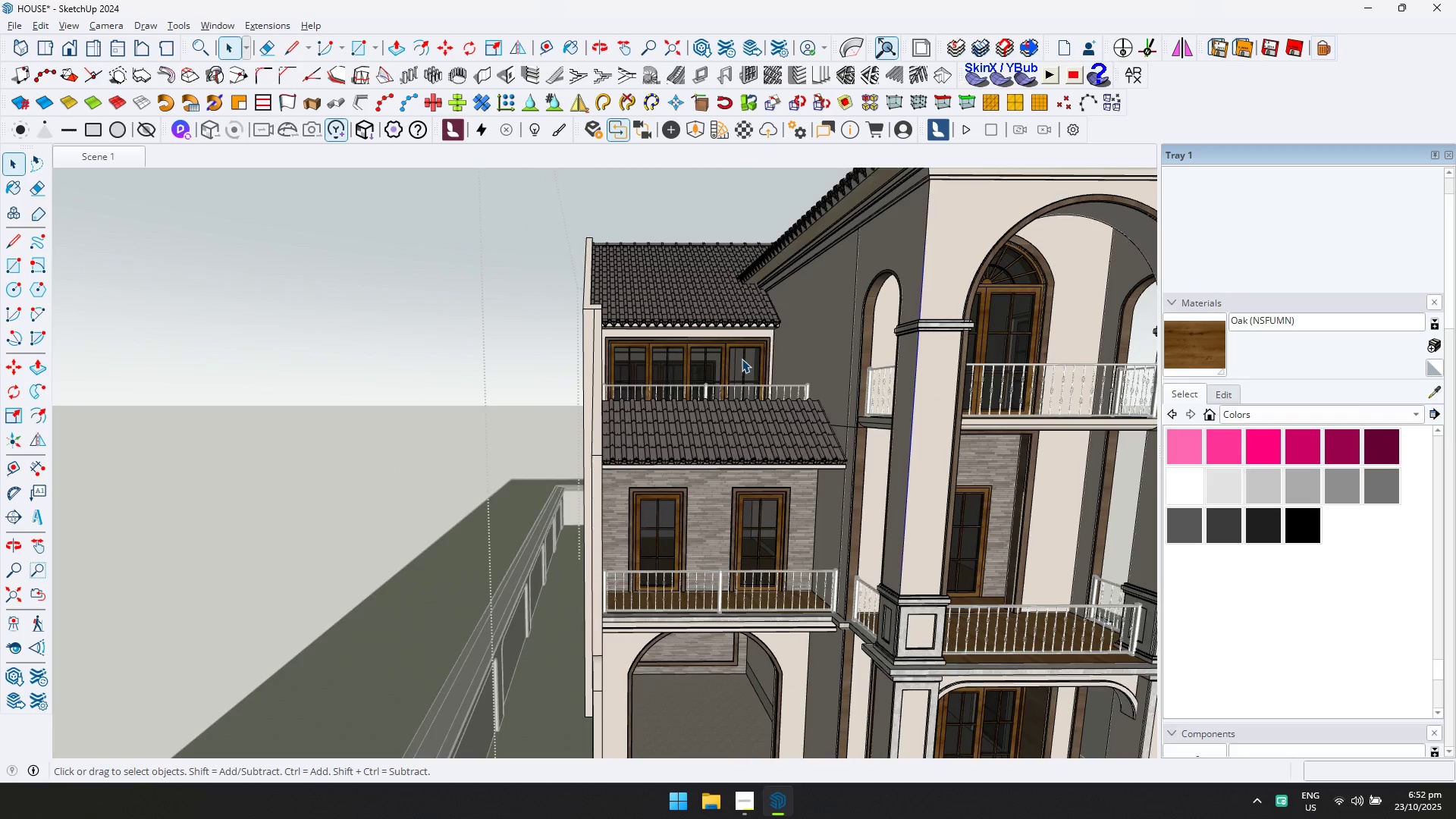 
hold_key(key=ShiftLeft, duration=0.55)
 